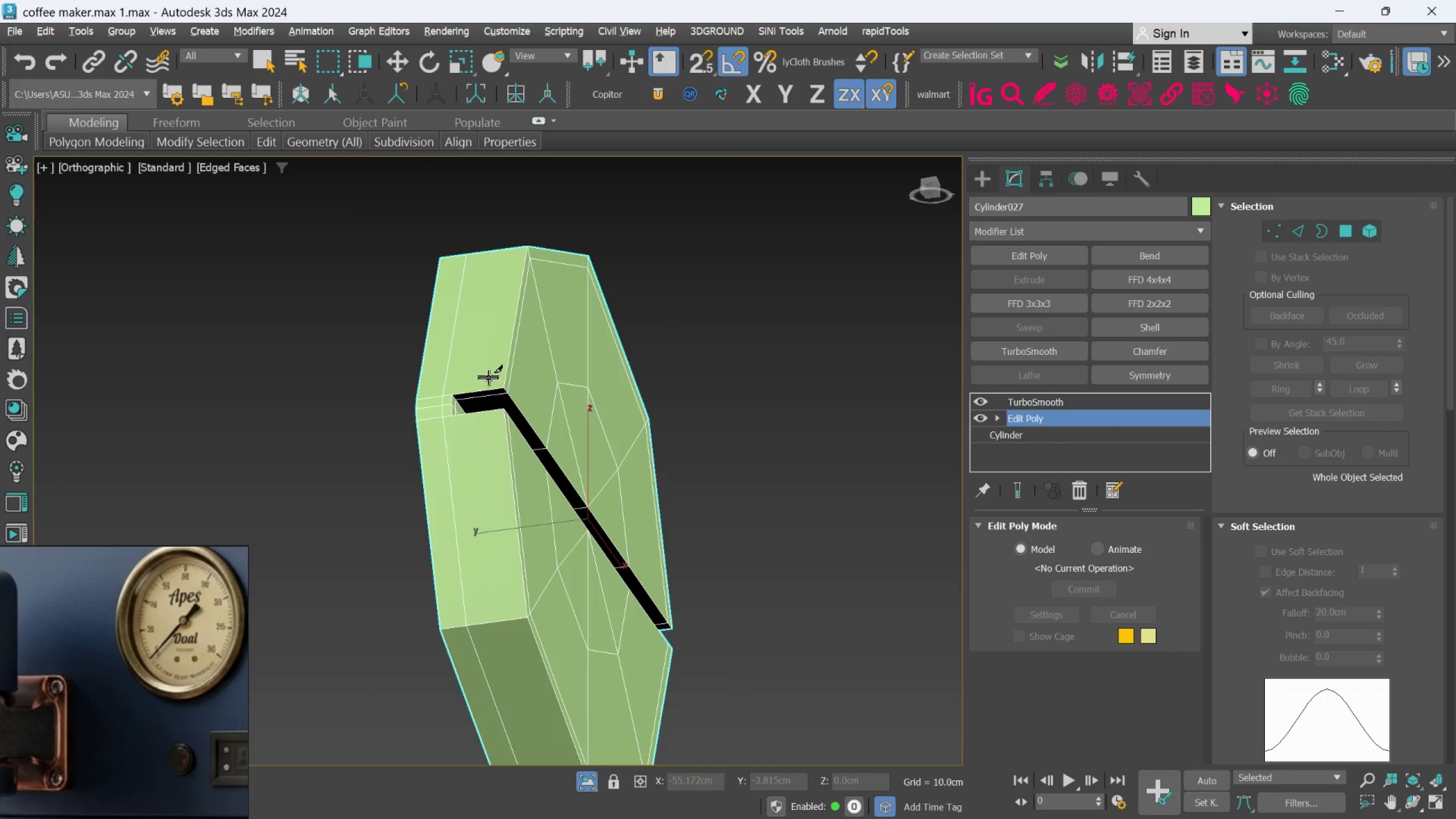 
key(Alt+C)
 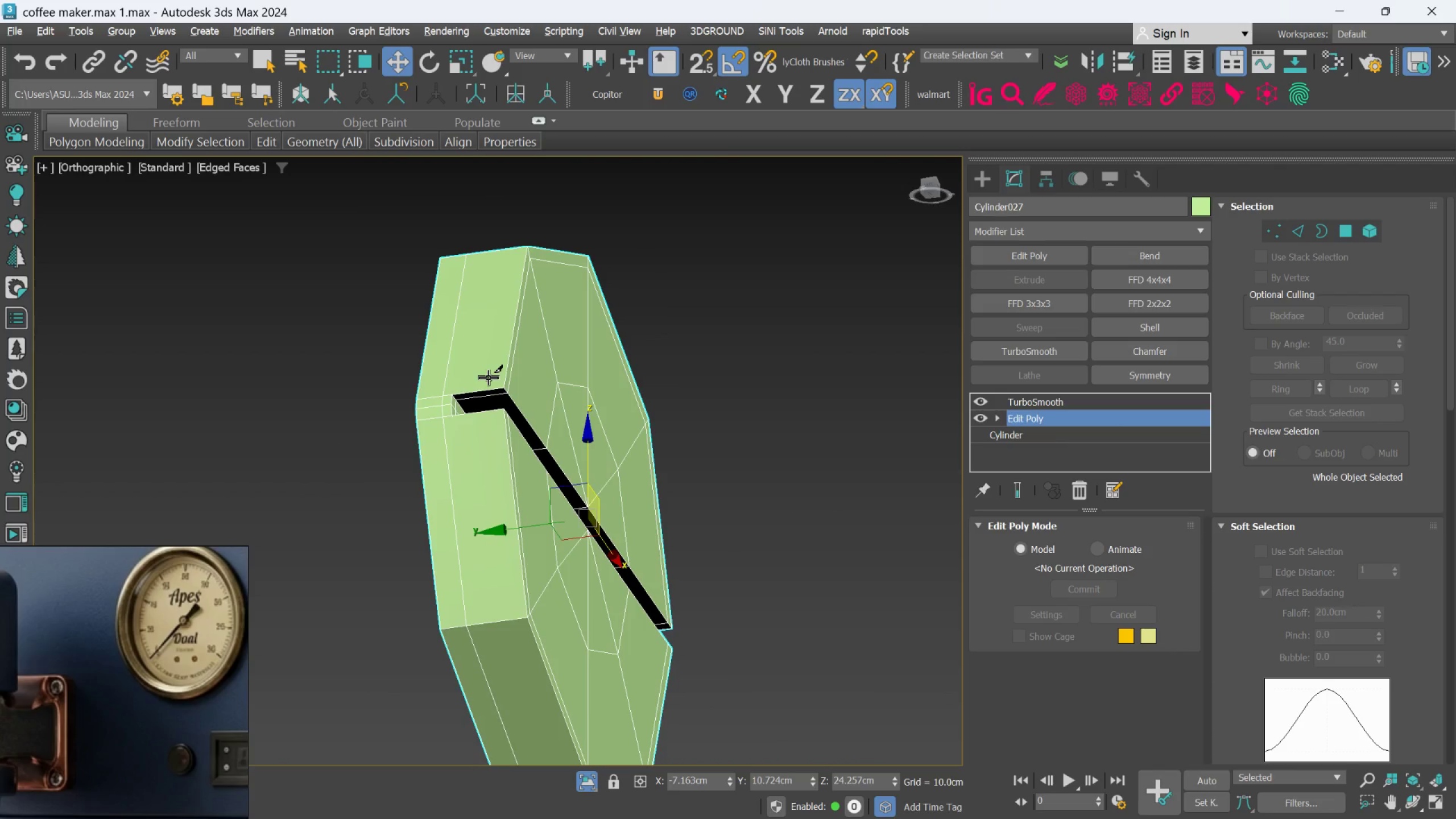 
key(Alt+1)
 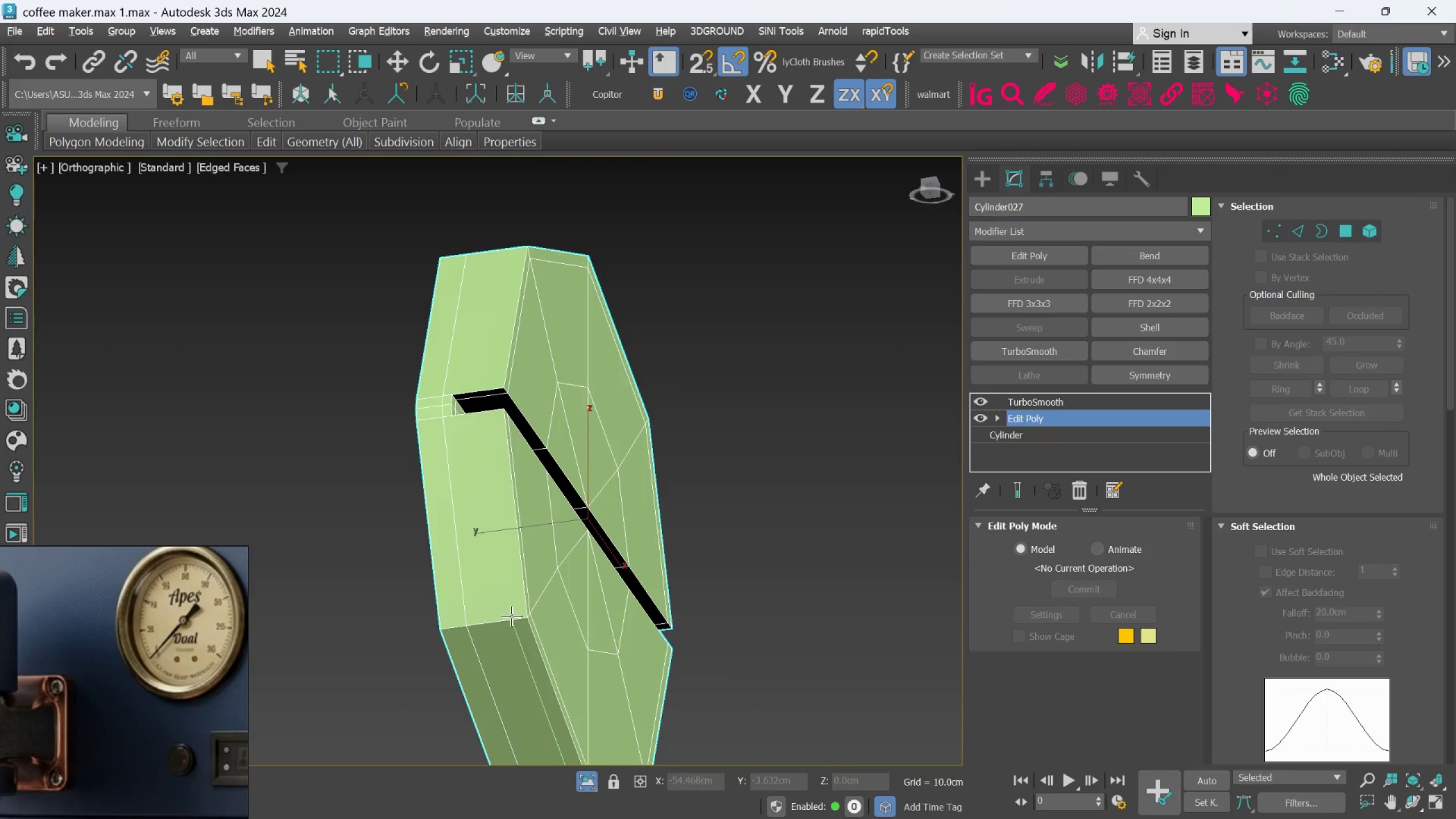 
left_click([511, 618])
 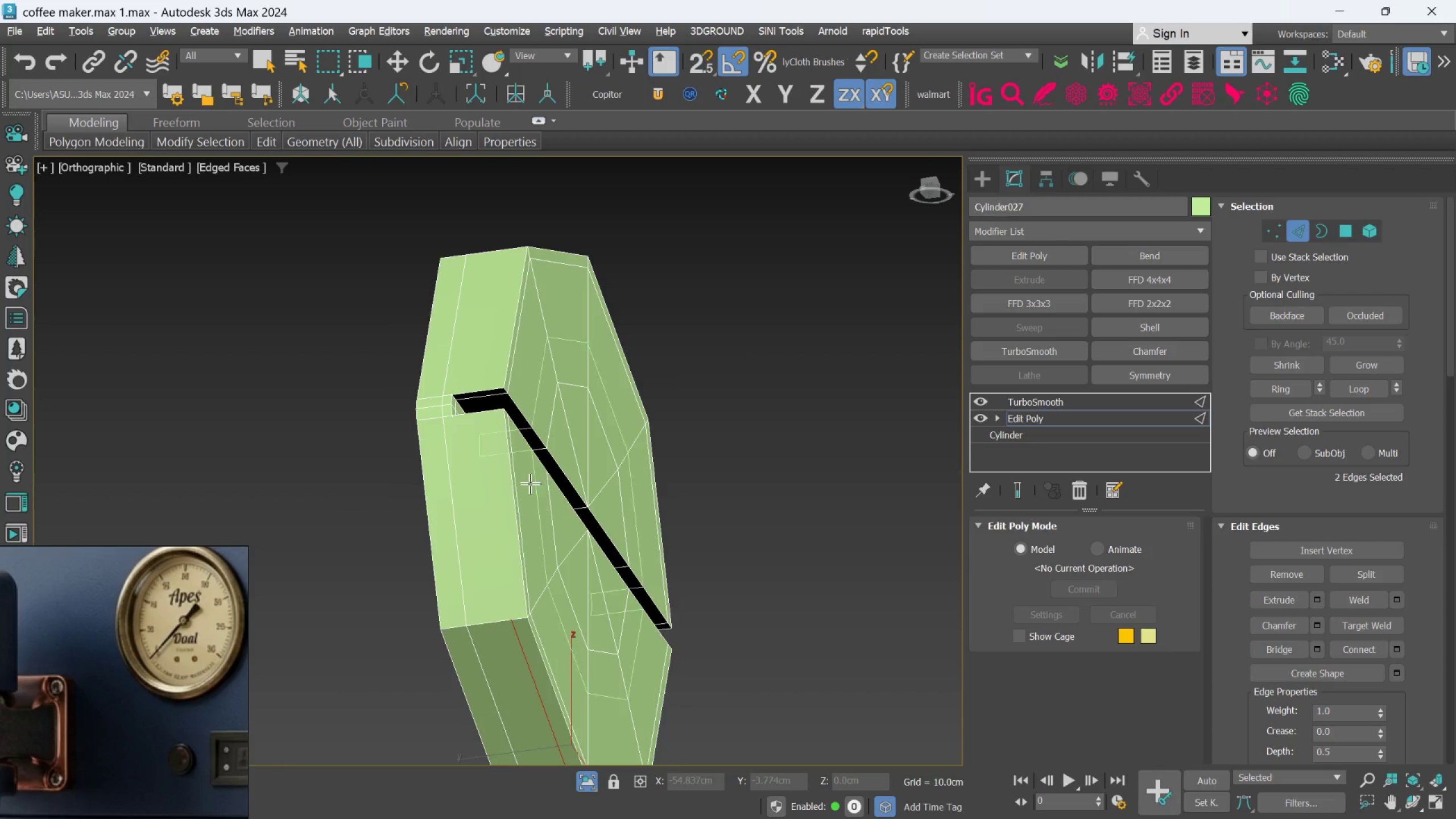 
key(Alt+AltLeft)
 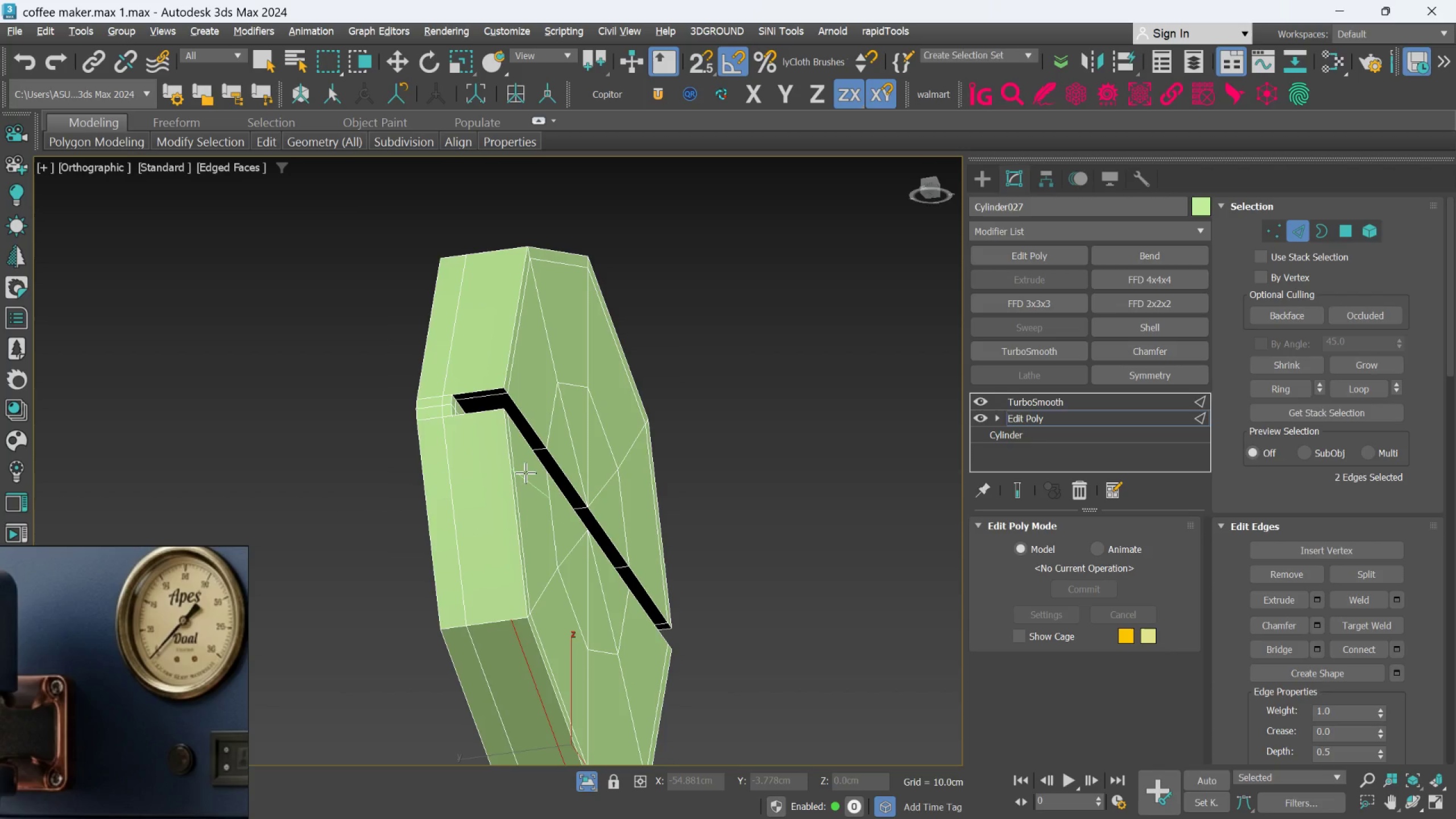 
middle_click([526, 473])
 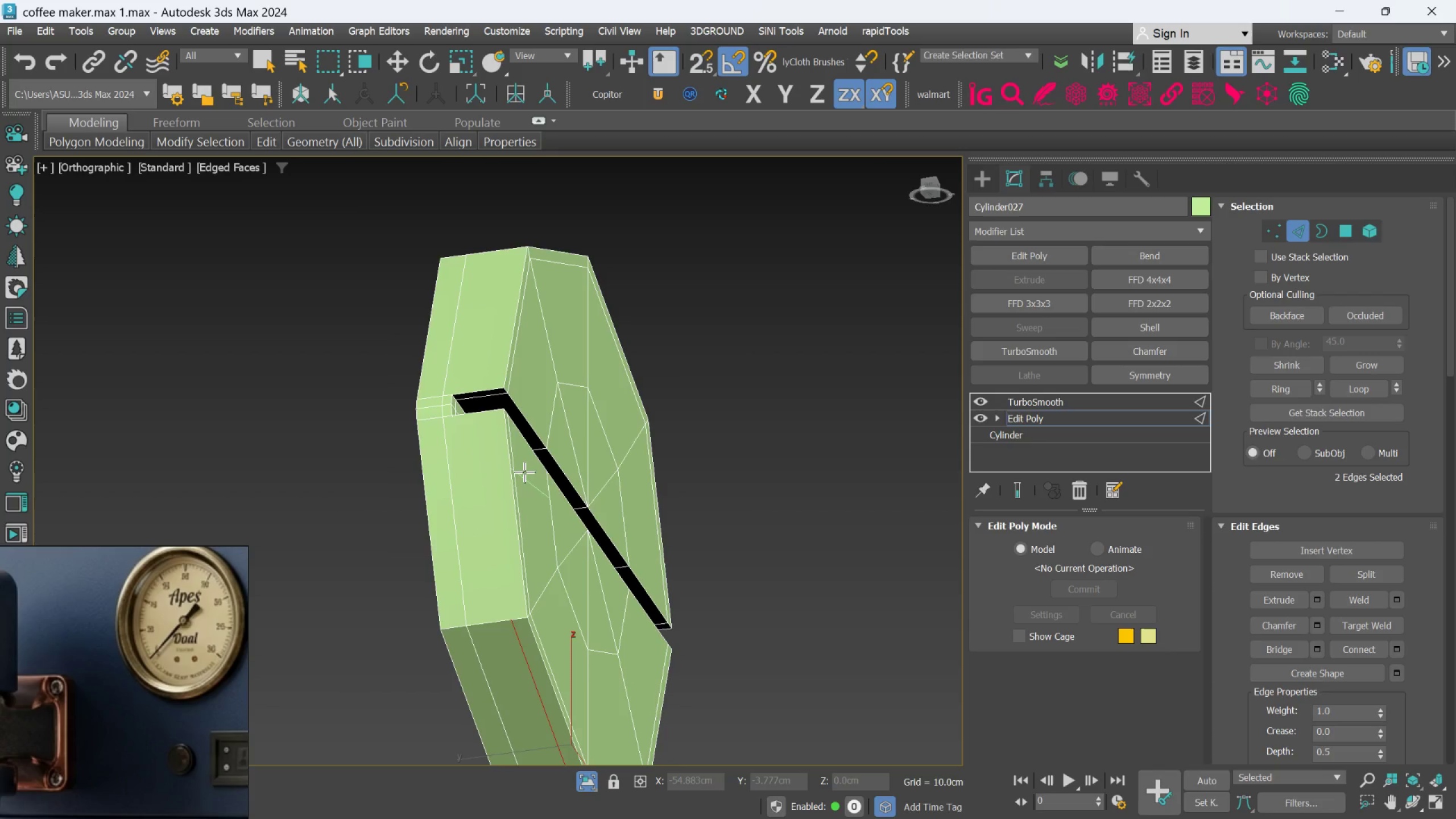 
hold_key(key=MetaLeft, duration=0.53)
 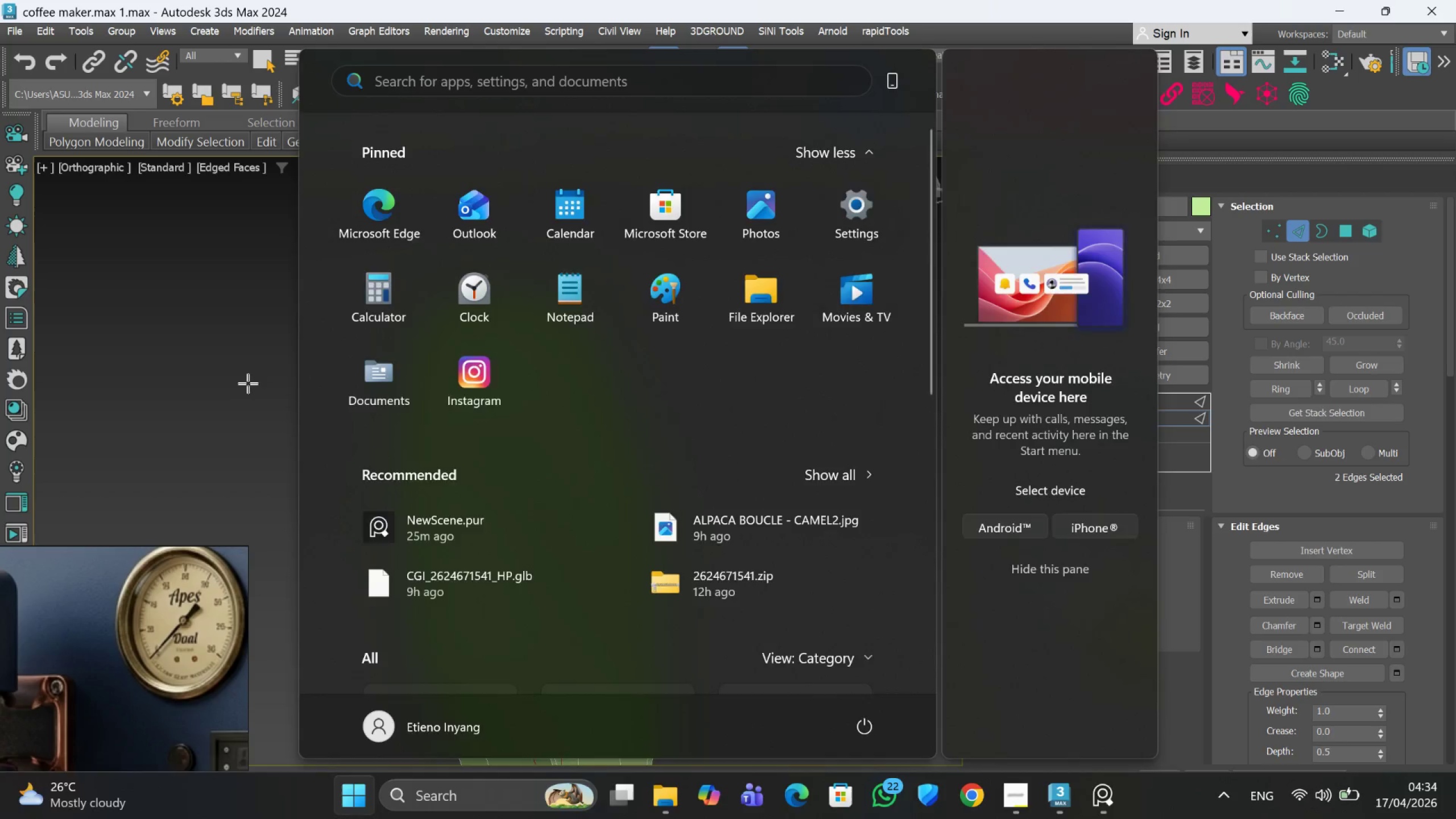 
key(Control+Z)
 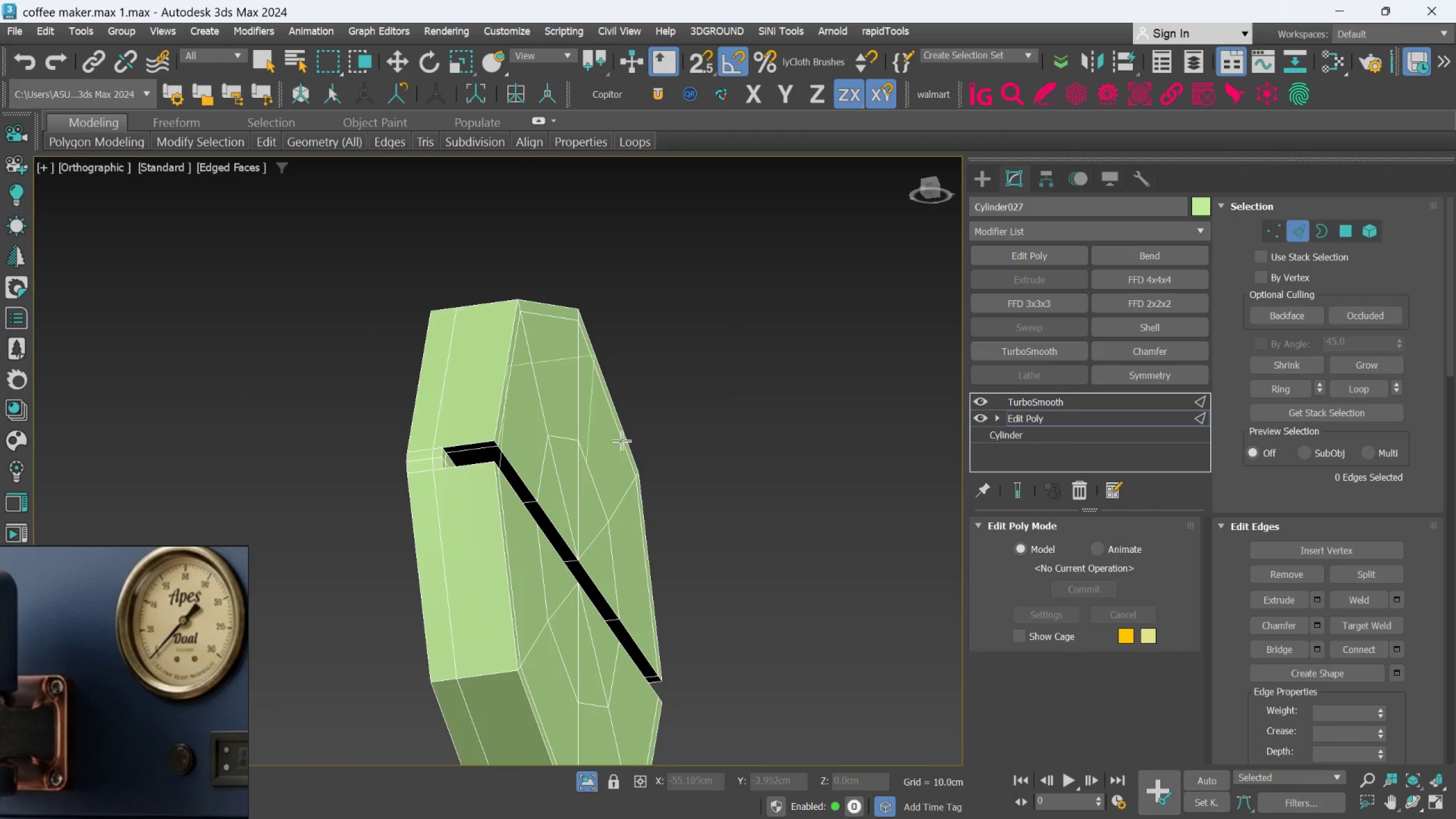 
hold_key(key=AltLeft, duration=2.55)
 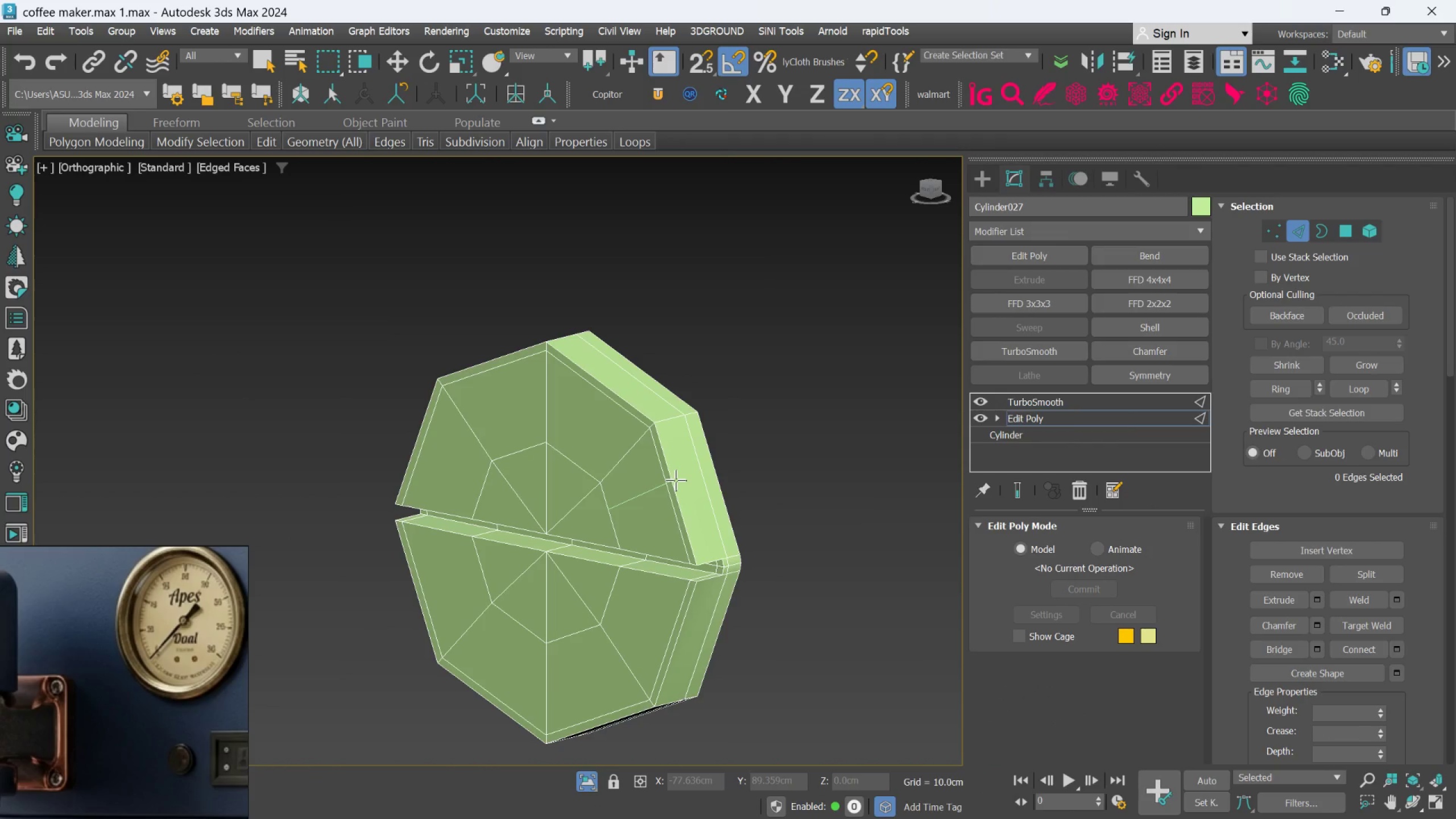 
scroll: coordinate [647, 441], scroll_direction: down, amount: 1.0
 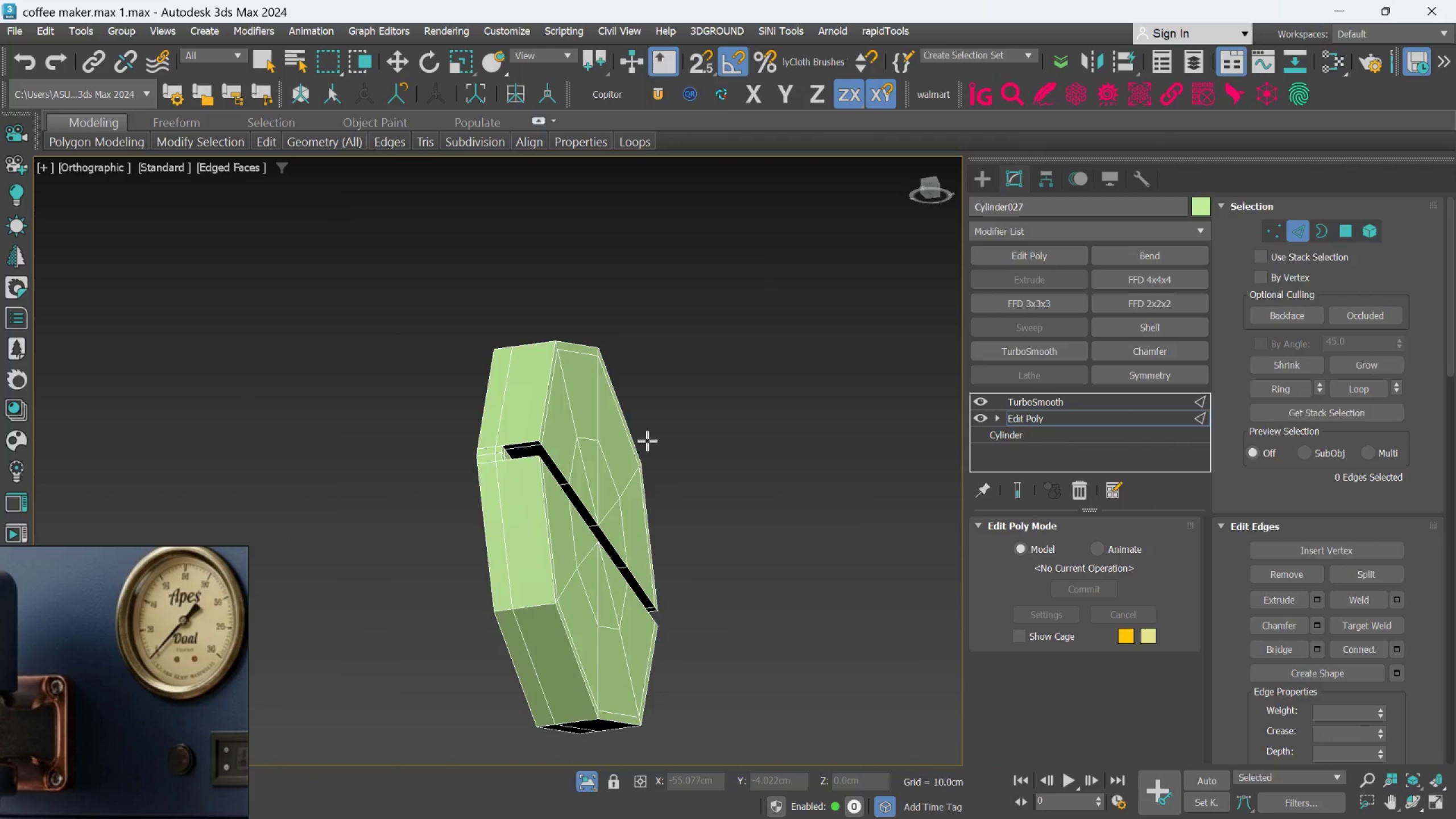 
scroll: coordinate [676, 480], scroll_direction: up, amount: 1.0
 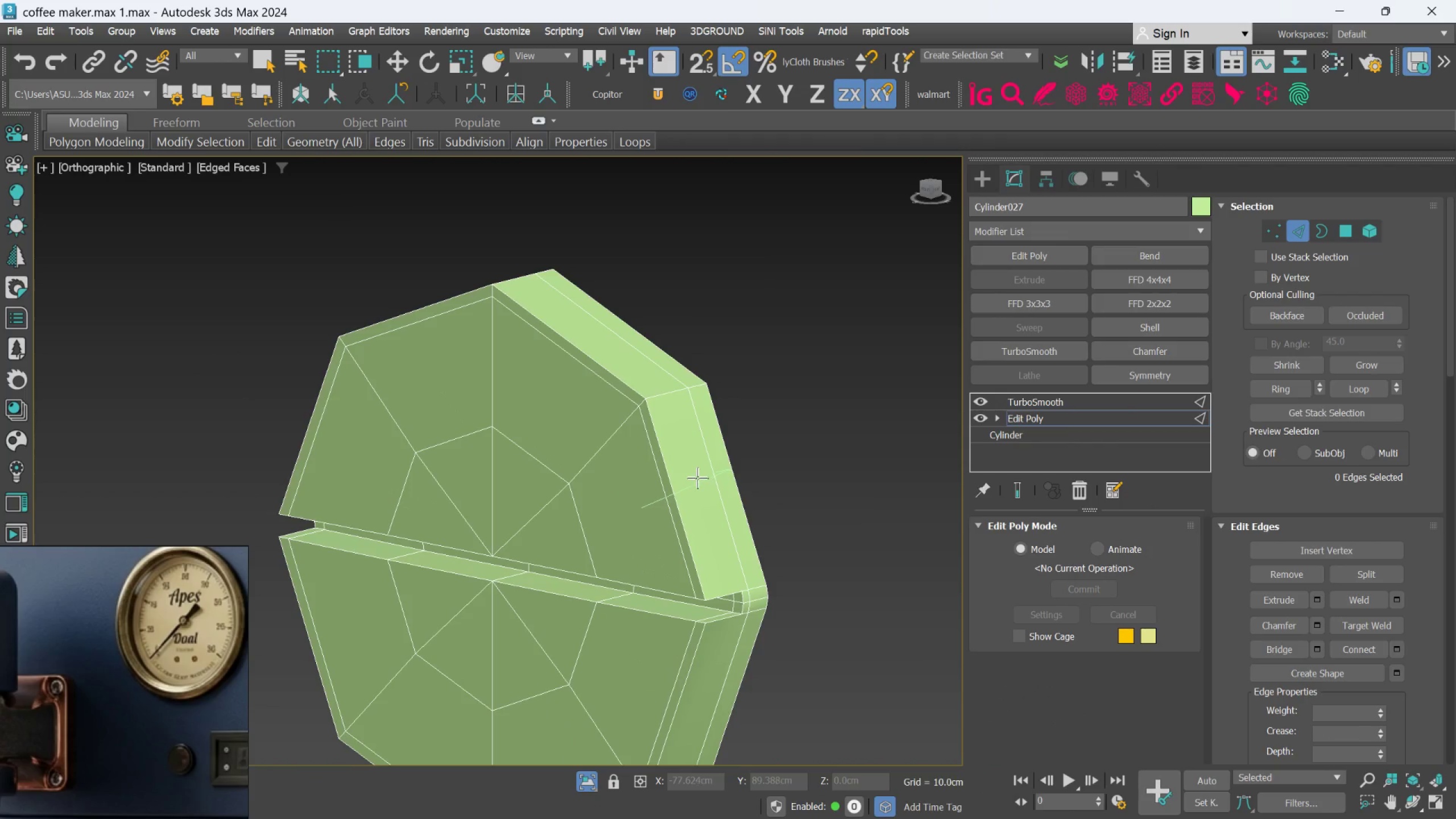 
key(Alt+1)
 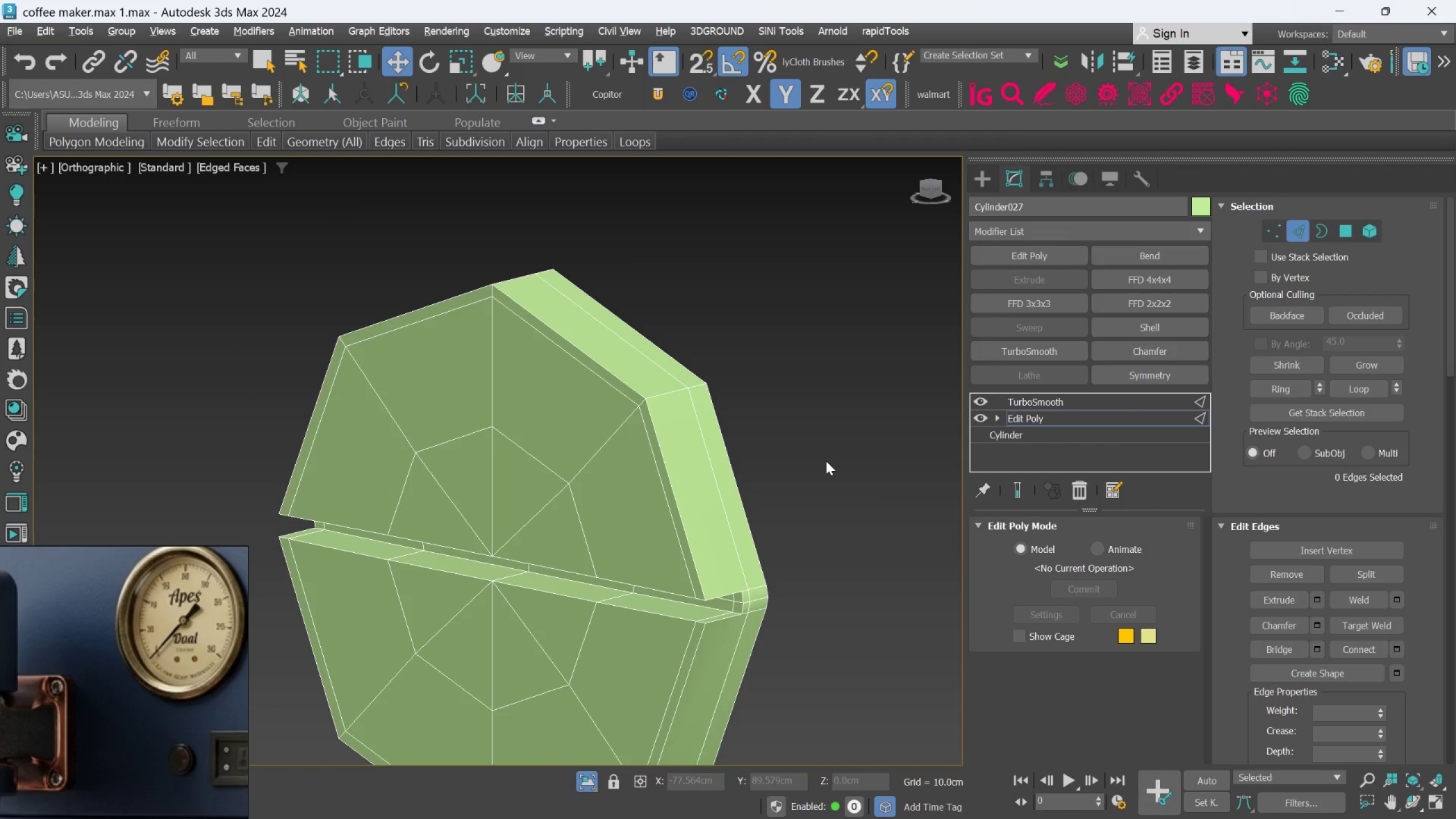 
scroll: coordinate [822, 476], scroll_direction: down, amount: 1.0
 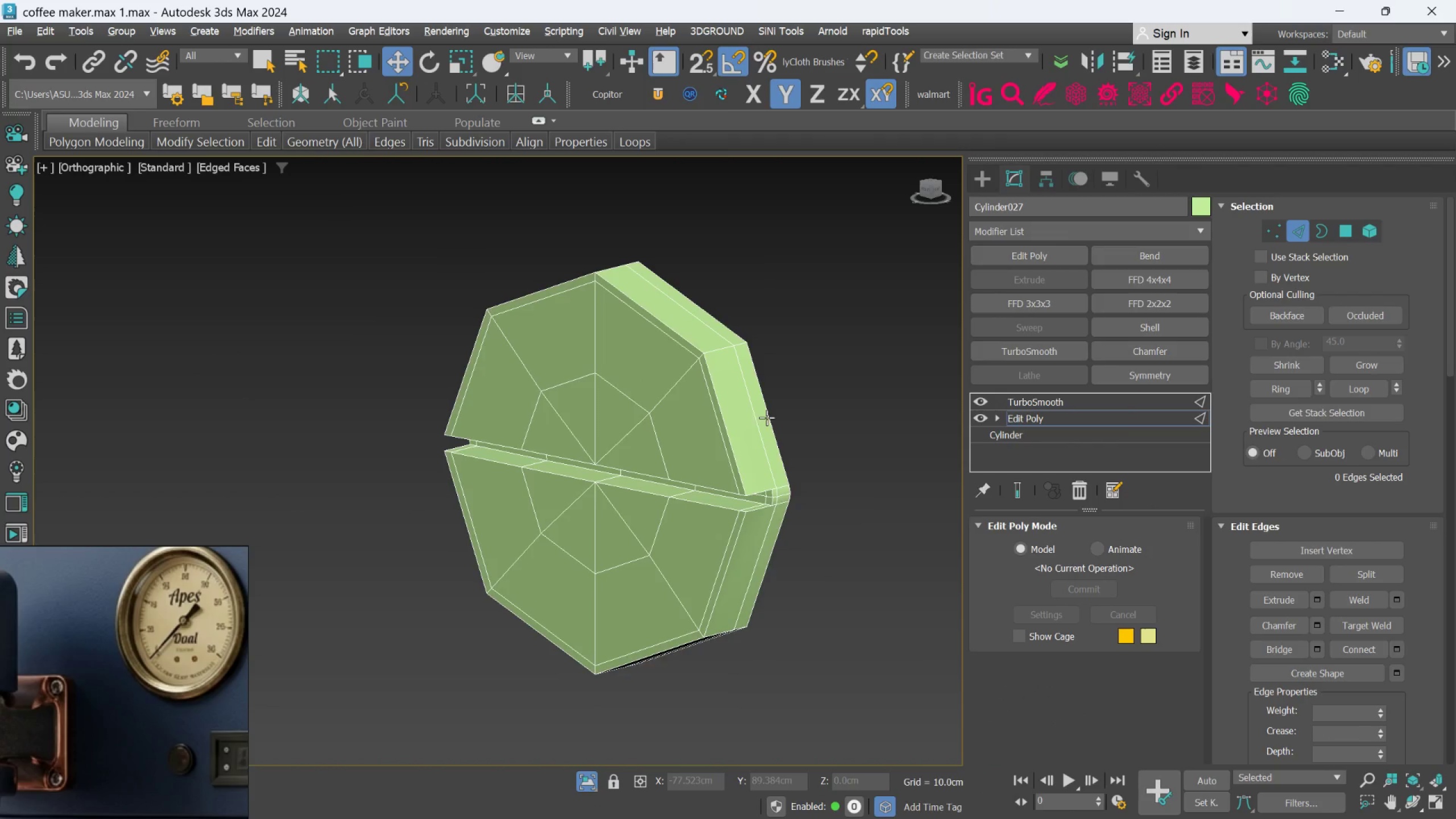 
scroll: coordinate [647, 387], scroll_direction: up, amount: 2.0
 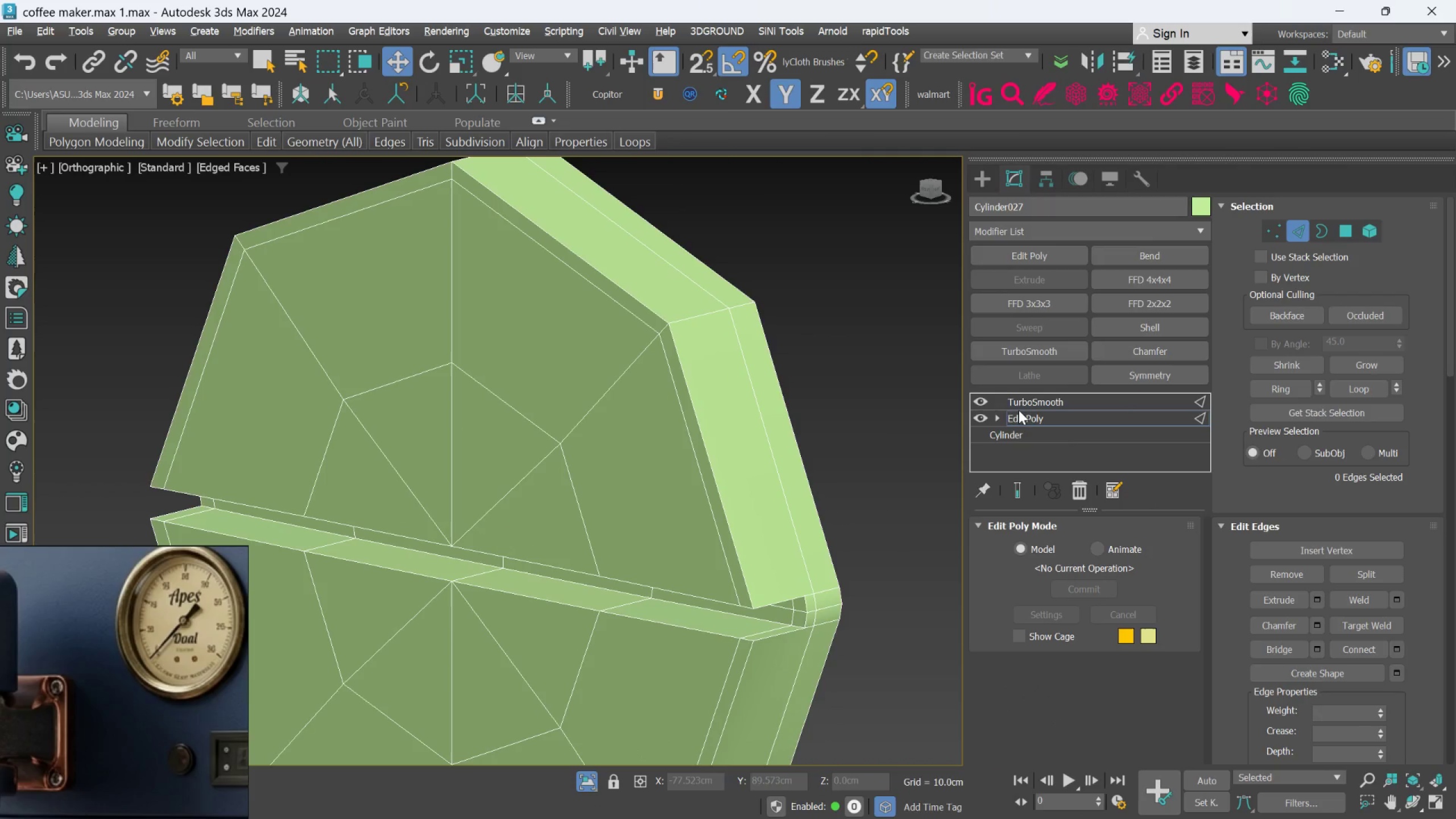 
left_click([1022, 417])
 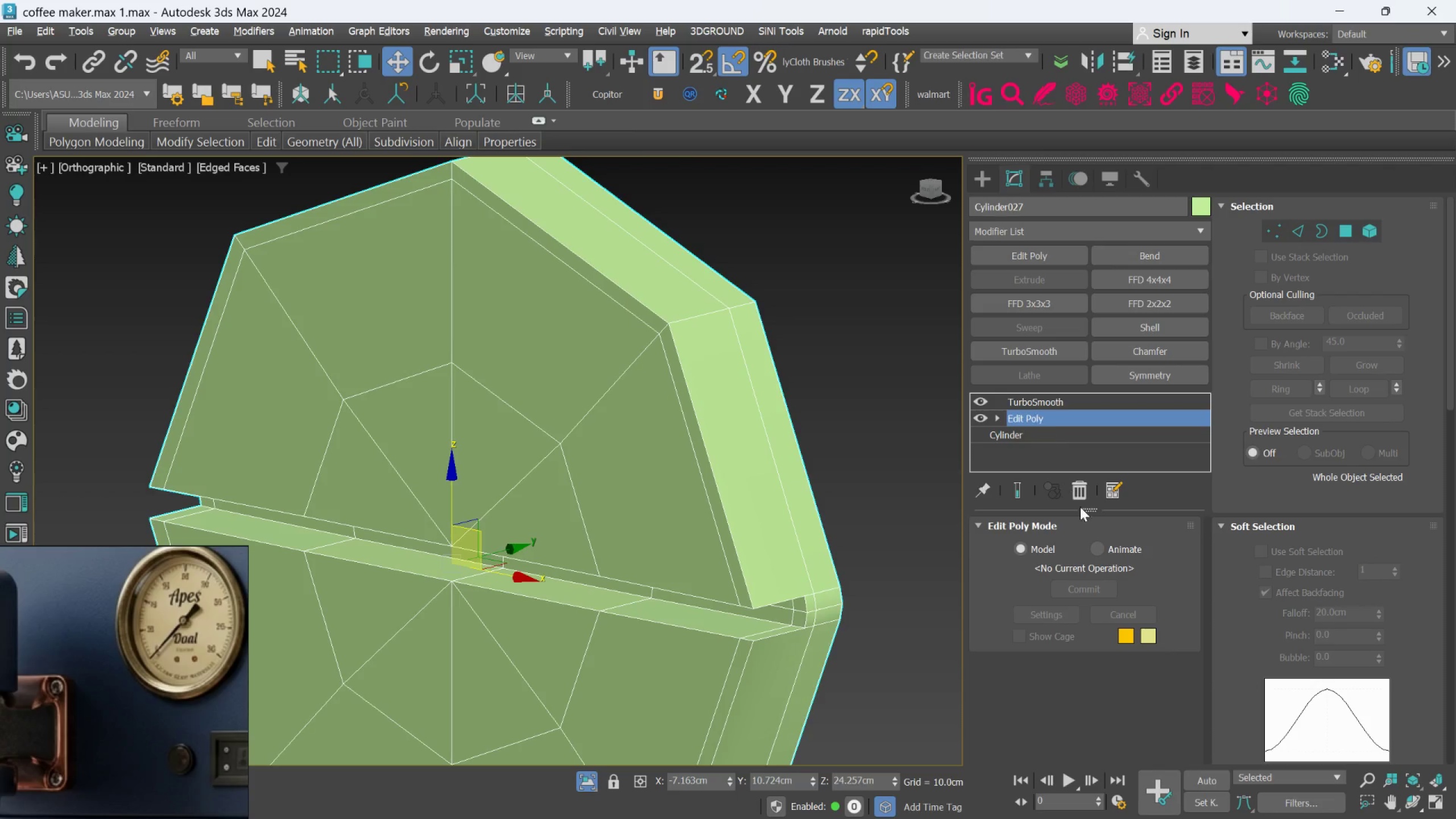 
left_click([1083, 490])
 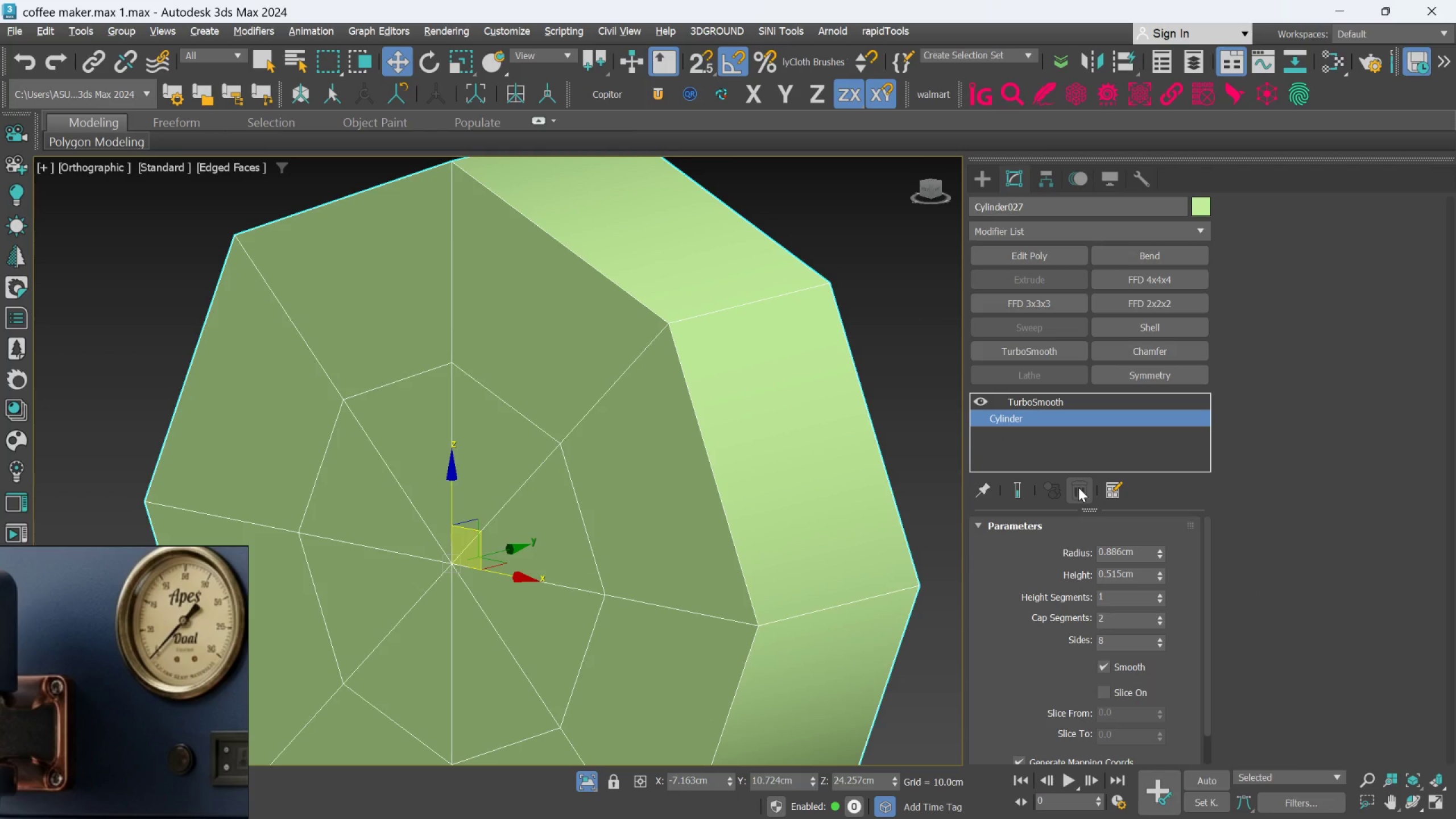 
key(Control+Z)
 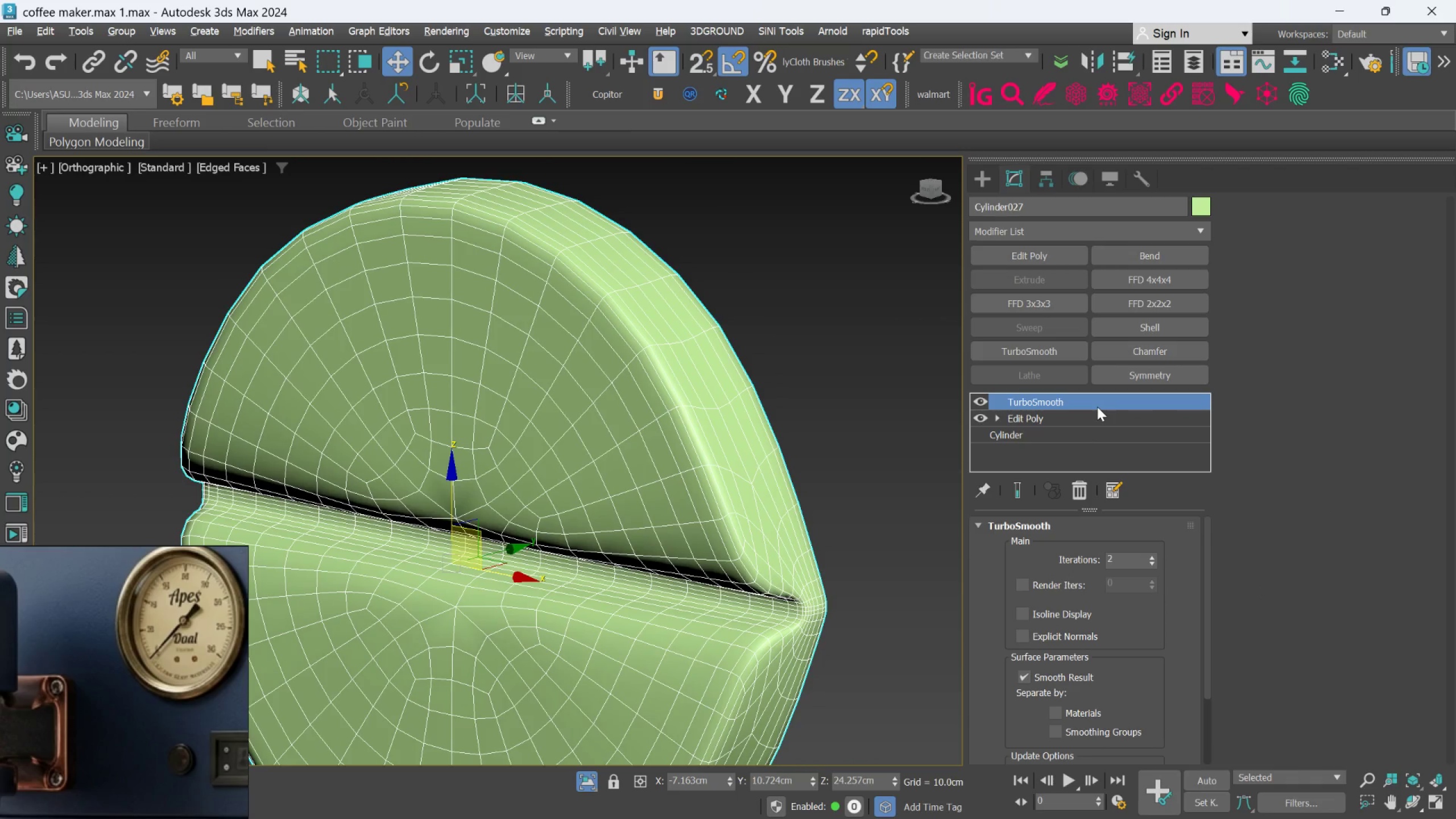 
left_click([1085, 494])
 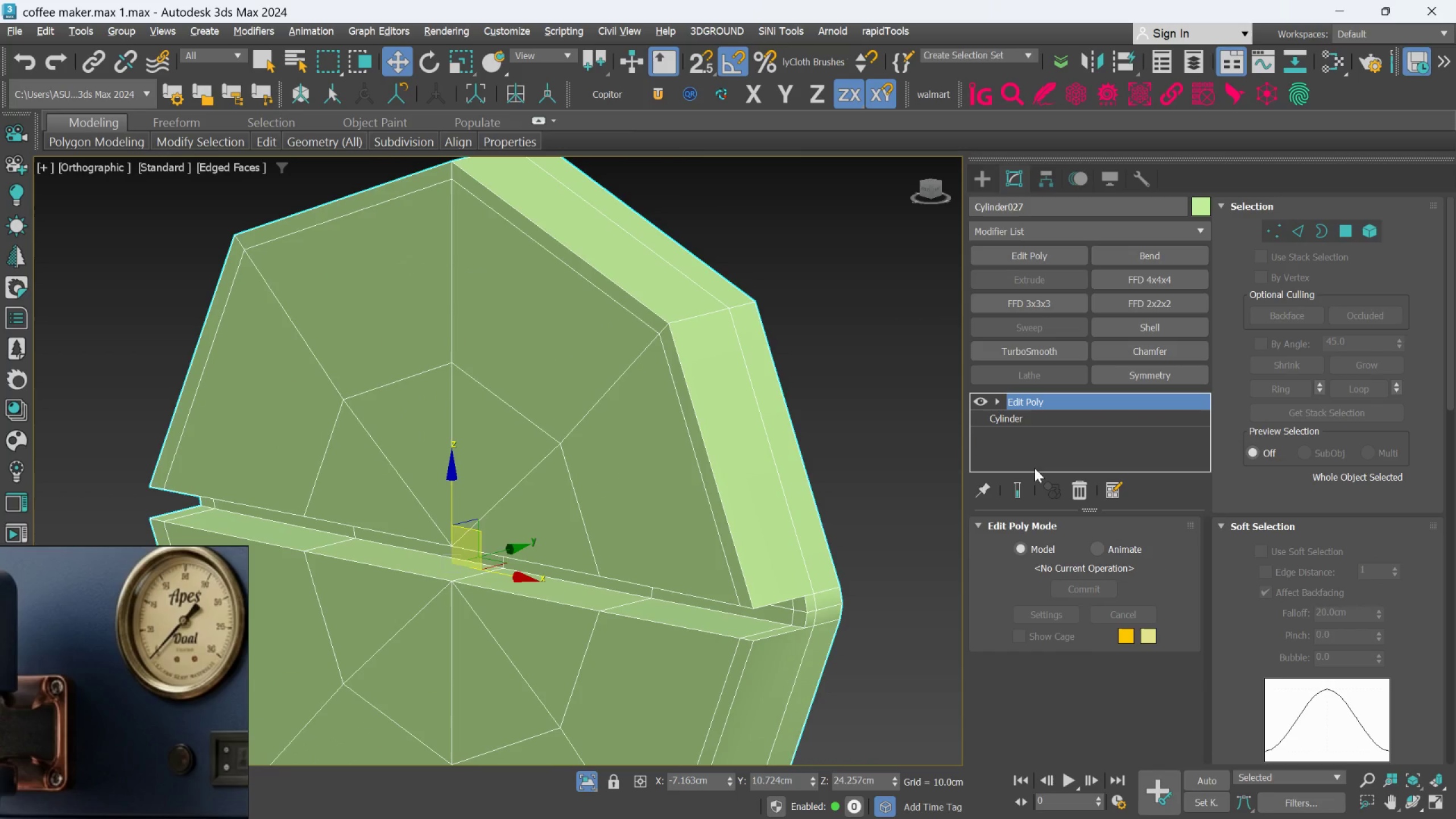 
scroll: coordinate [833, 400], scroll_direction: down, amount: 2.0
 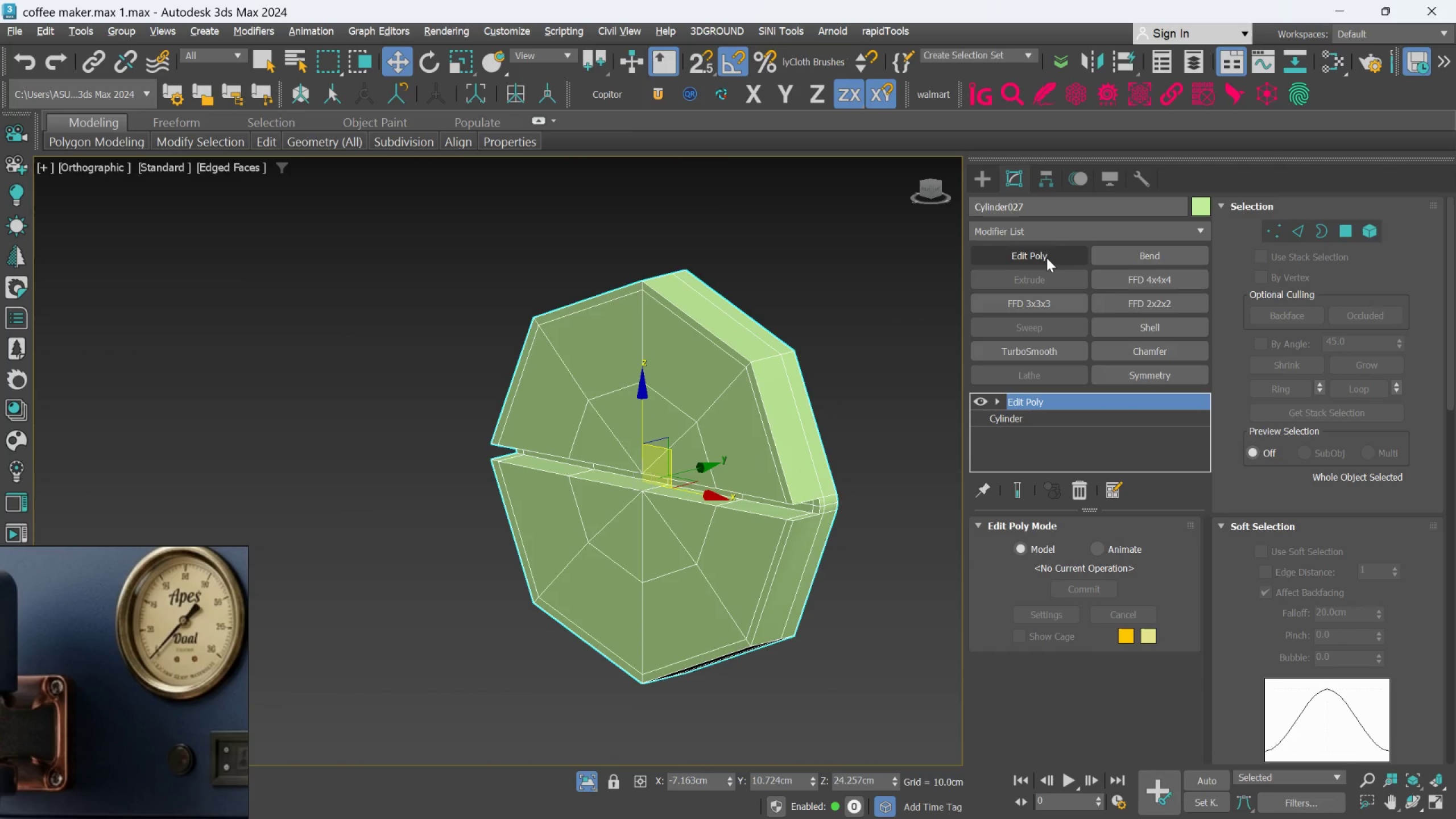 
left_click([1044, 233])
 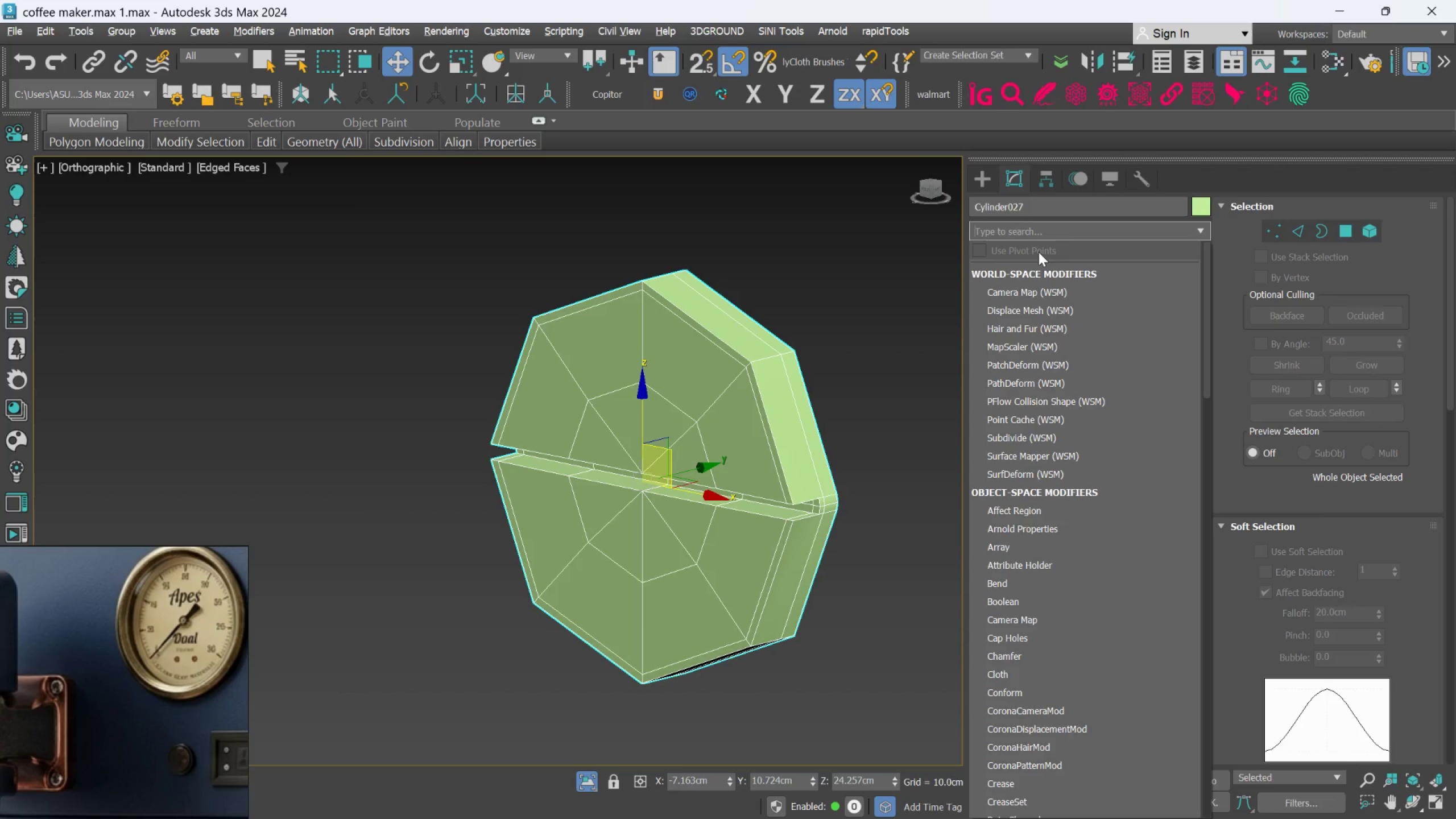 
key(C)
 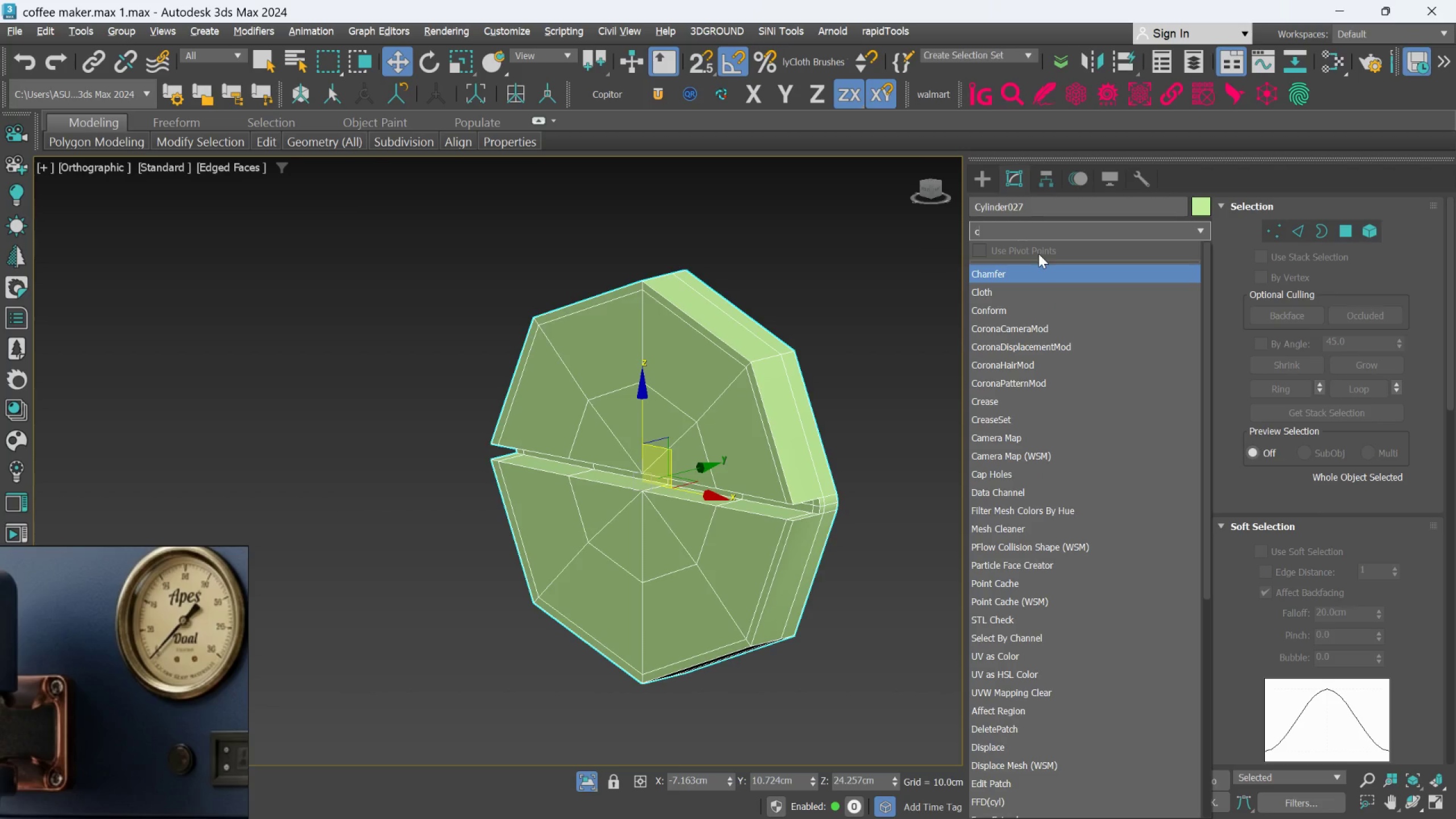 
key(H)
 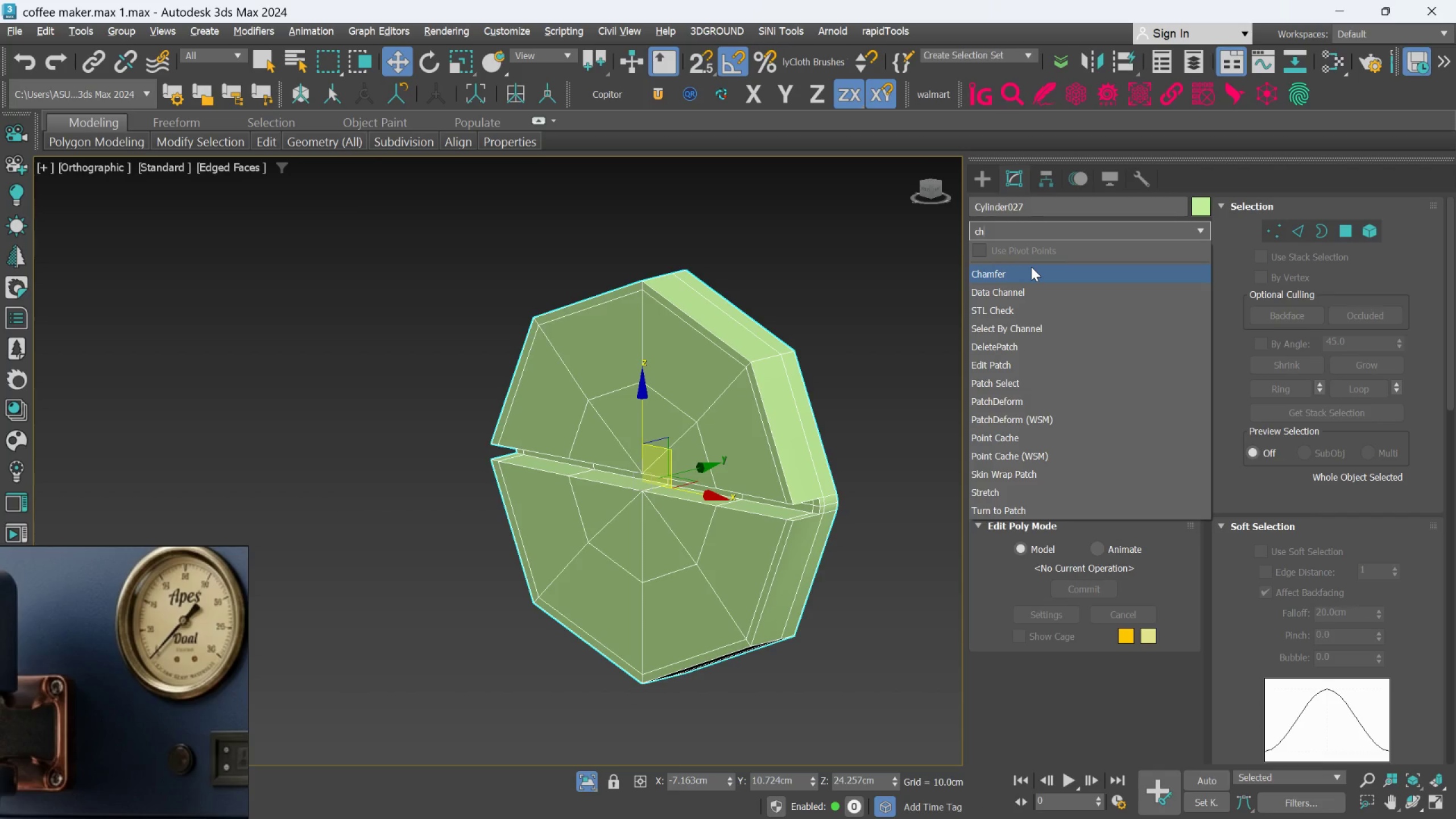 
left_click([1031, 267])
 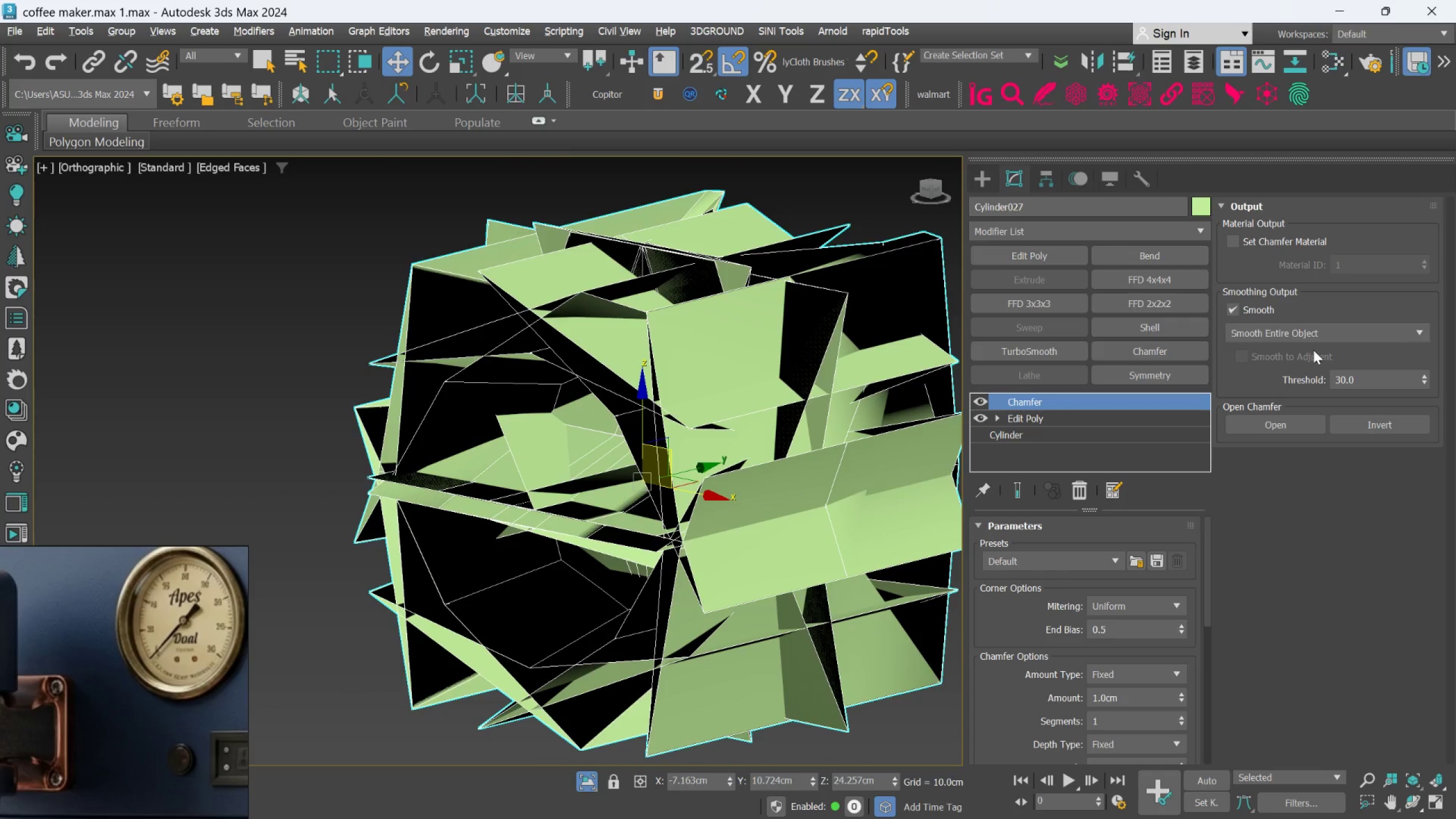 
left_click([1315, 332])
 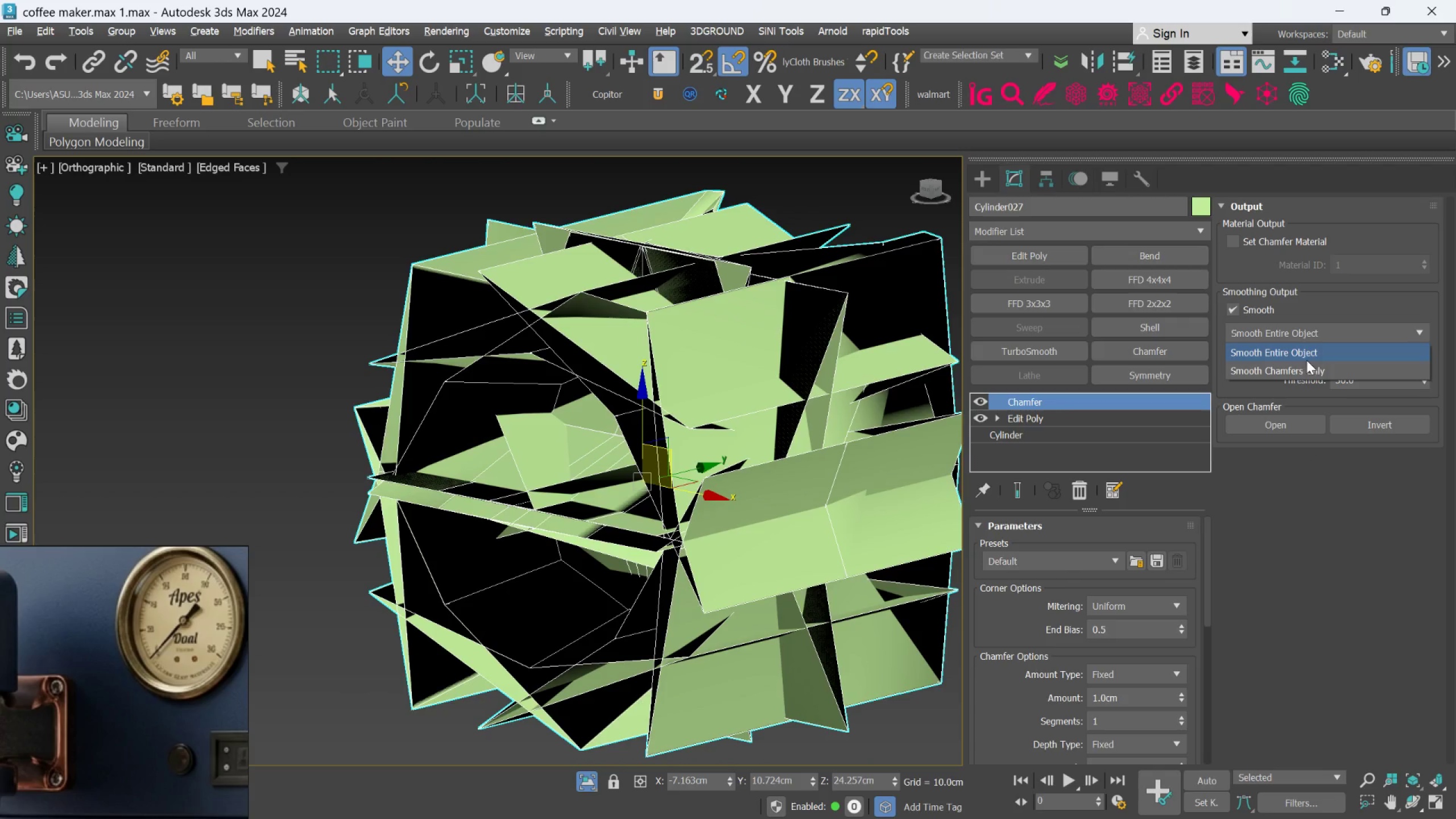 
left_click([1301, 371])
 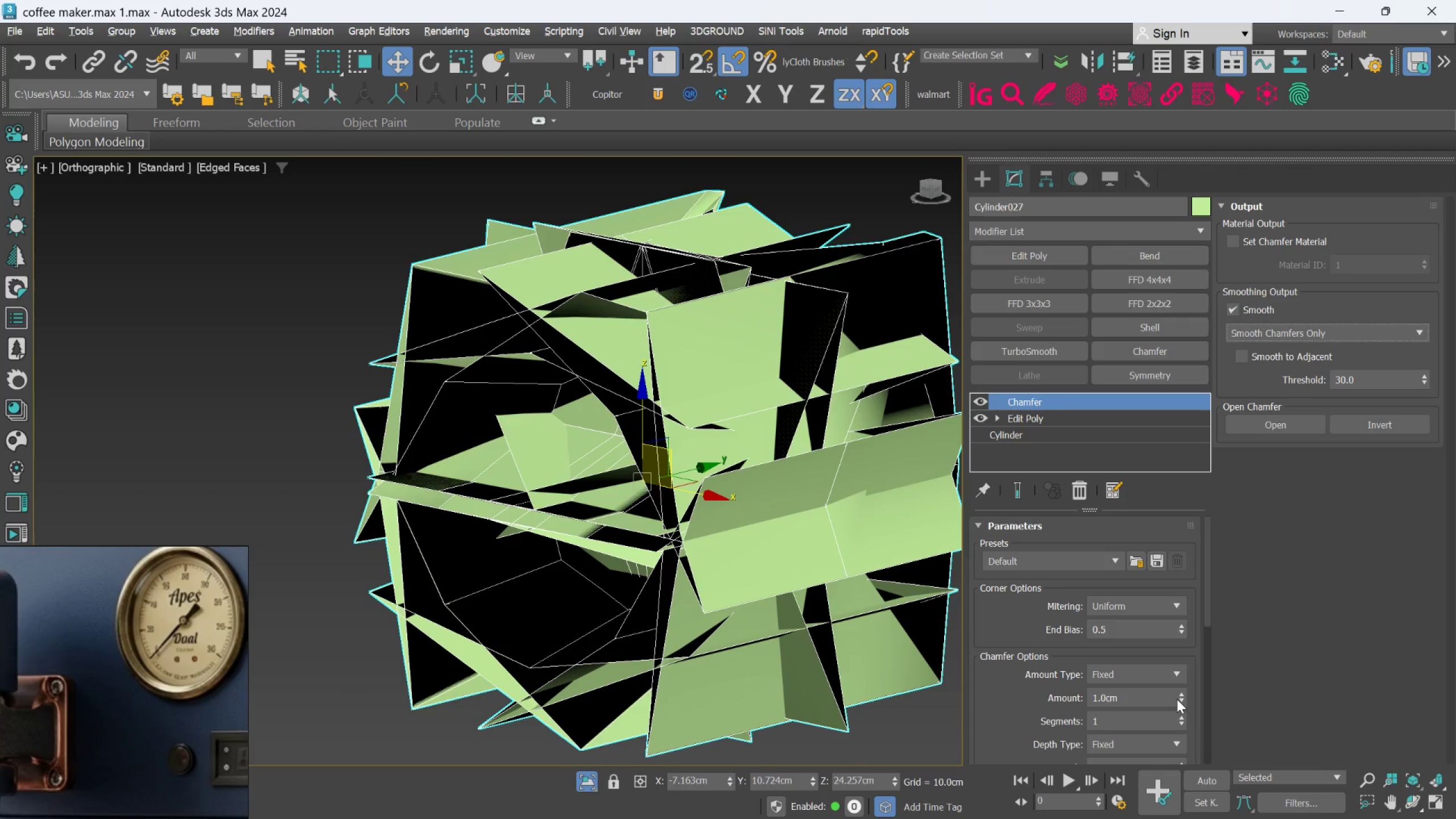 
left_click_drag(start_coordinate=[1183, 697], to_coordinate=[1204, 82])
 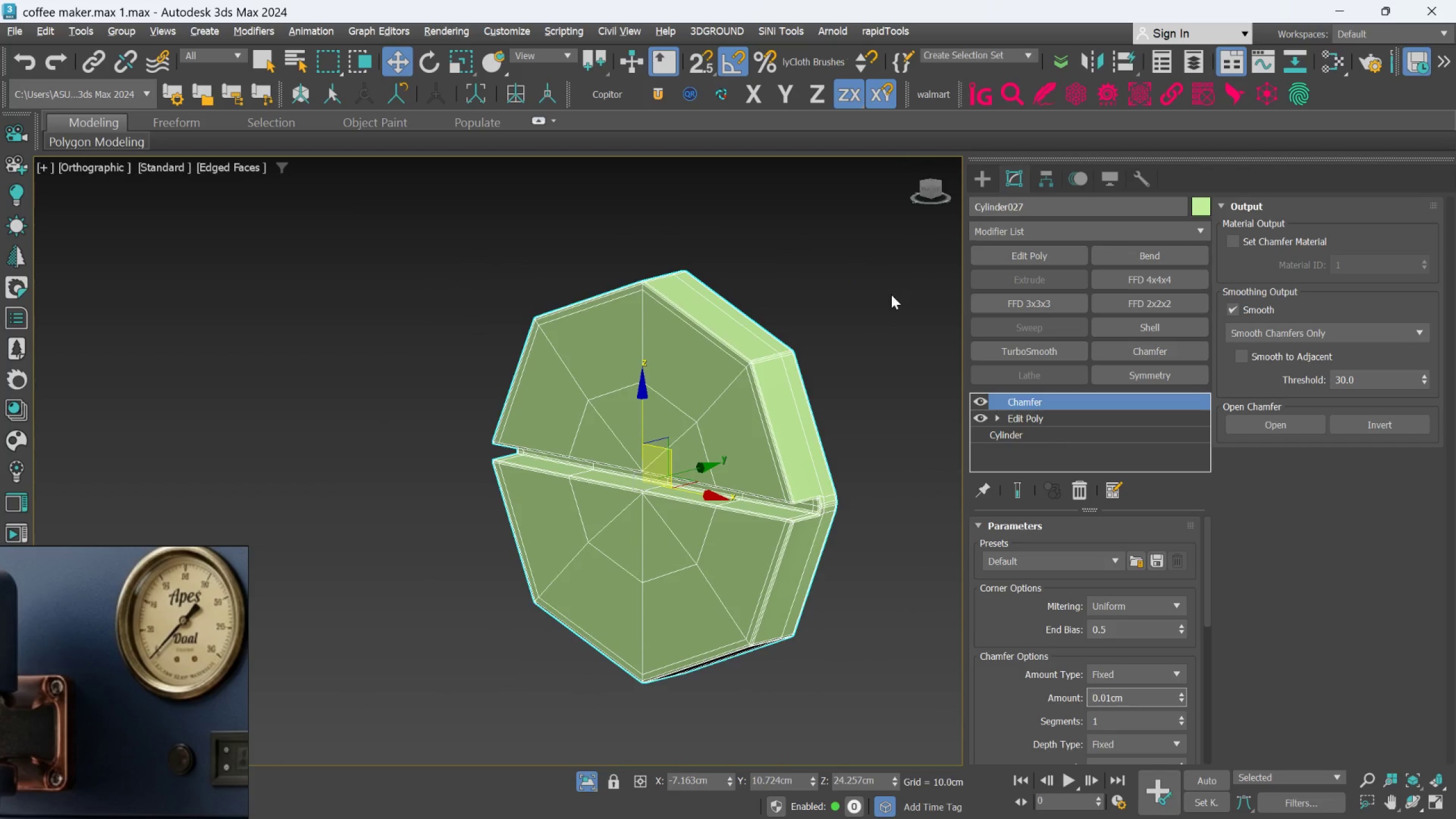 
scroll: coordinate [804, 425], scroll_direction: down, amount: 1.0
 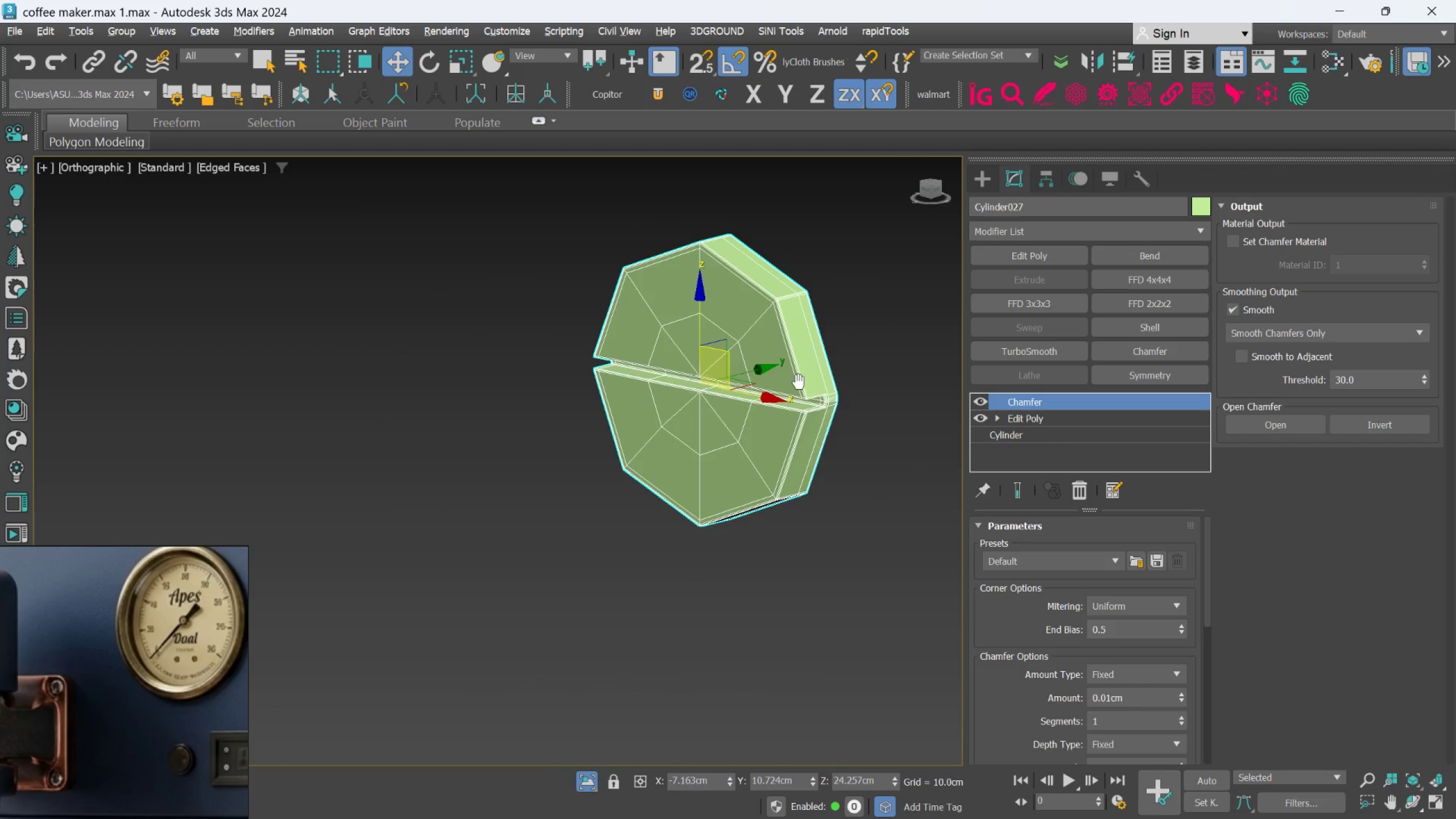 
scroll: coordinate [834, 414], scroll_direction: up, amount: 5.0
 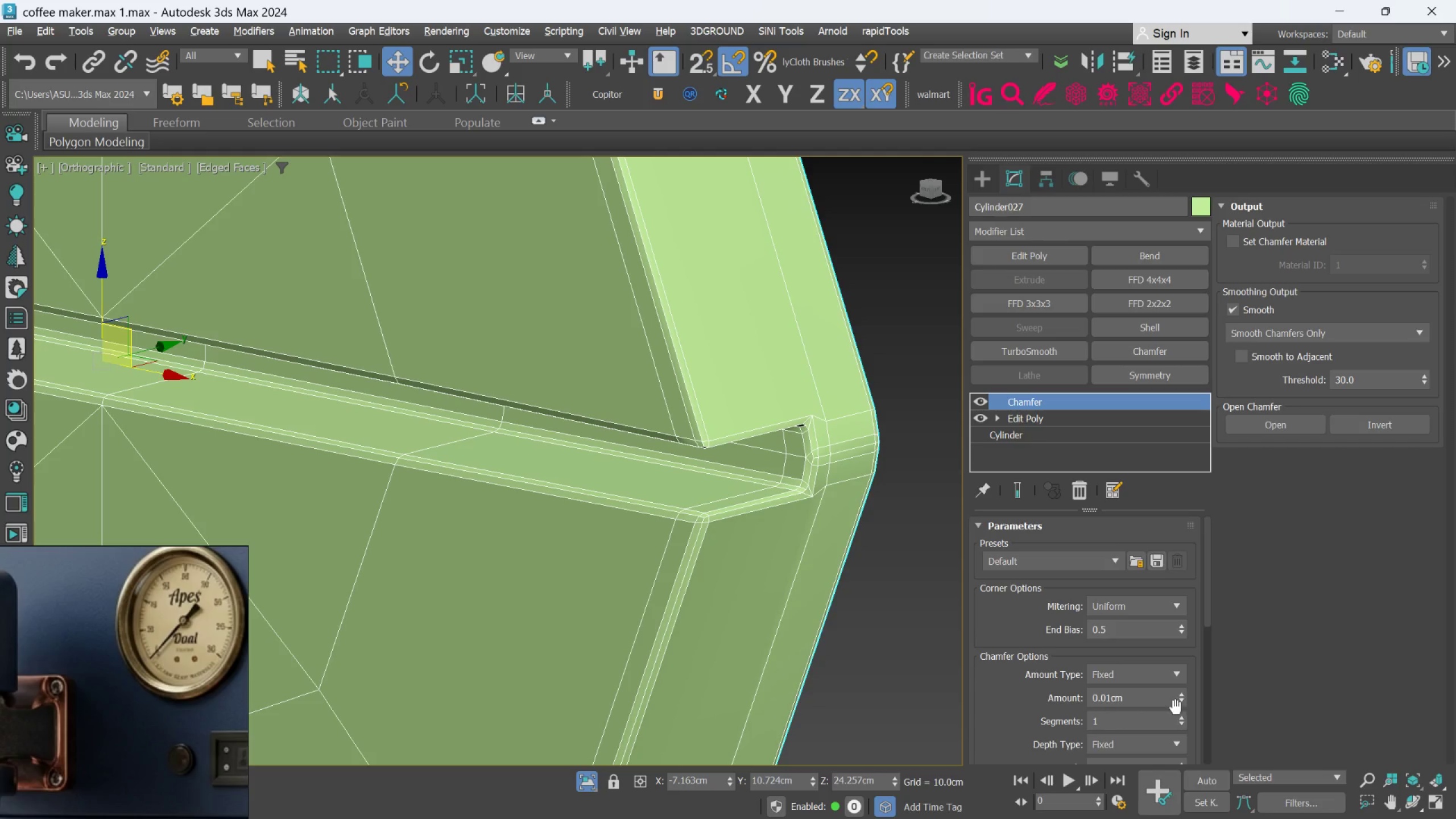 
left_click([1179, 714])
 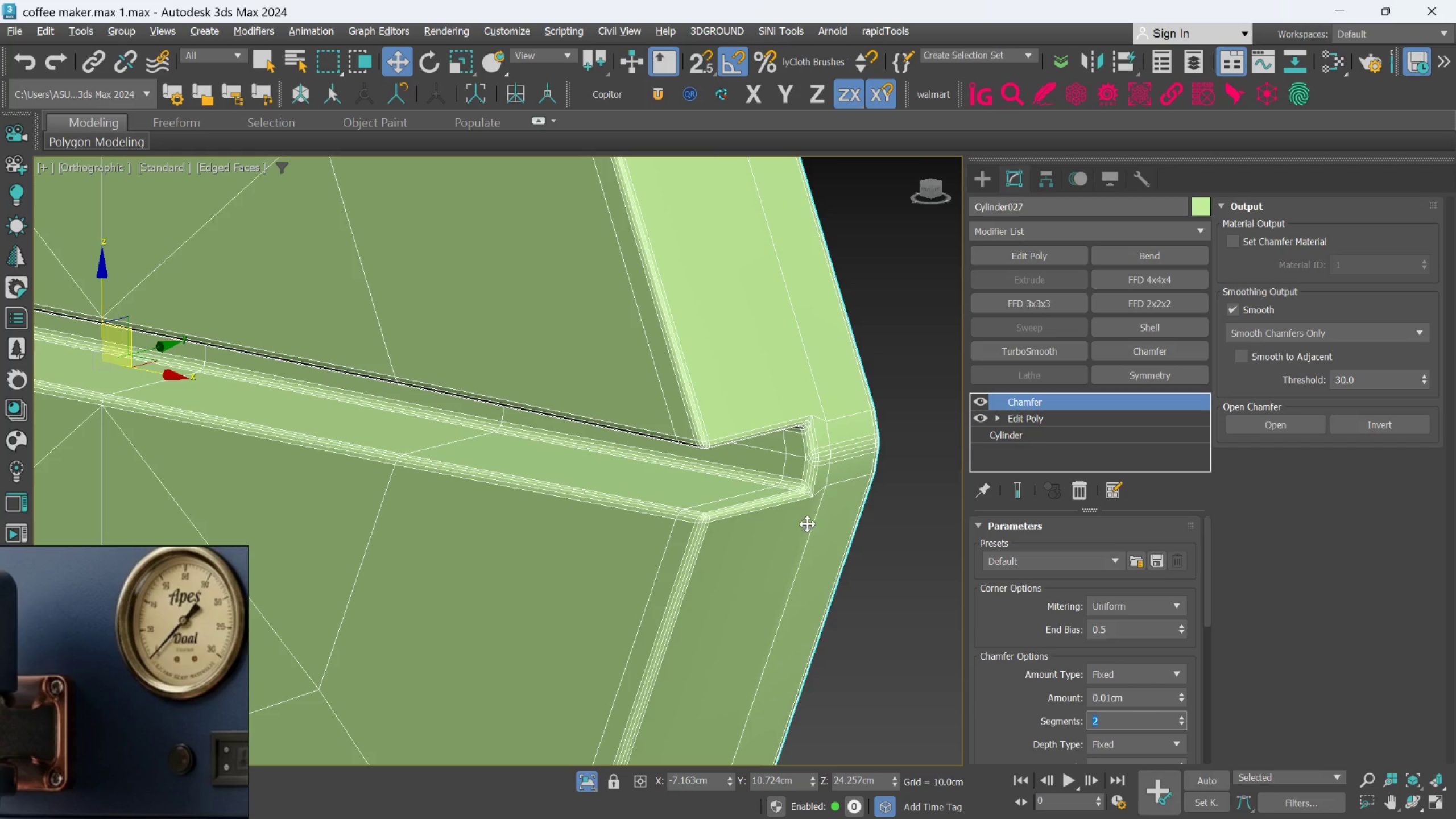 
scroll: coordinate [708, 450], scroll_direction: down, amount: 3.0
 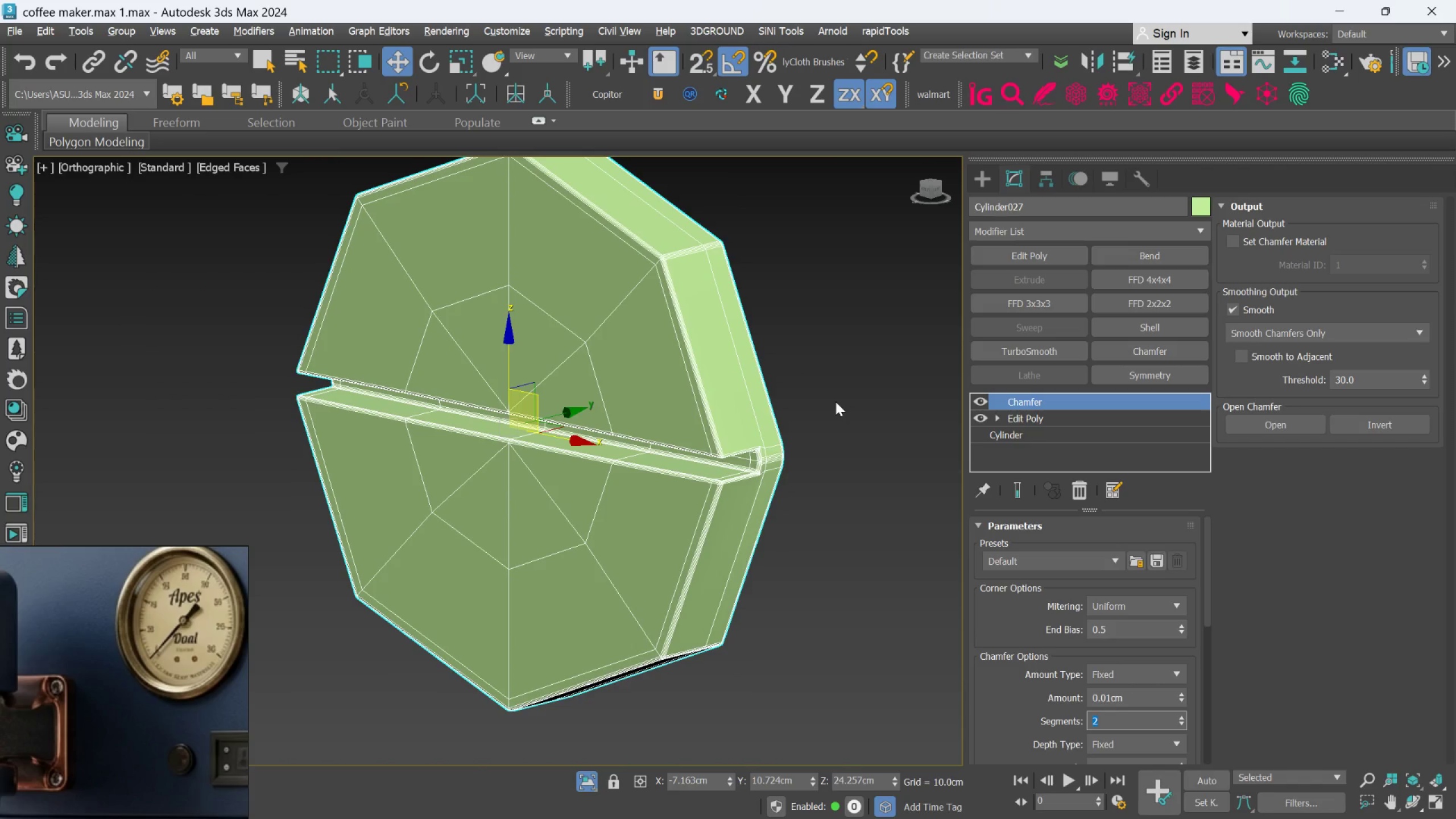 
key(F4)
 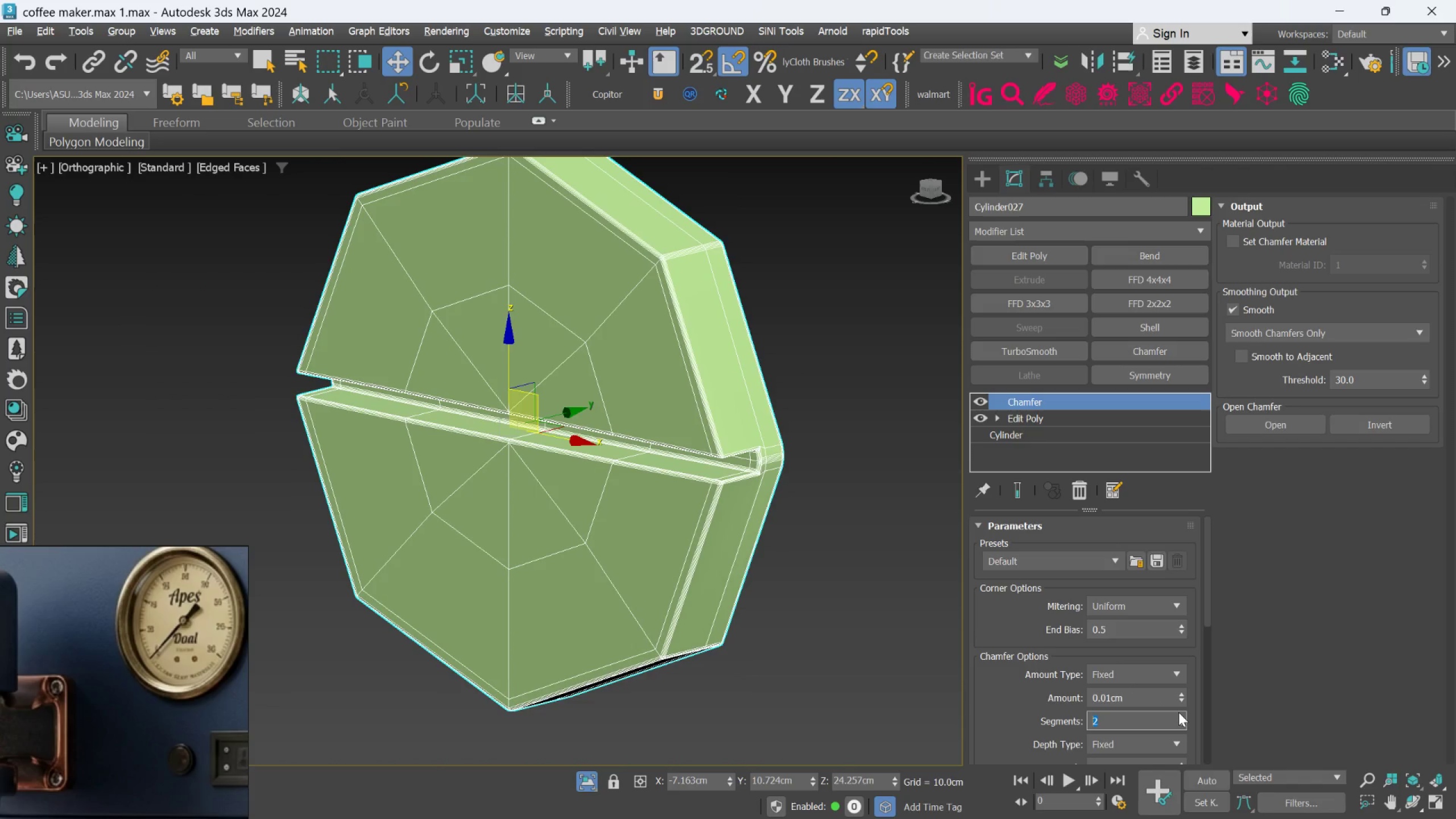 
left_click([1180, 714])
 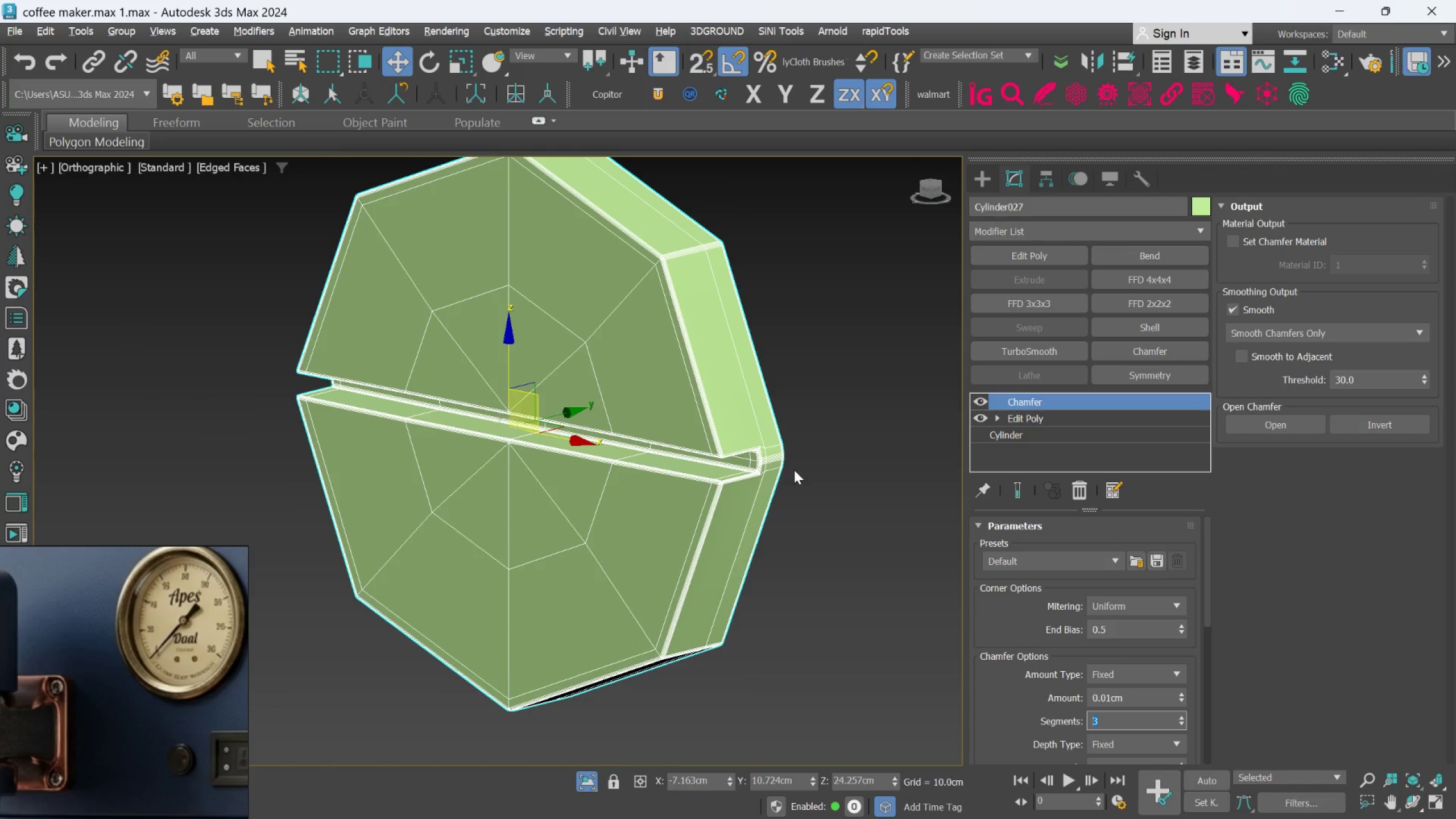 
scroll: coordinate [794, 458], scroll_direction: up, amount: 1.0
 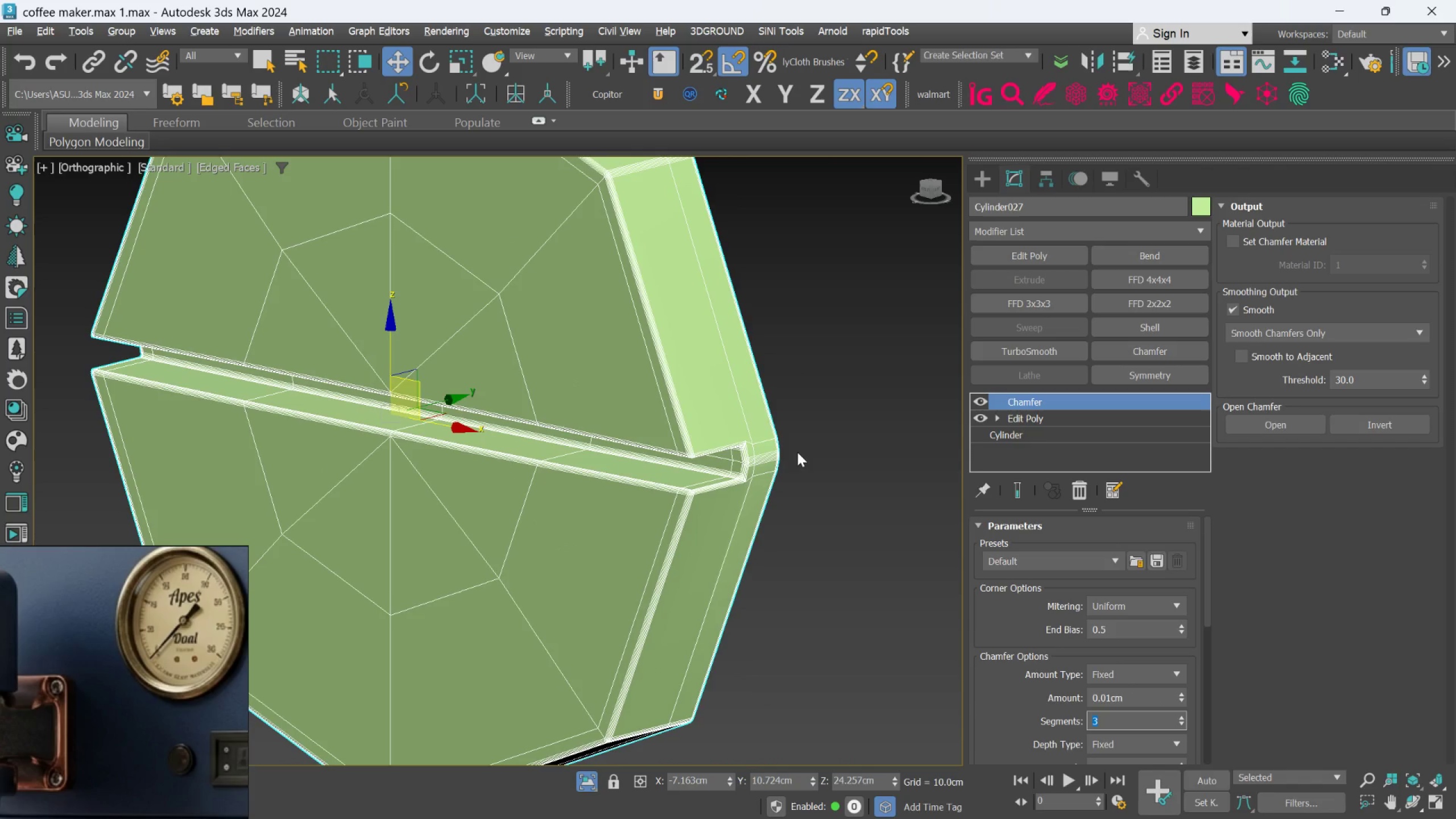 
left_click([797, 452])
 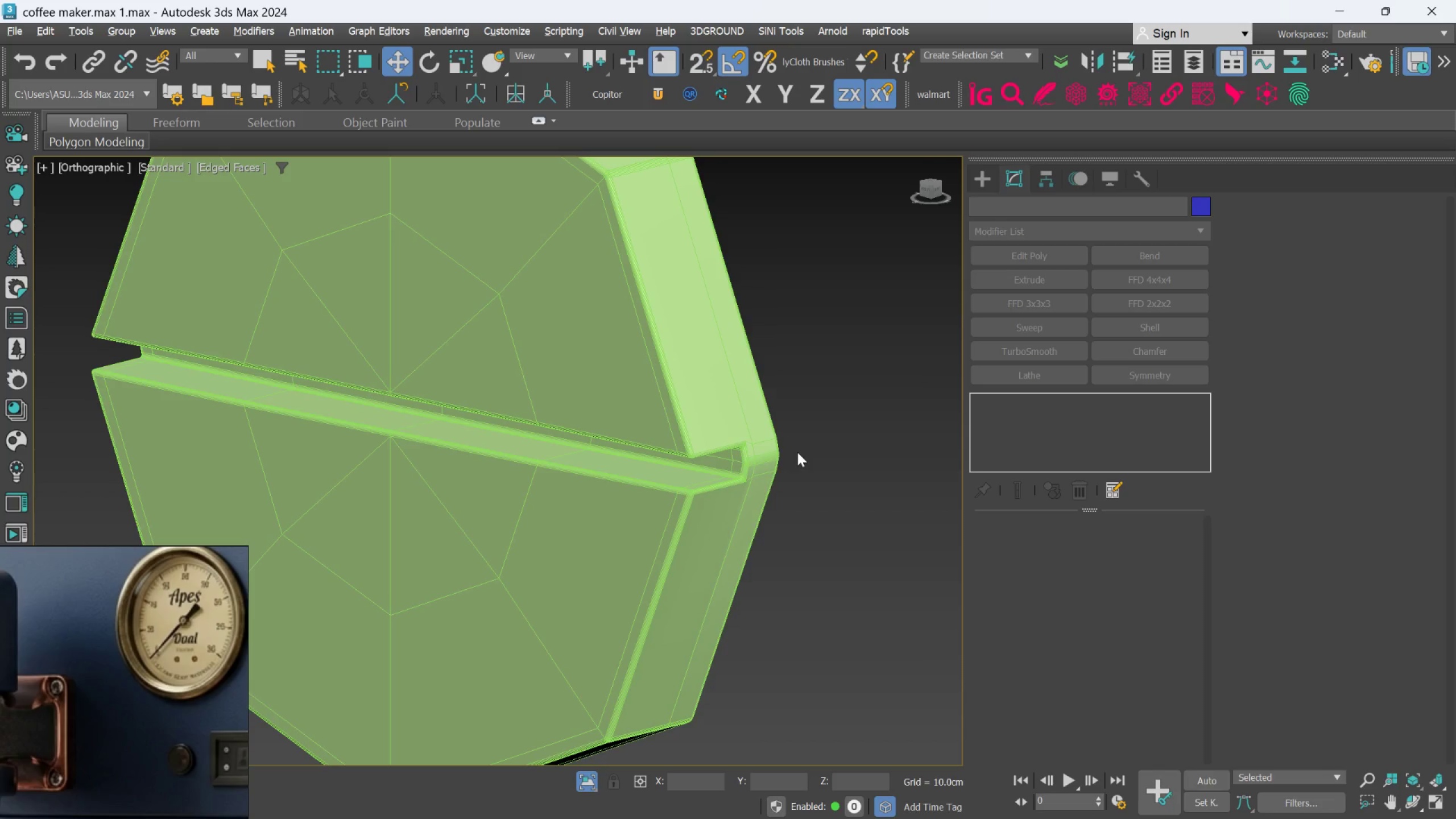 
key(F4)
 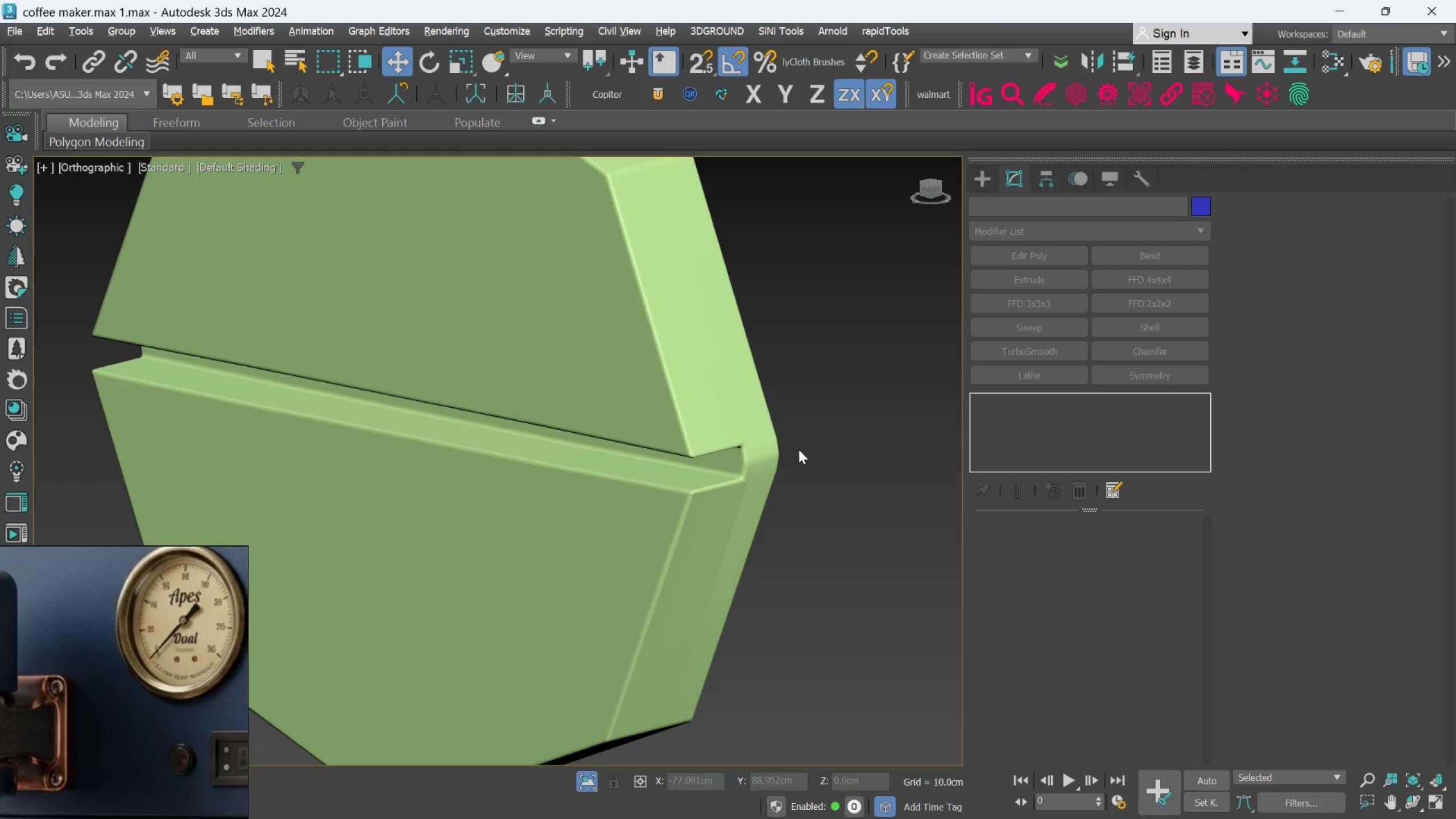 
scroll: coordinate [799, 449], scroll_direction: down, amount: 2.0
 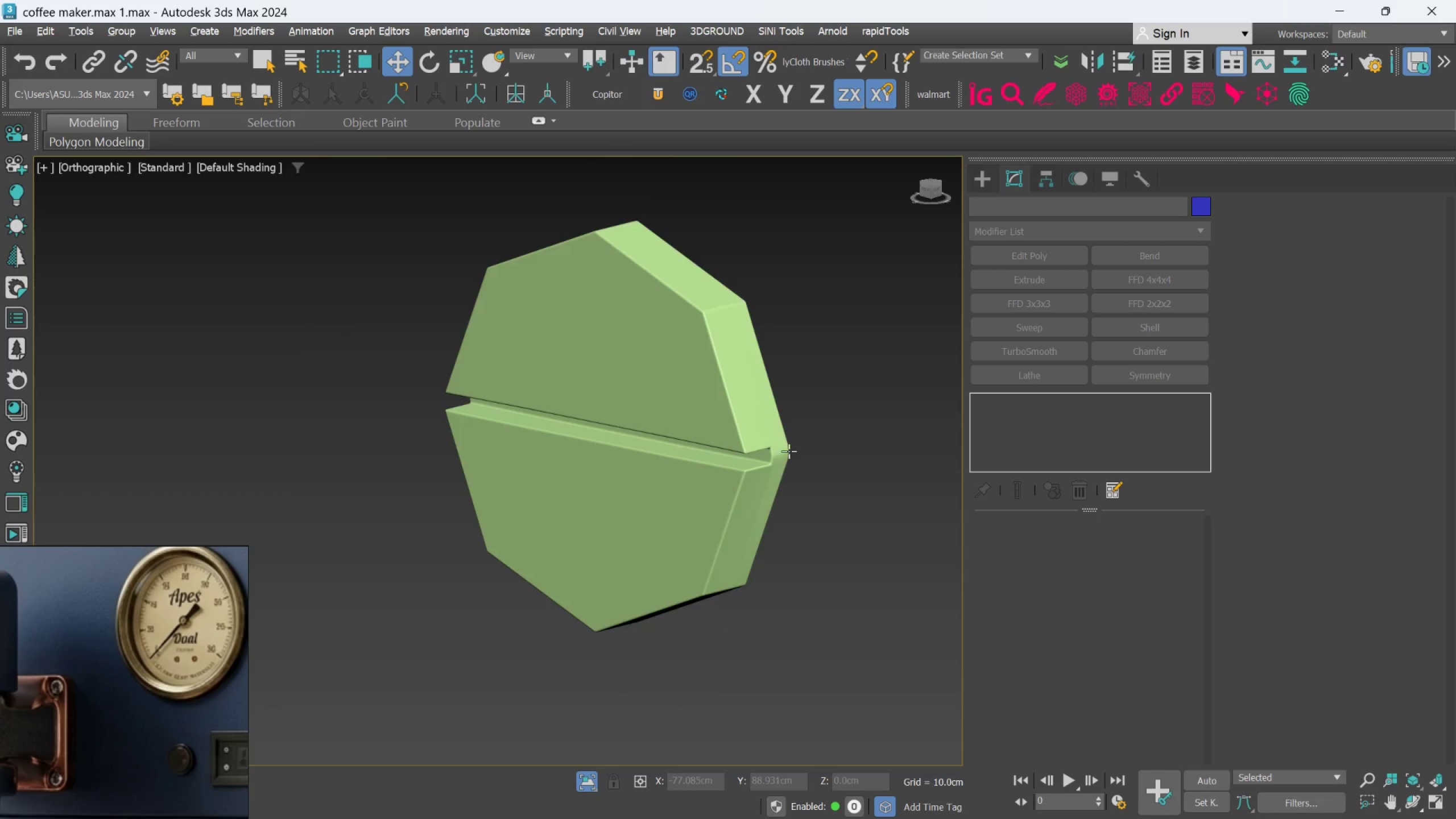 
hold_key(key=AltLeft, duration=0.55)
 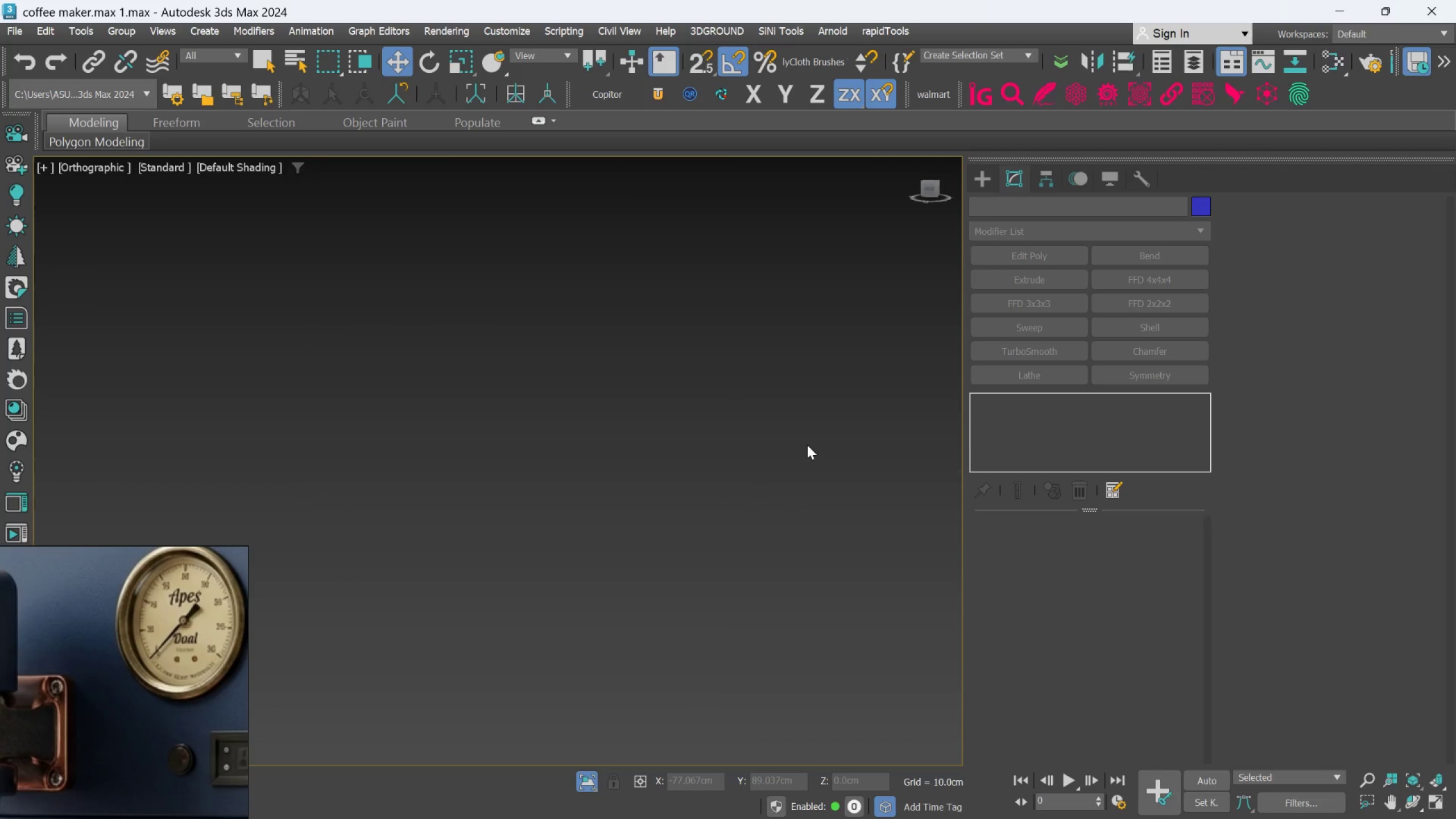 
scroll: coordinate [785, 441], scroll_direction: down, amount: 11.0
 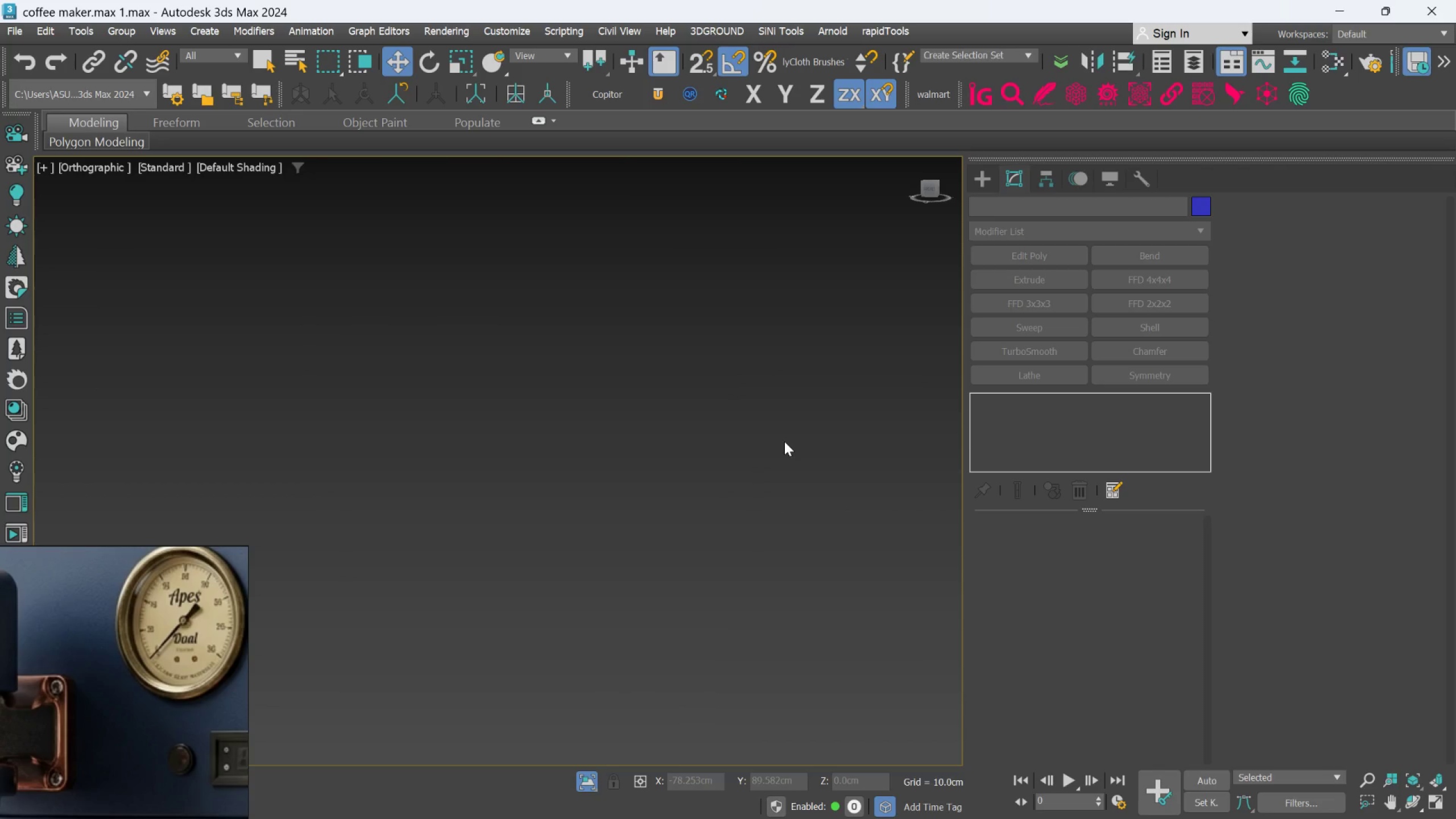 
key(Control+ControlLeft)
 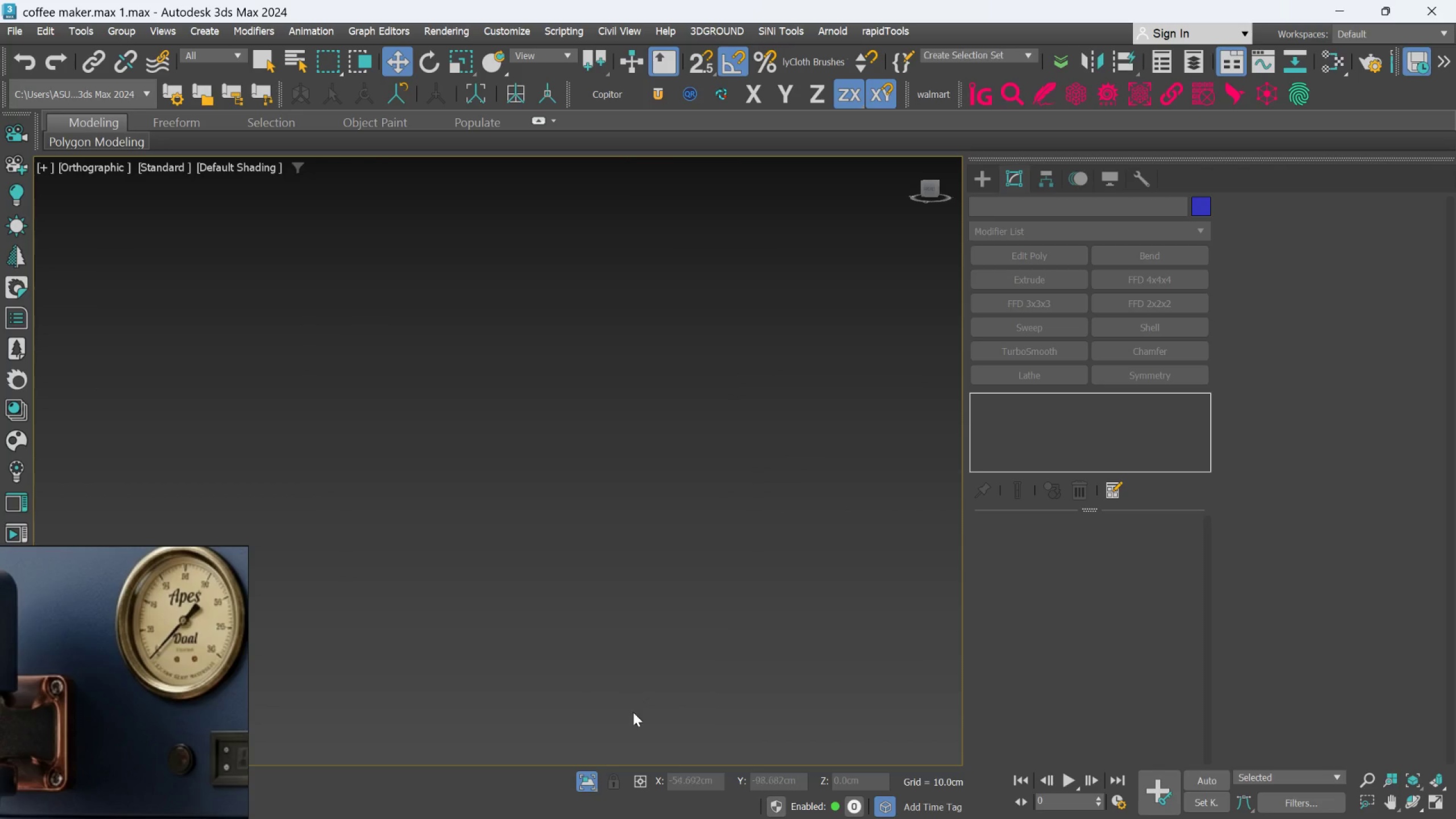 
left_click([590, 777])
 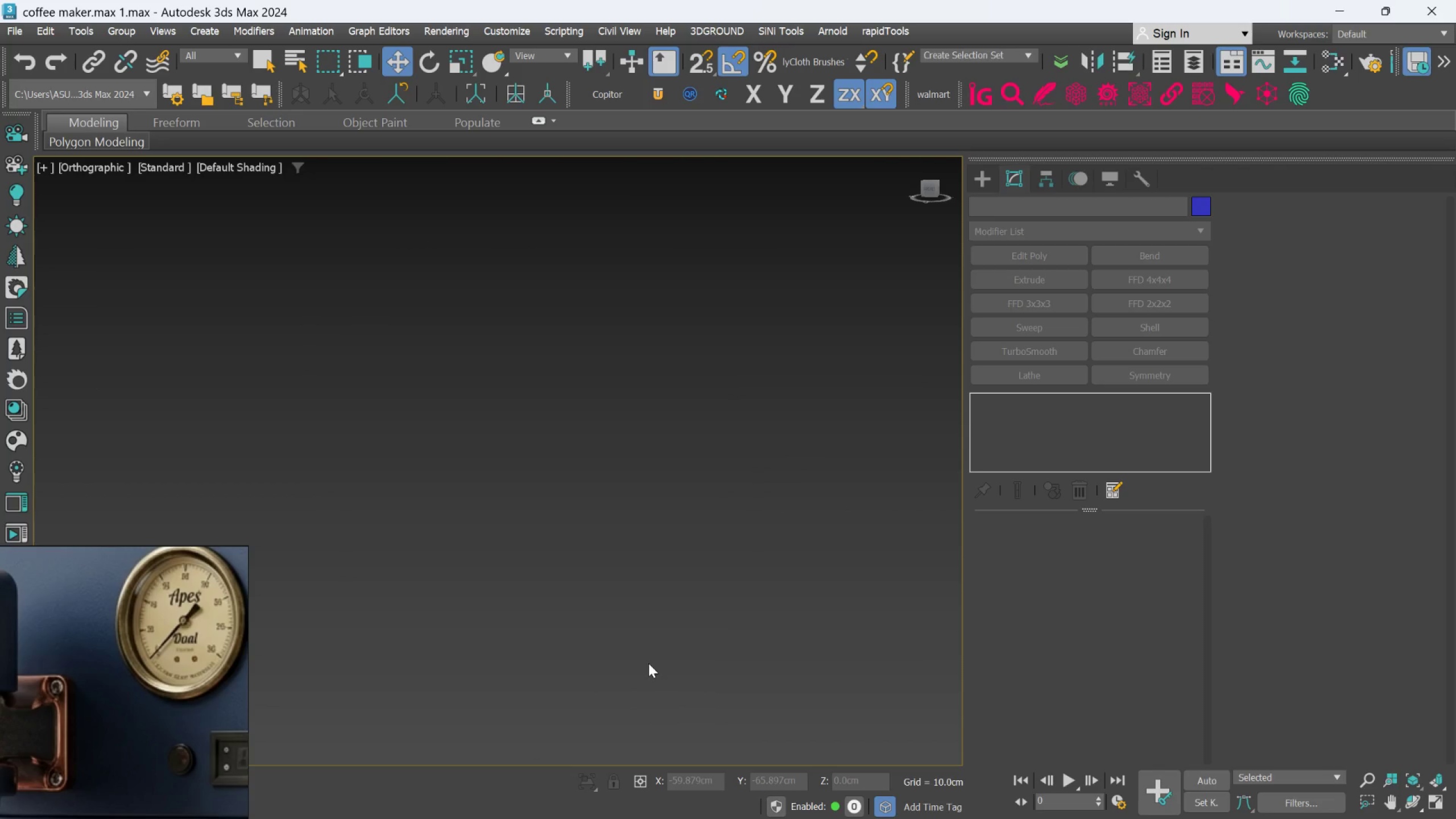 
key(F)
 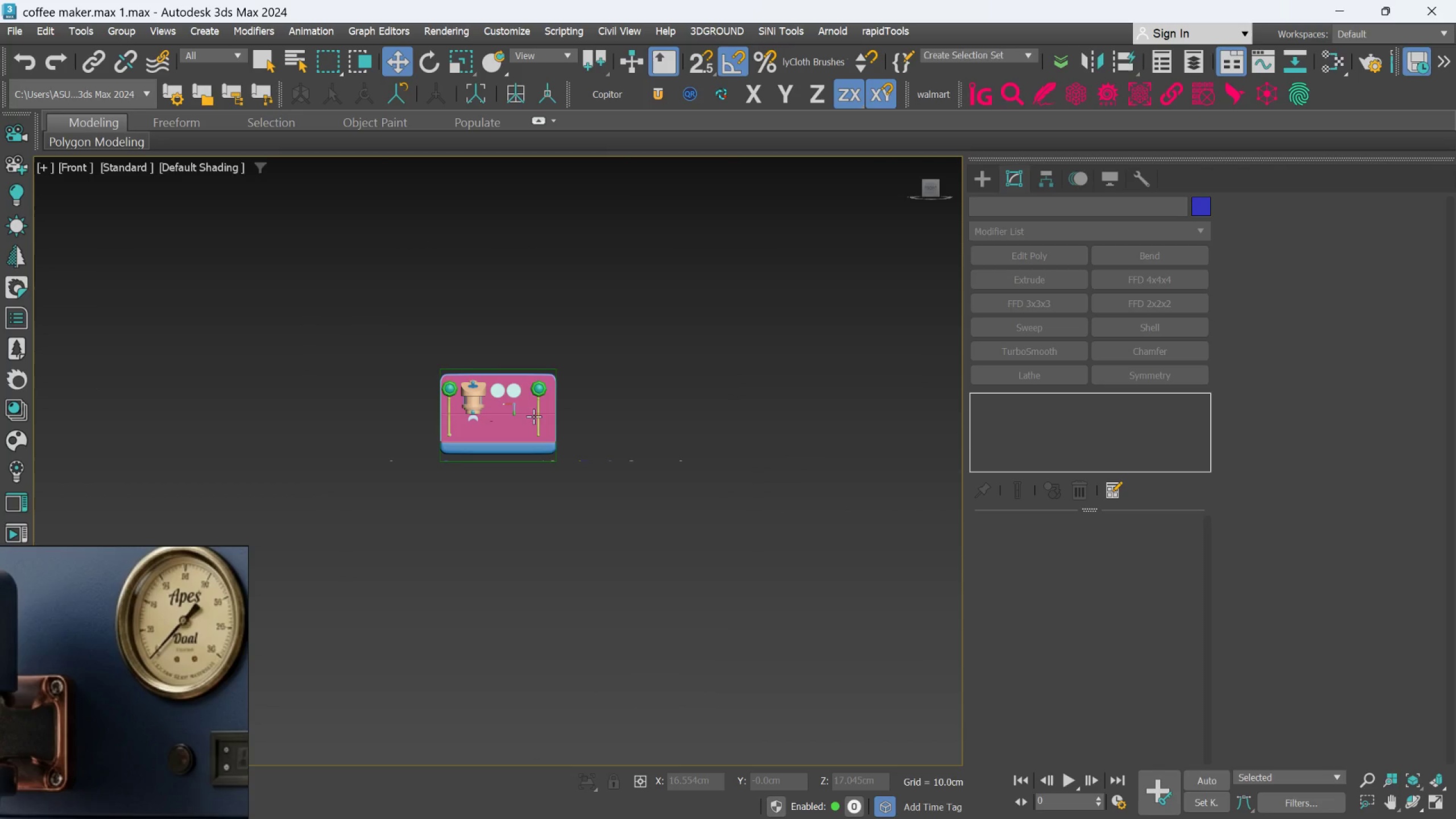 
scroll: coordinate [466, 397], scroll_direction: up, amount: 7.0
 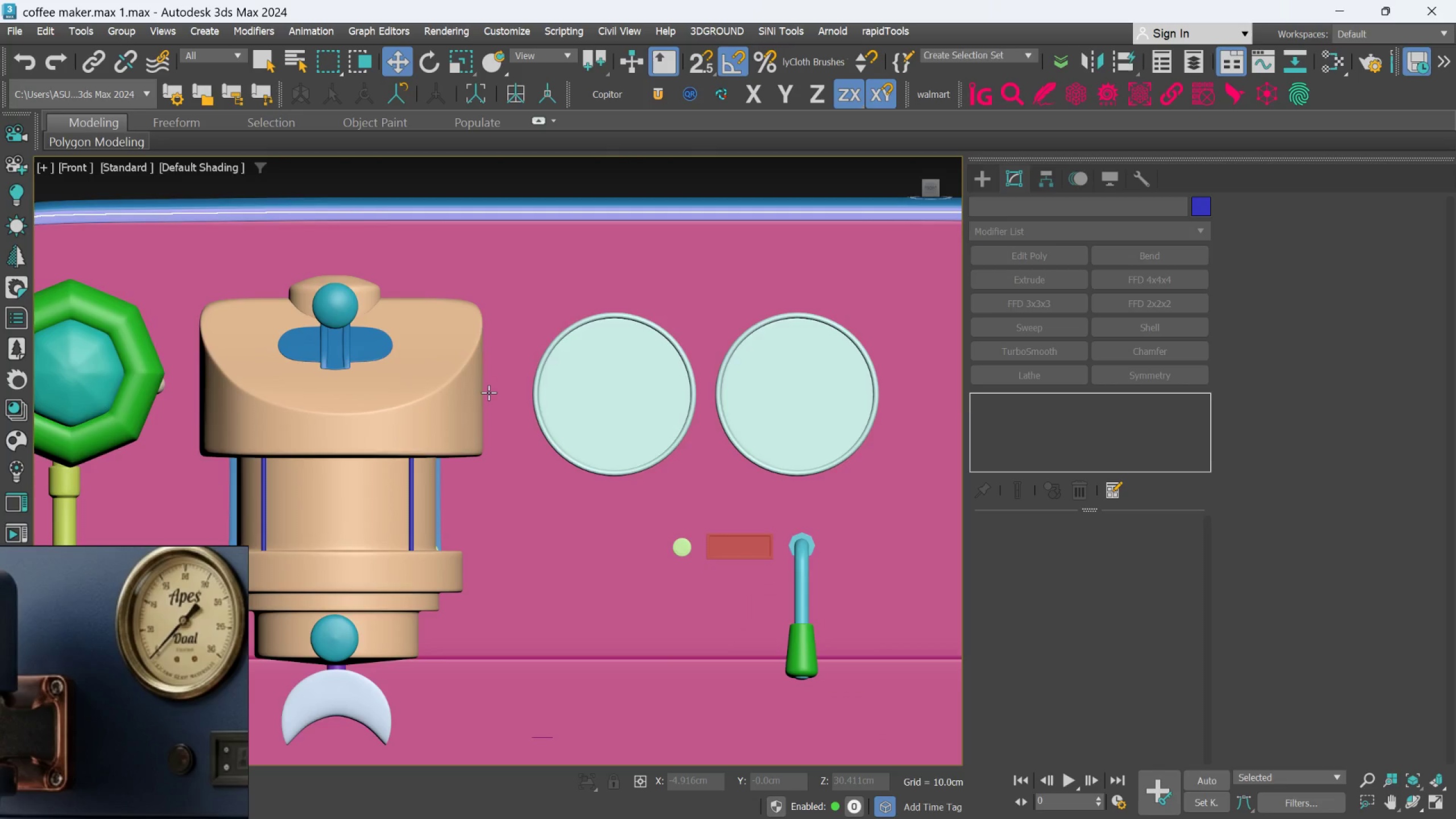 
hold_key(key=AltLeft, duration=0.62)
 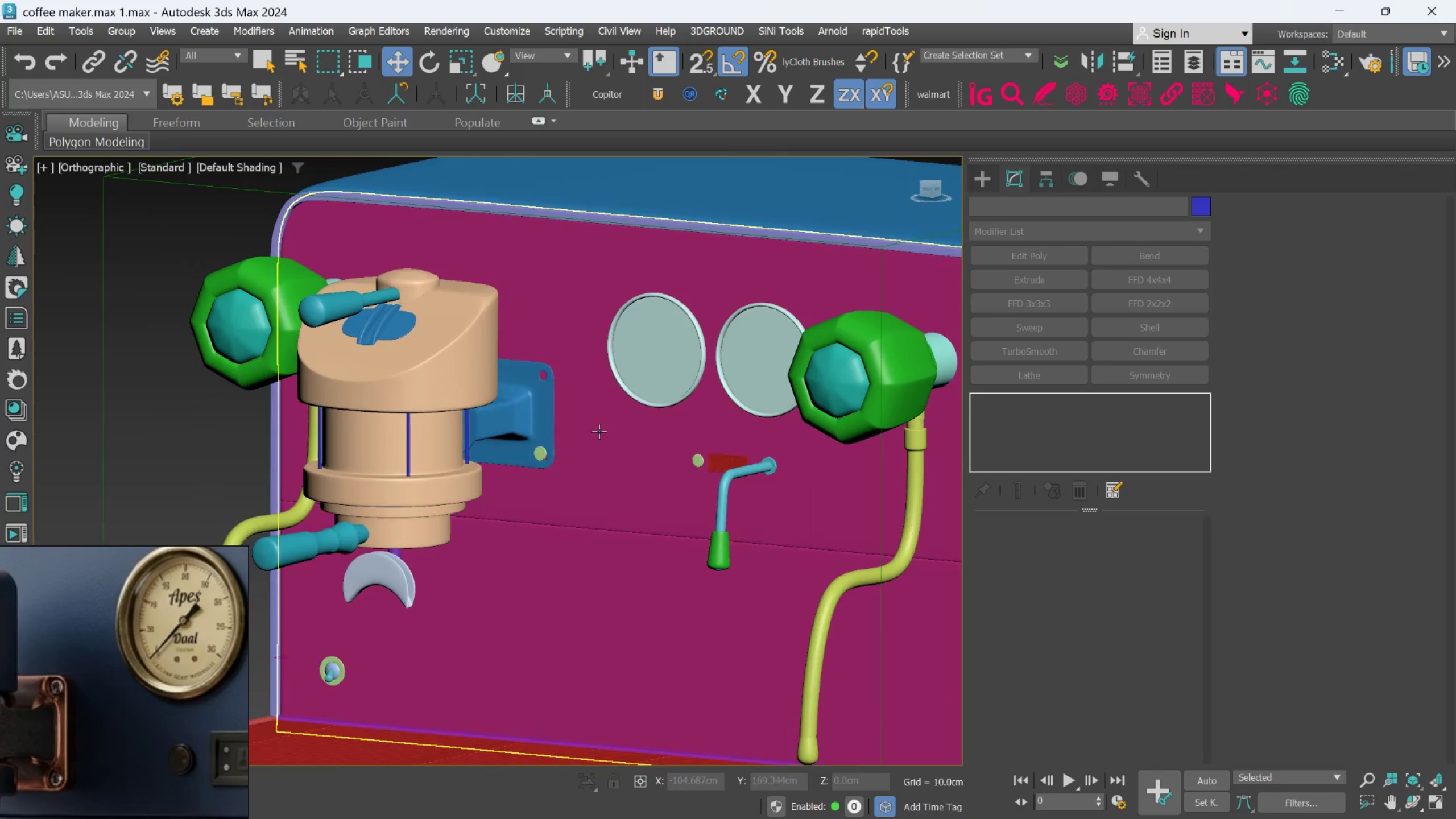 
scroll: coordinate [489, 392], scroll_direction: down, amount: 1.0
 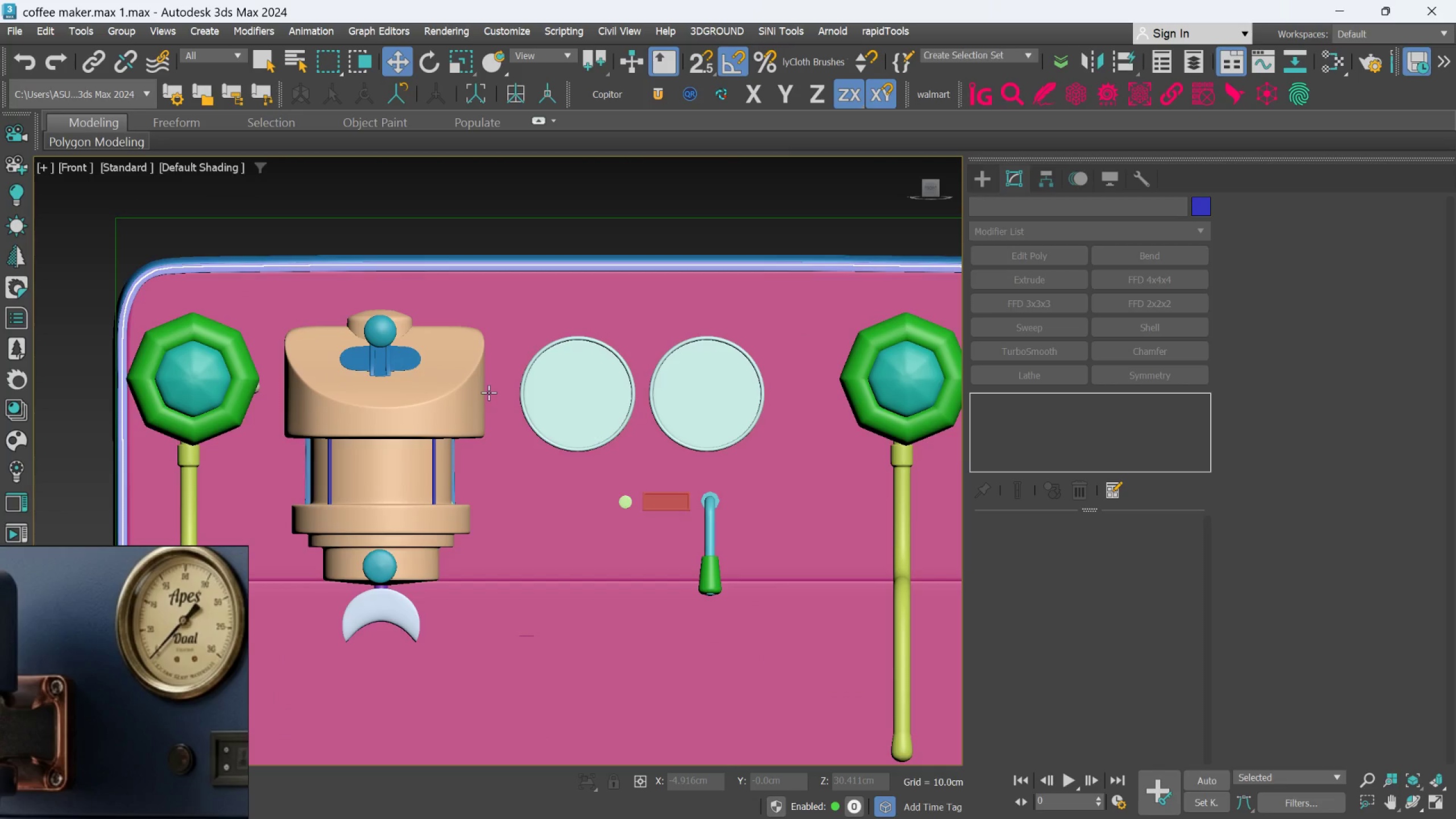 
scroll: coordinate [473, 499], scroll_direction: up, amount: 6.0
 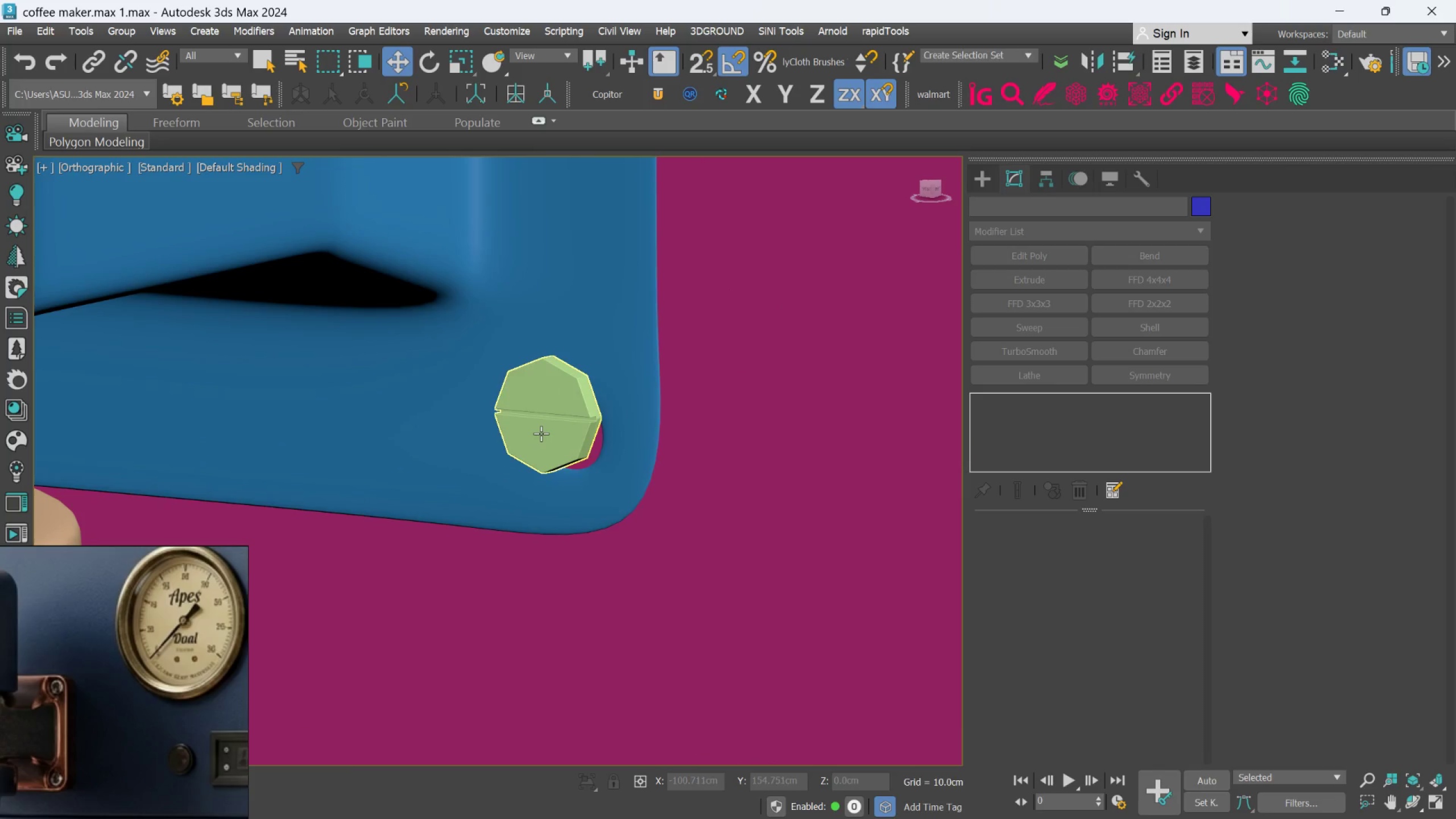 
left_click([541, 433])
 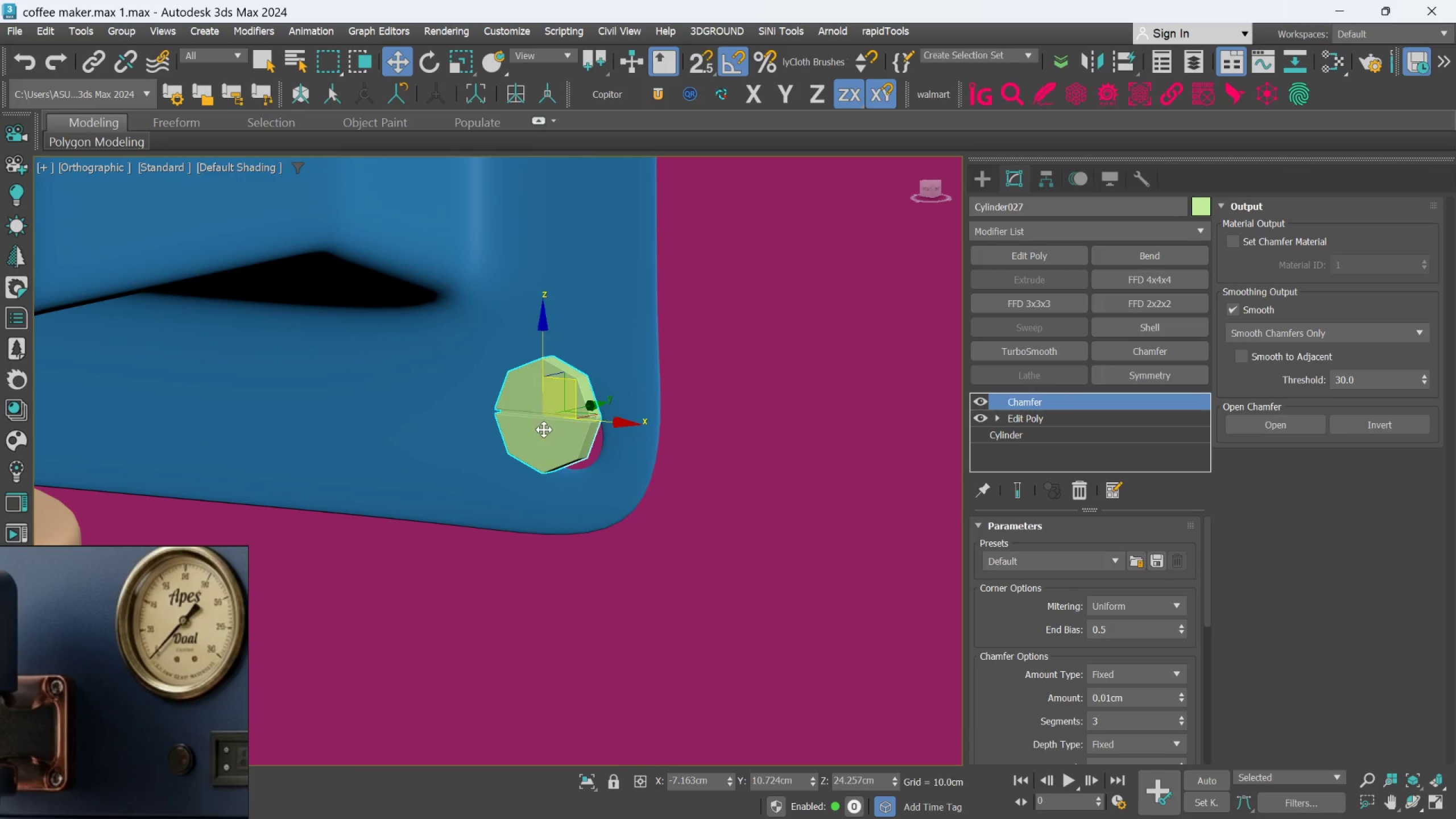 
key(R)
 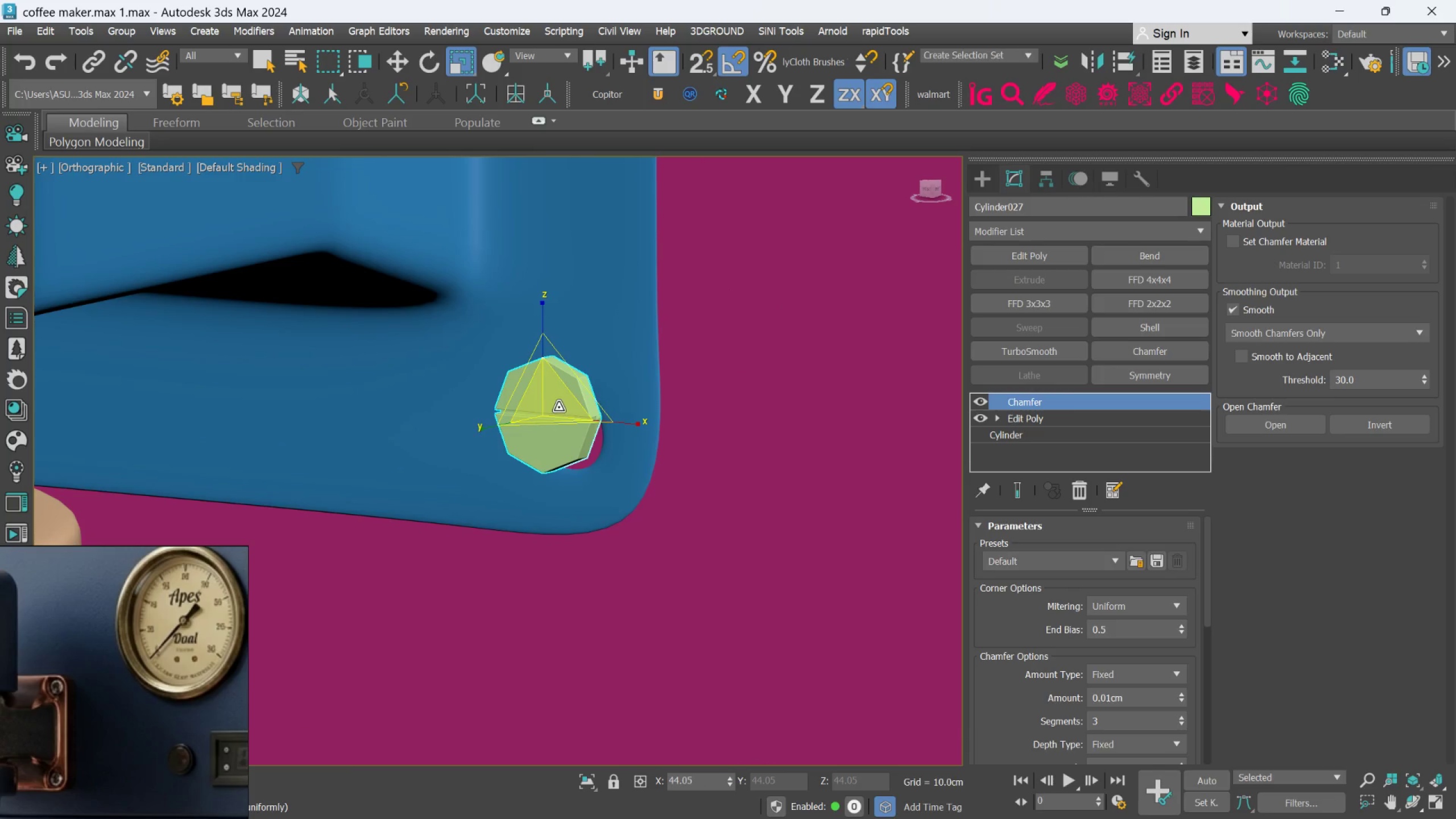 
left_click_drag(start_coordinate=[559, 407], to_coordinate=[570, 441])
 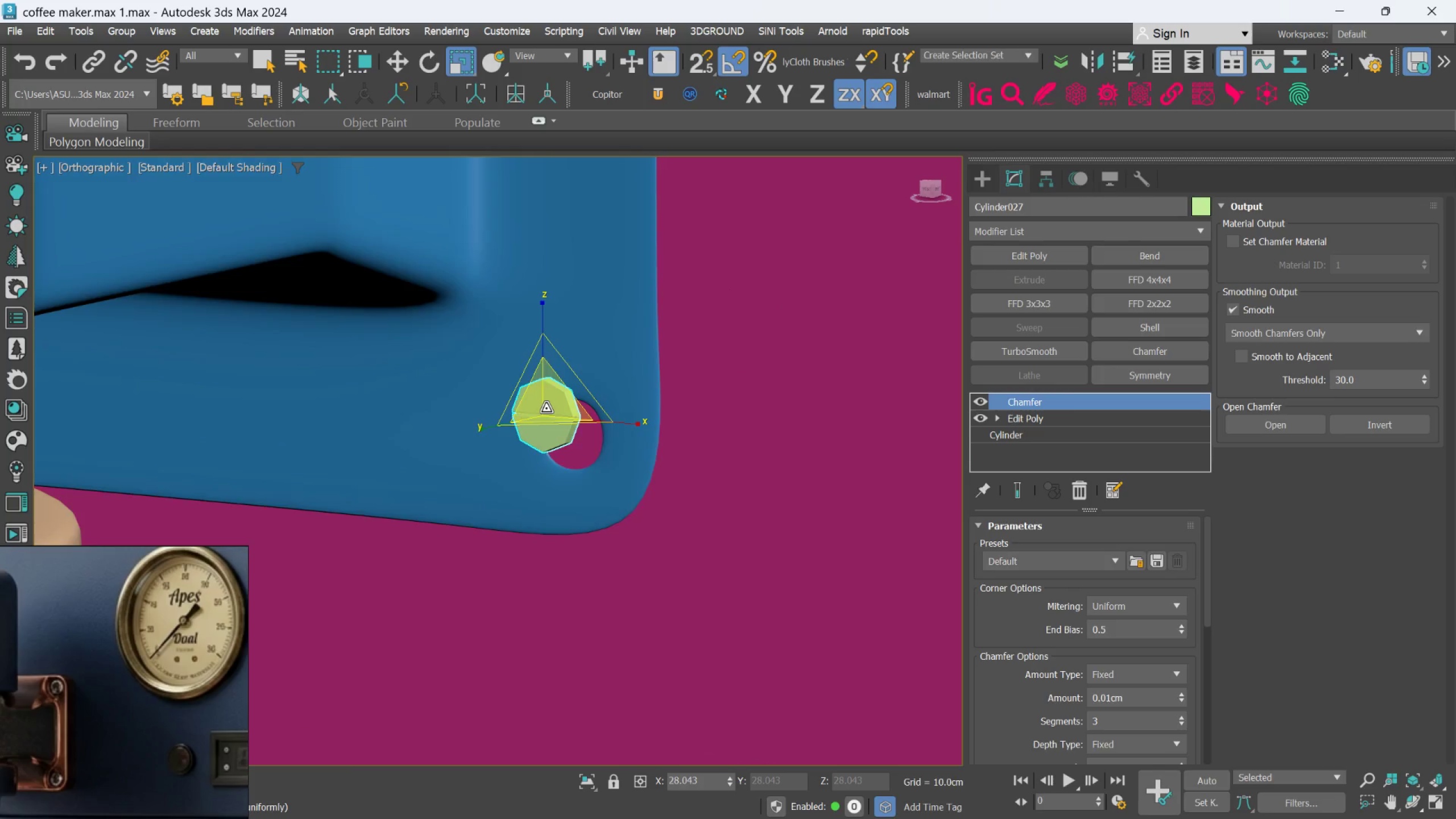 
scroll: coordinate [545, 407], scroll_direction: up, amount: 3.0
 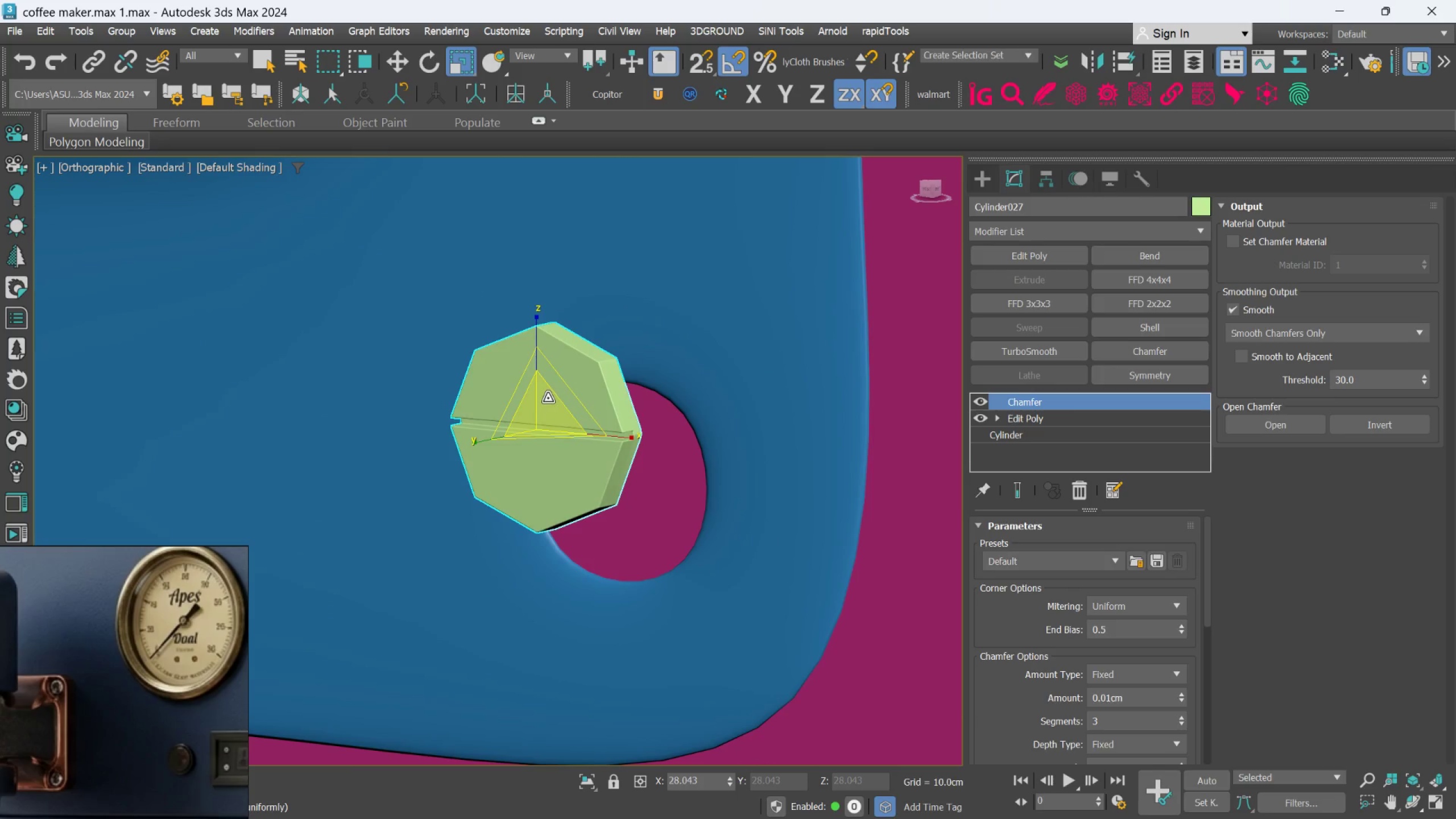 
key(W)
 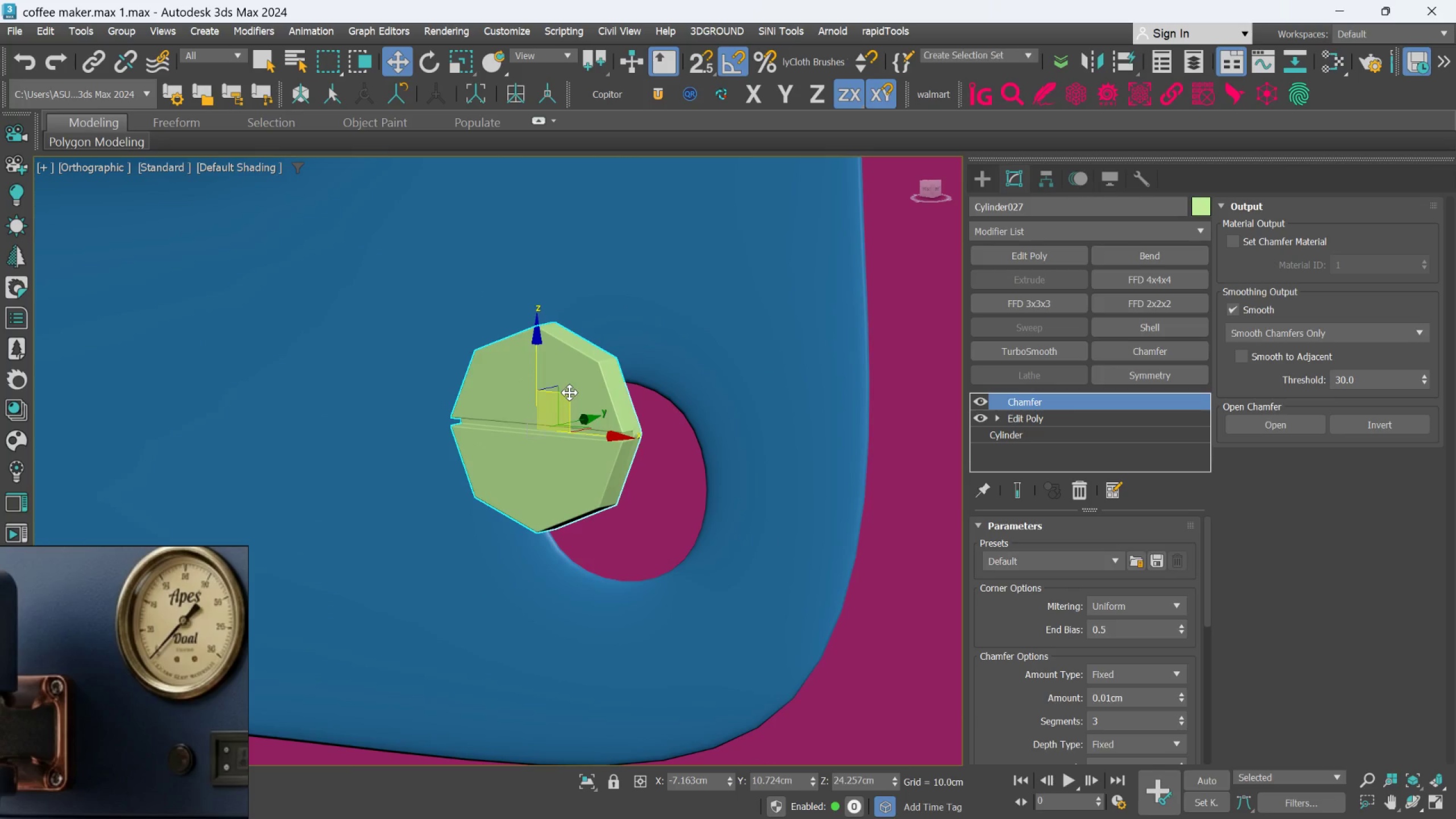 
key(F)
 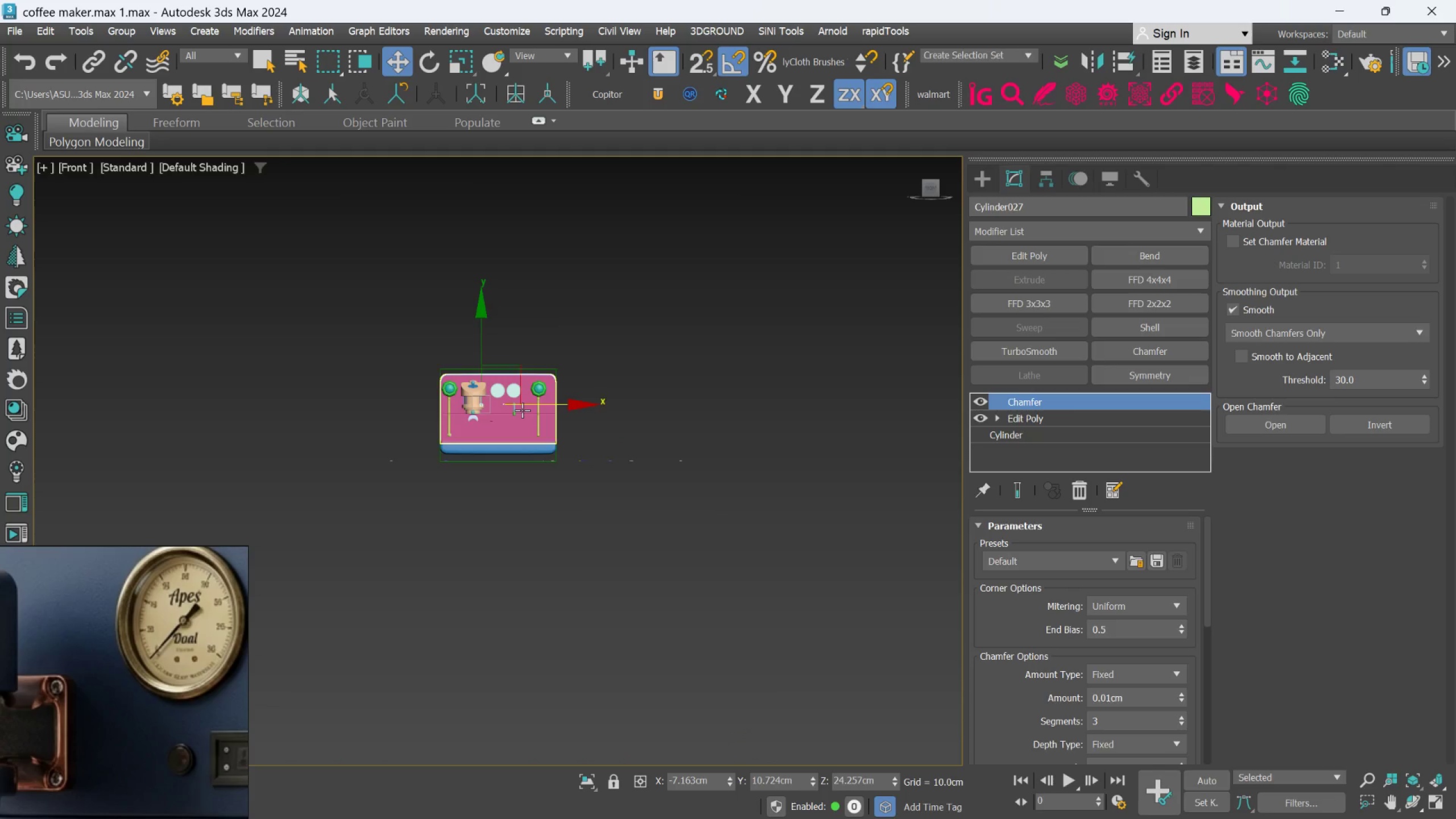 
hold_key(key=AltLeft, duration=0.83)
 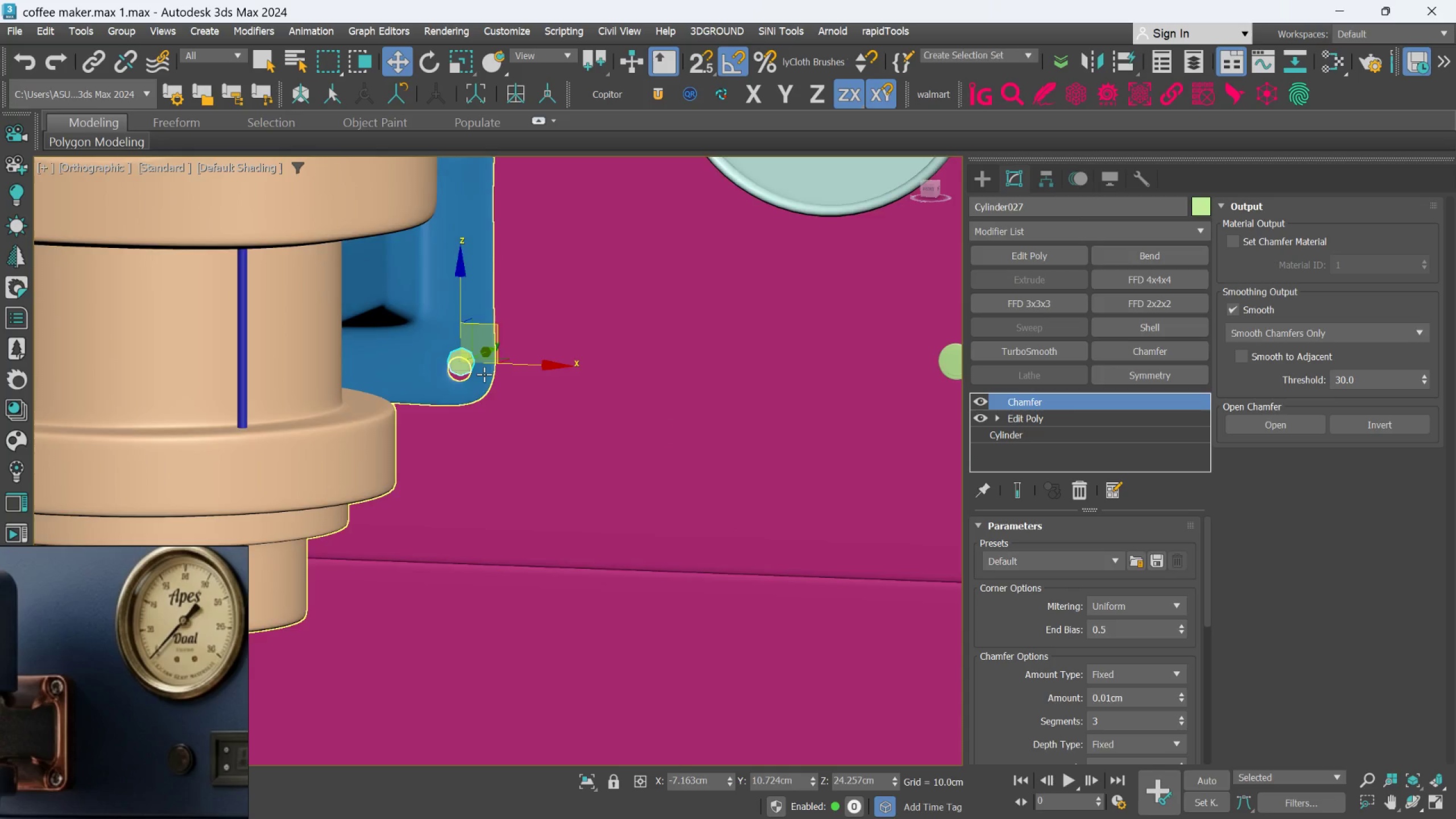 
scroll: coordinate [511, 388], scroll_direction: up, amount: 9.0
 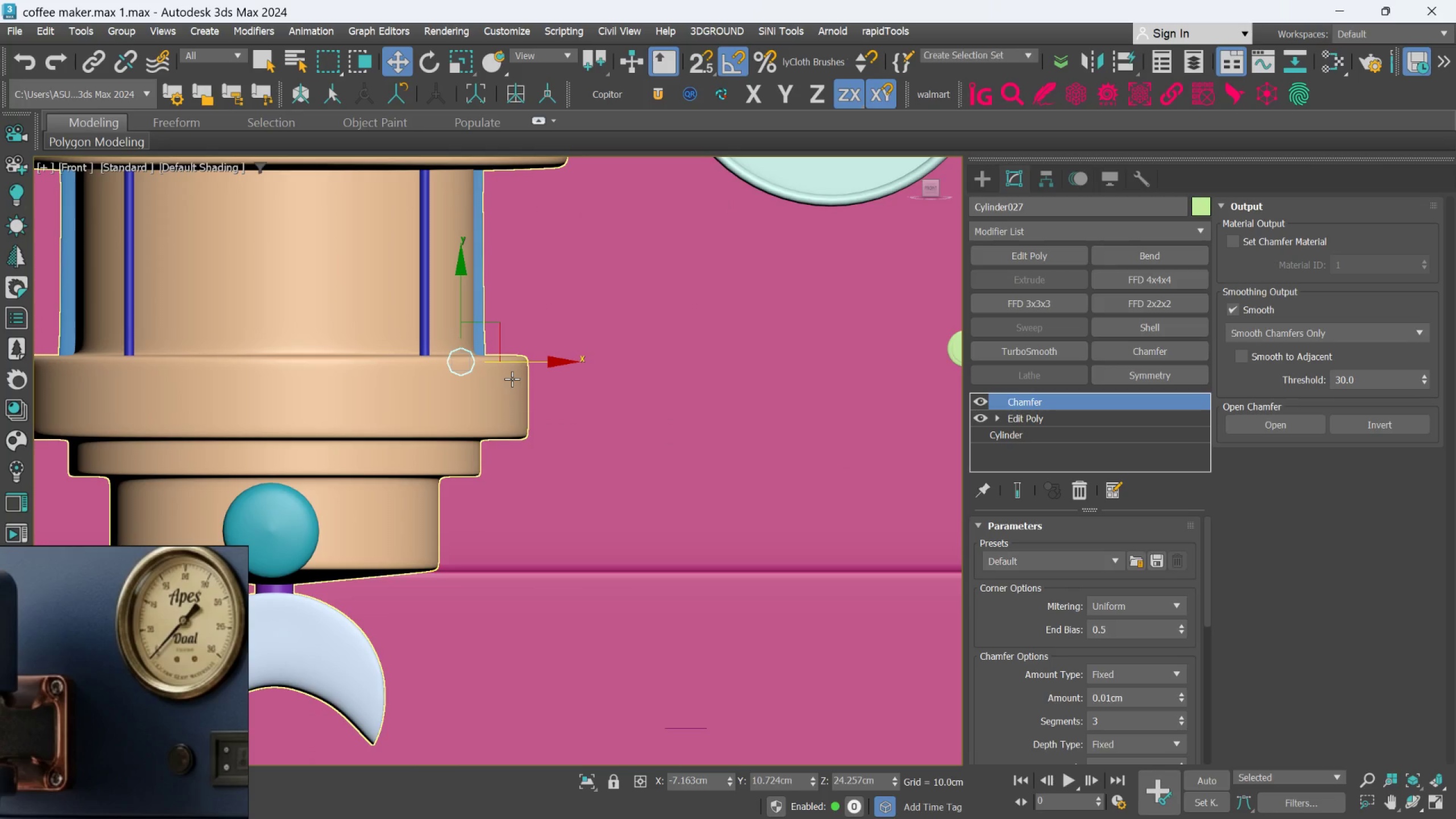 
hold_key(key=AltLeft, duration=0.75)
 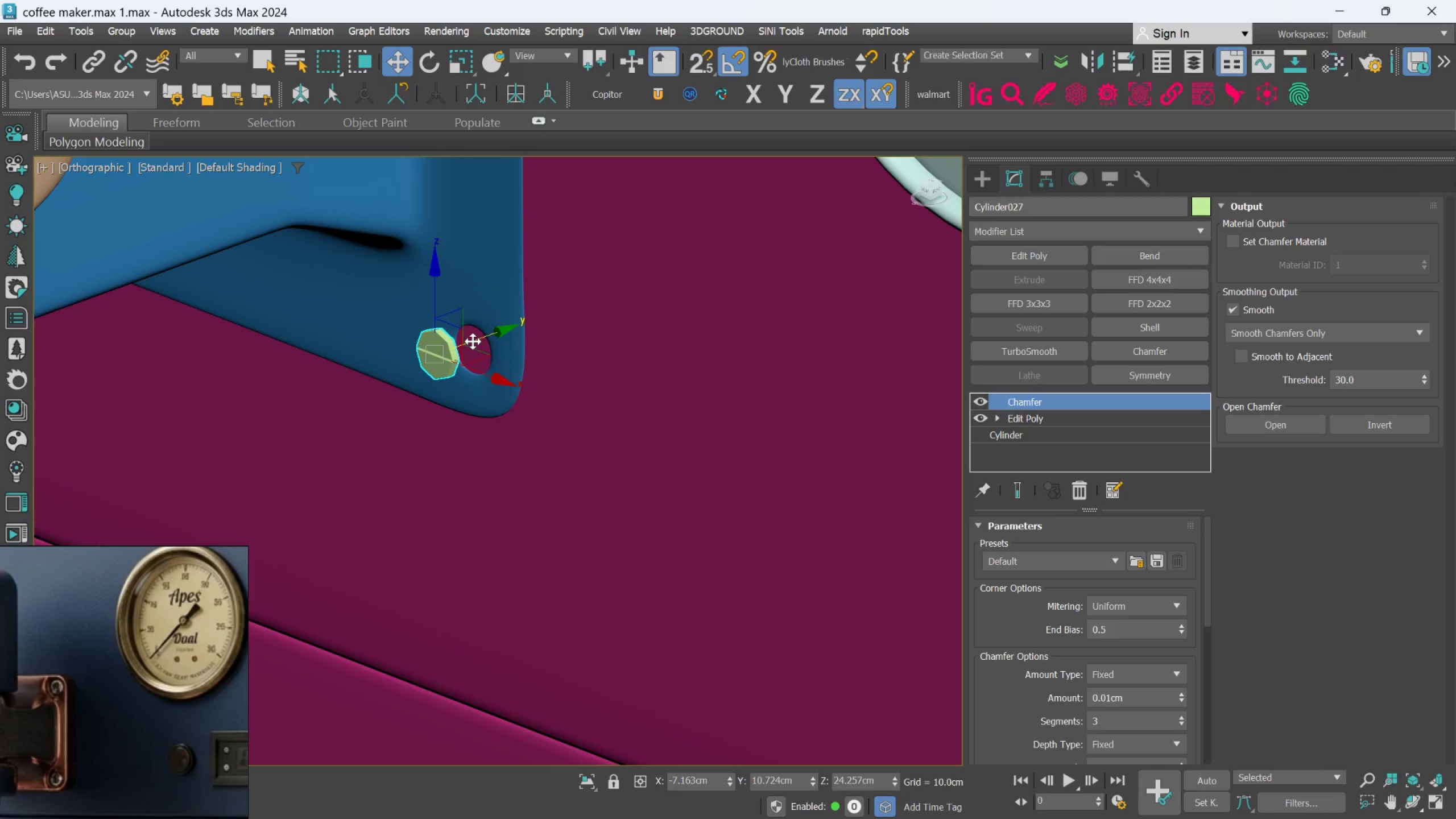 
scroll: coordinate [484, 368], scroll_direction: up, amount: 2.0
 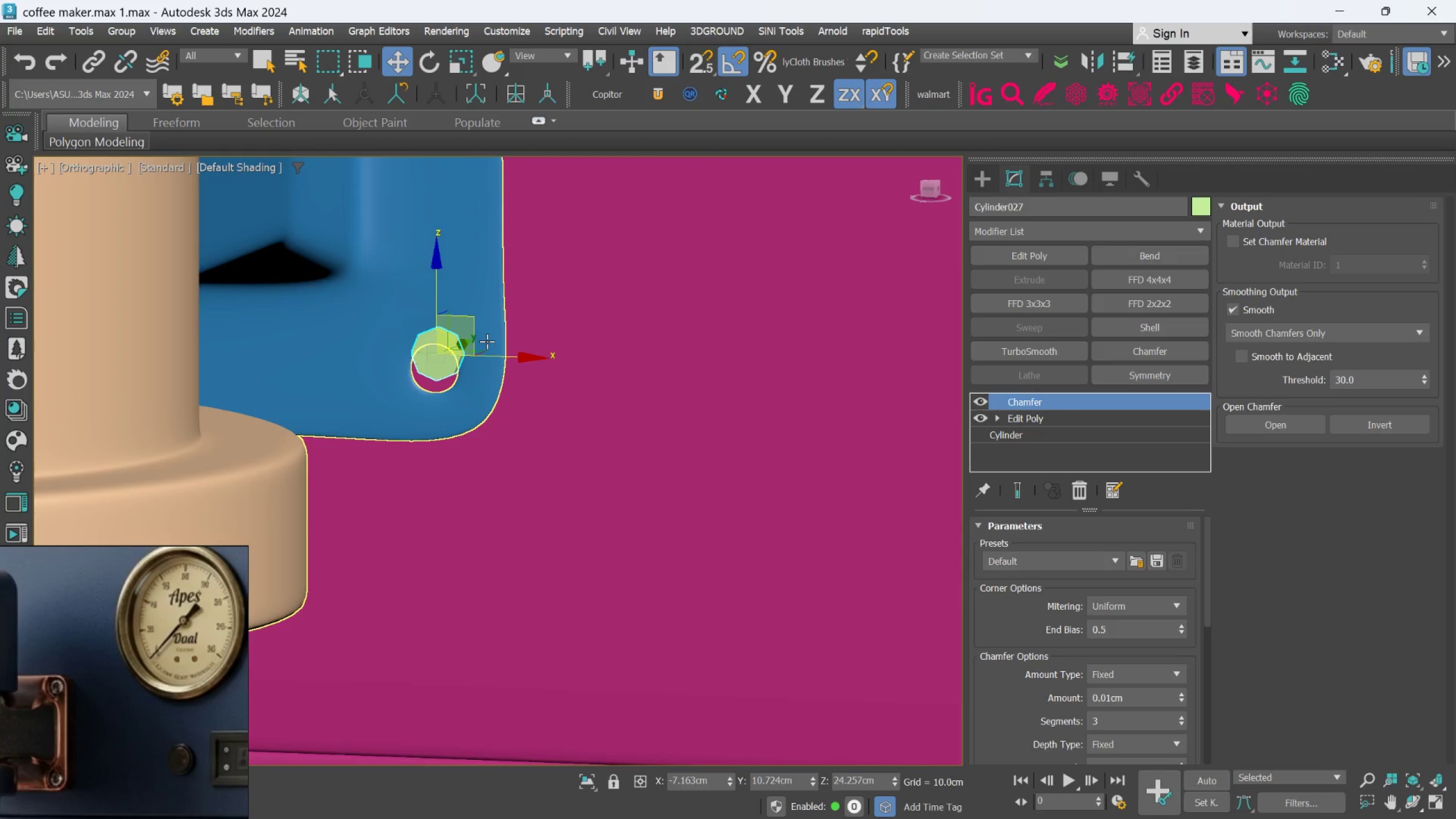 
left_click_drag(start_coordinate=[473, 341], to_coordinate=[486, 329])
 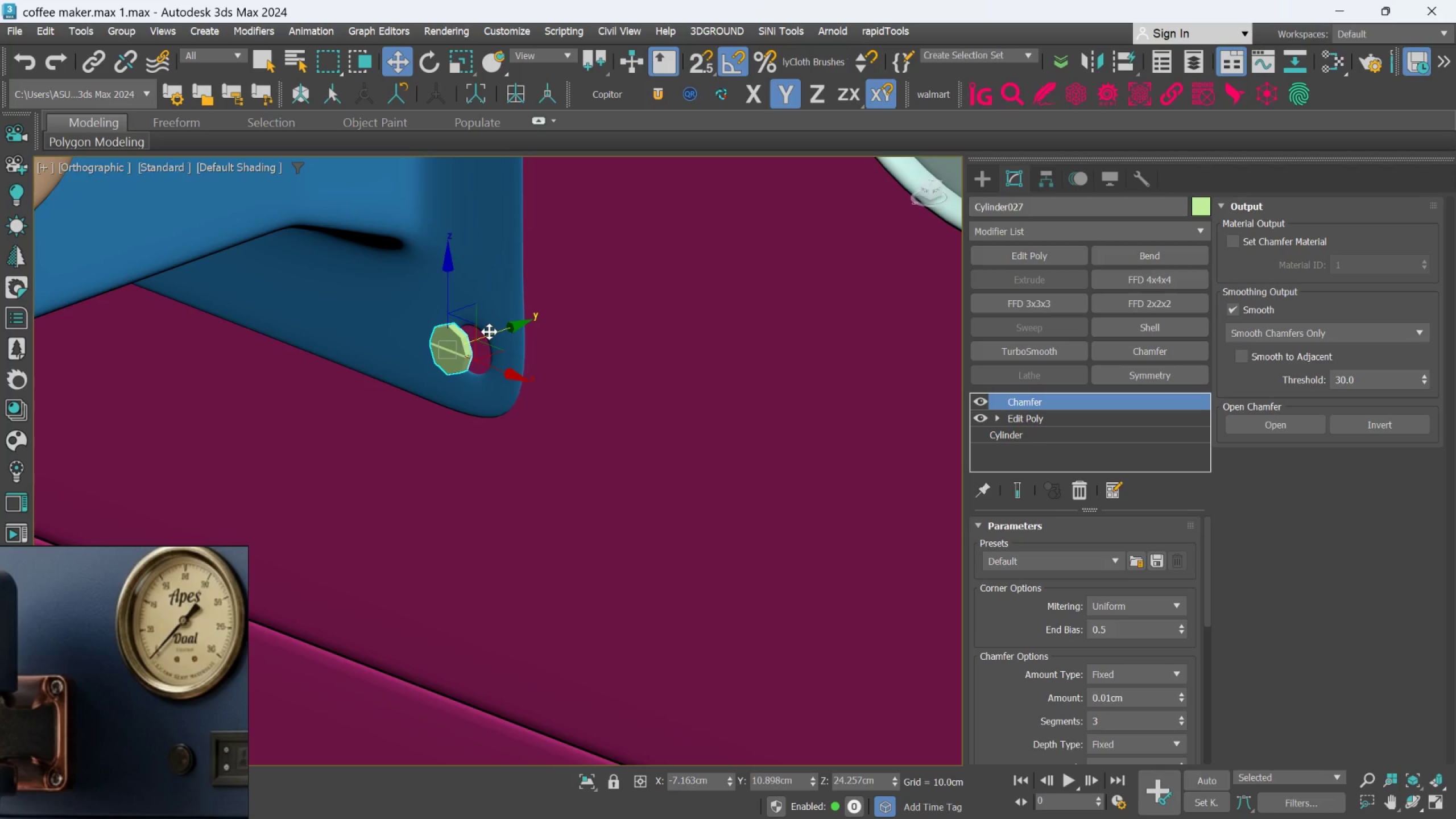 
left_click_drag(start_coordinate=[489, 333], to_coordinate=[507, 323])
 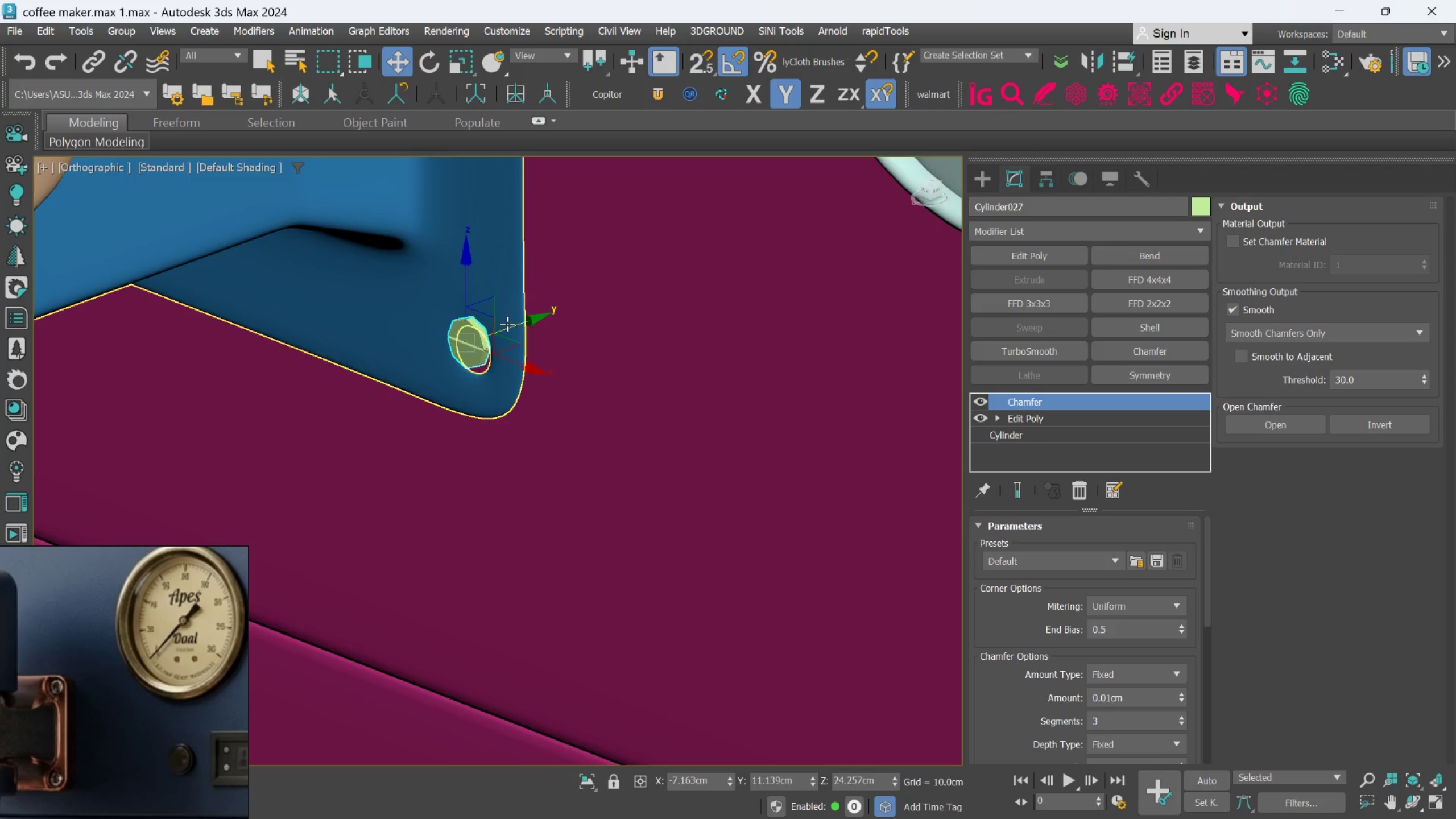 
hold_key(key=AltLeft, duration=2.16)
 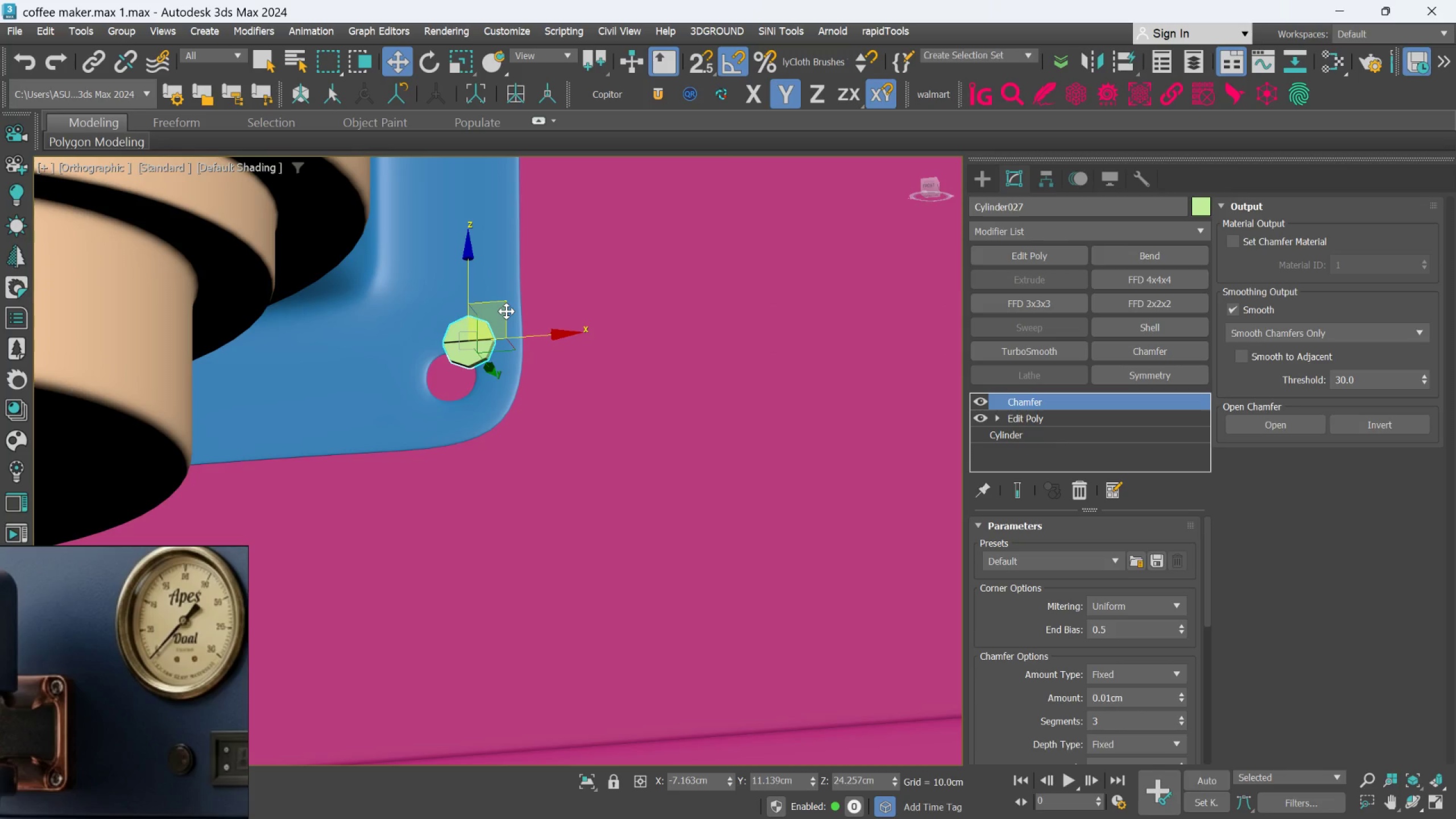 
left_click_drag(start_coordinate=[506, 311], to_coordinate=[486, 340])
 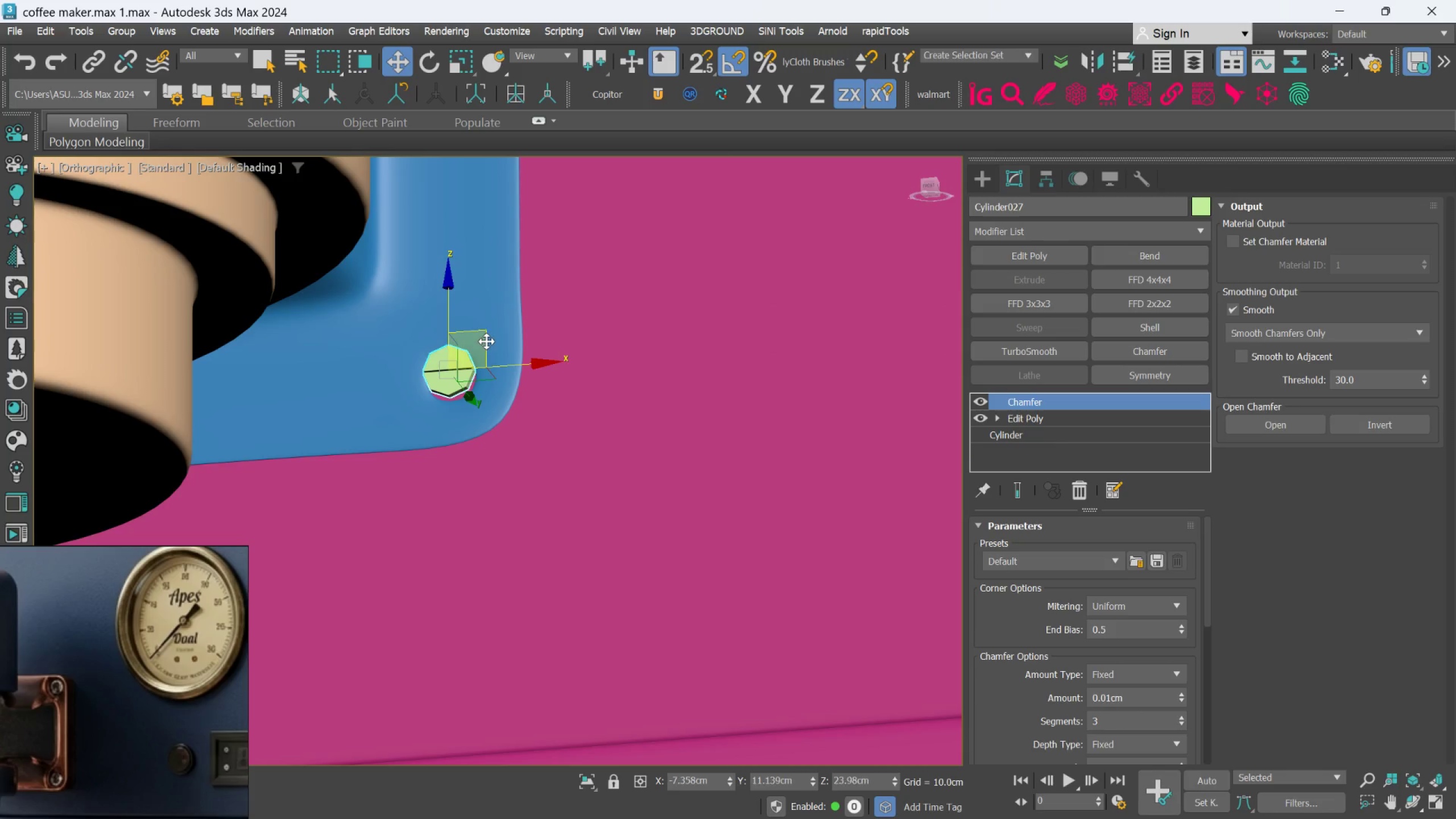 
hold_key(key=AltLeft, duration=0.98)
 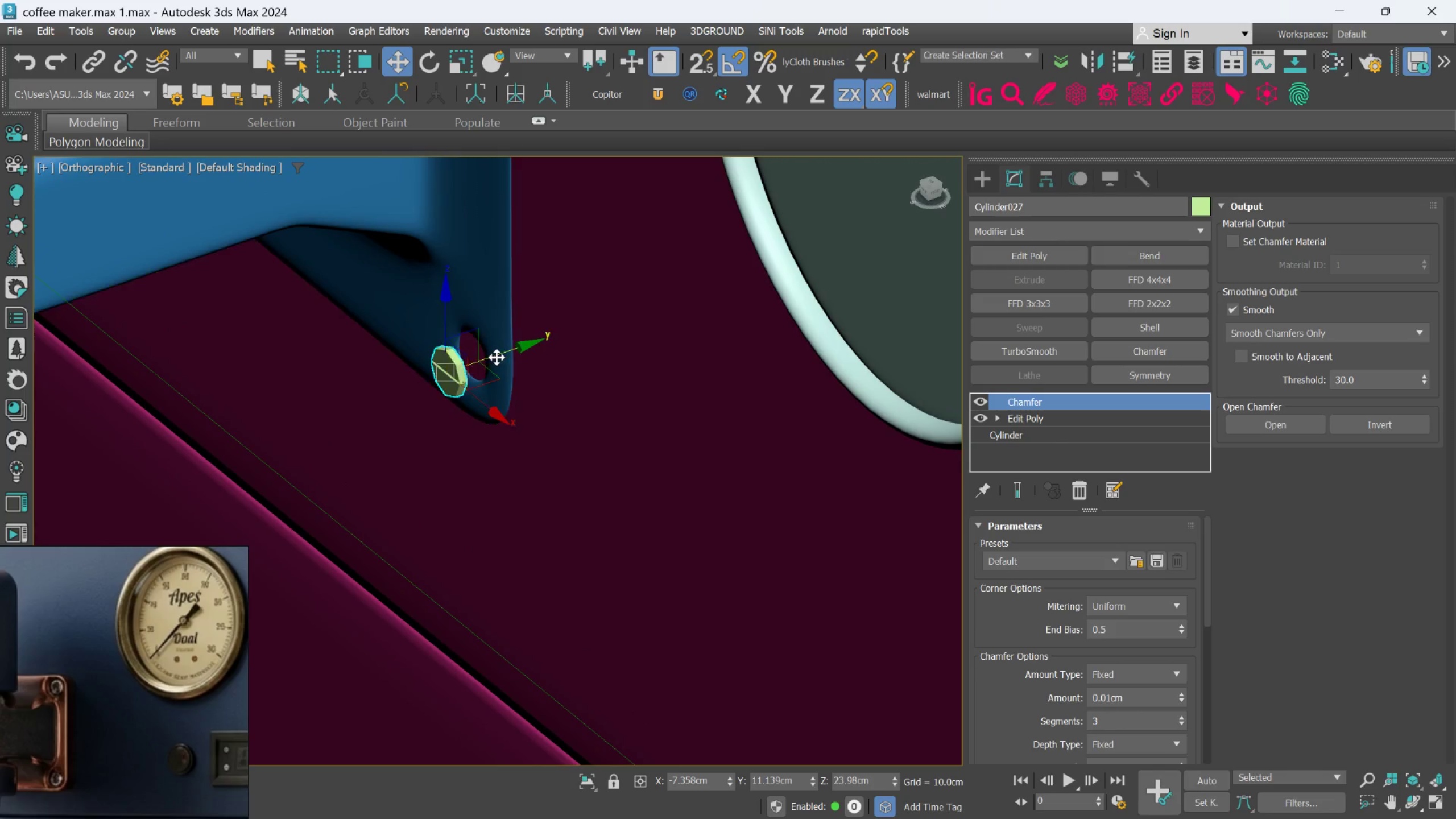 
left_click_drag(start_coordinate=[497, 357], to_coordinate=[530, 336])
 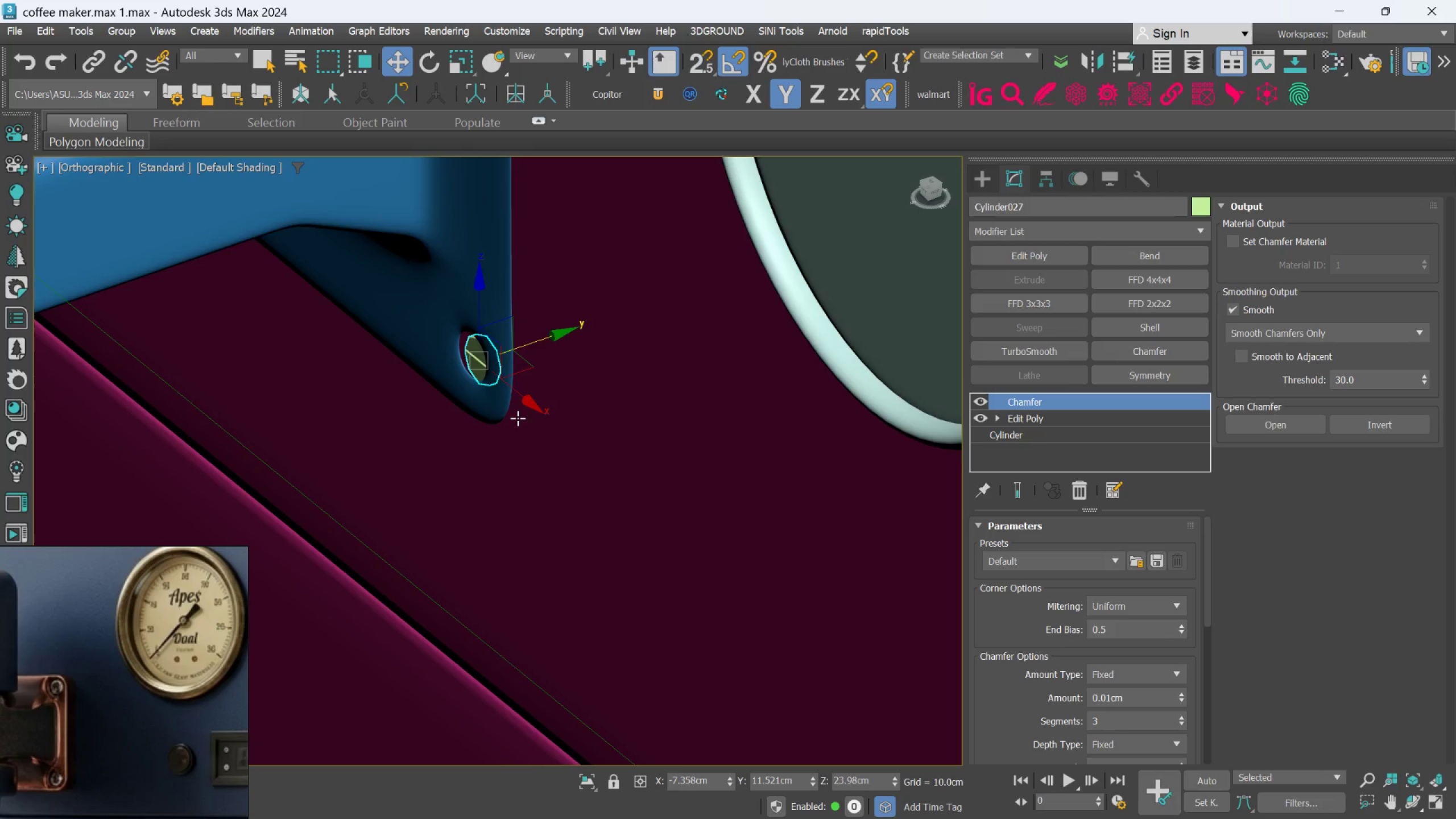 
scroll: coordinate [516, 391], scroll_direction: up, amount: 2.0
 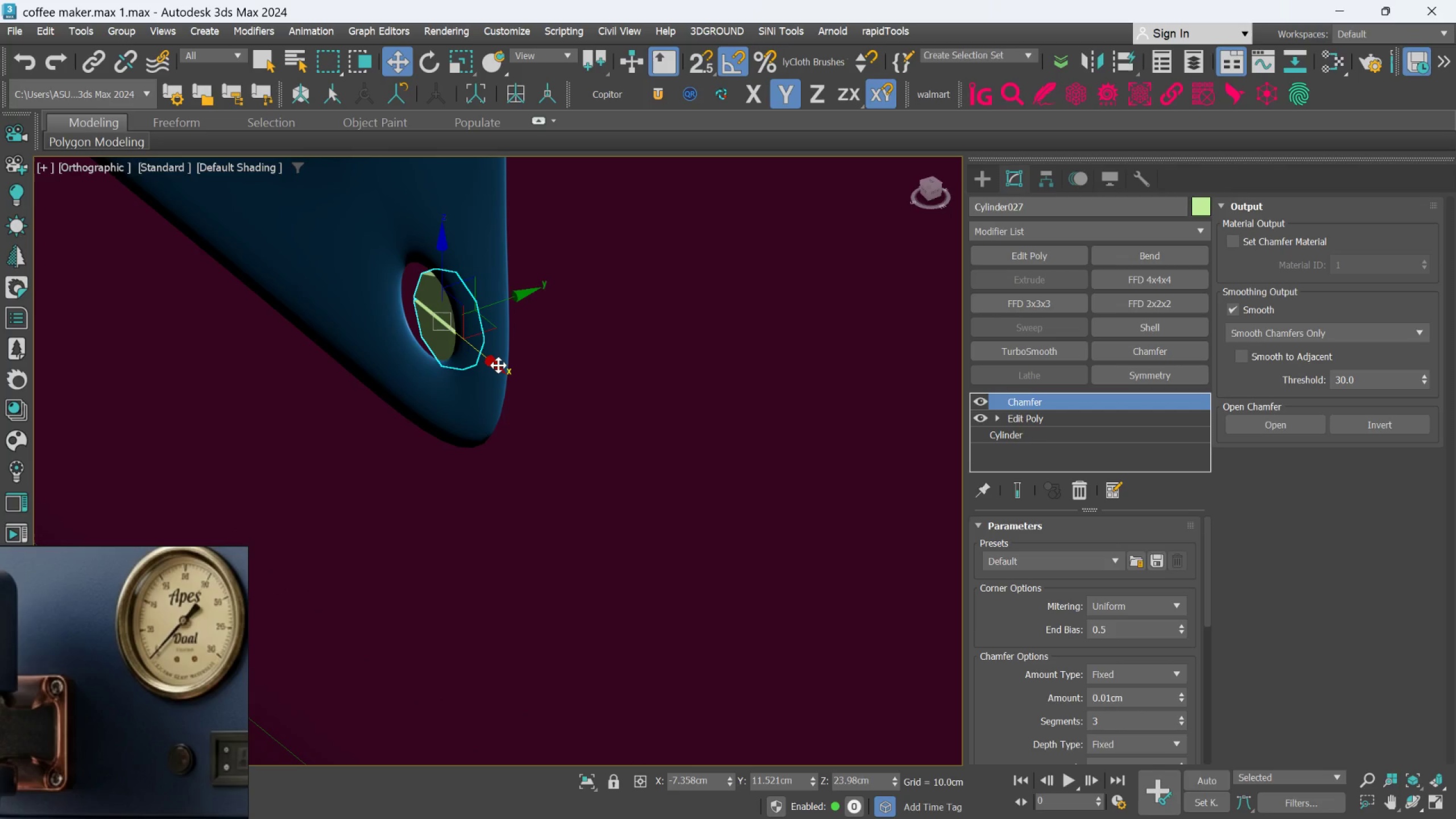 
left_click_drag(start_coordinate=[498, 365], to_coordinate=[475, 355])
 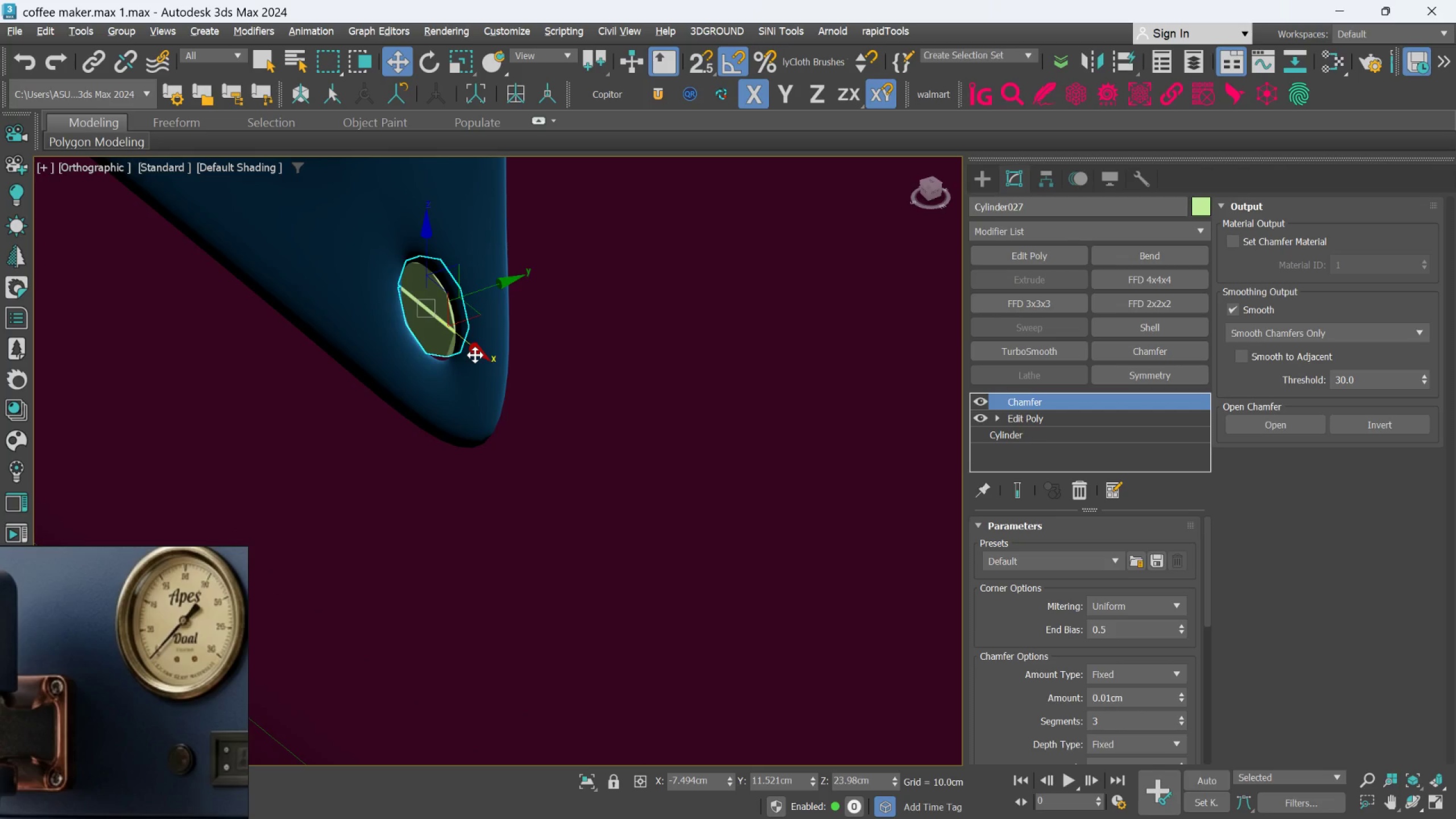 
hold_key(key=AltLeft, duration=1.62)
 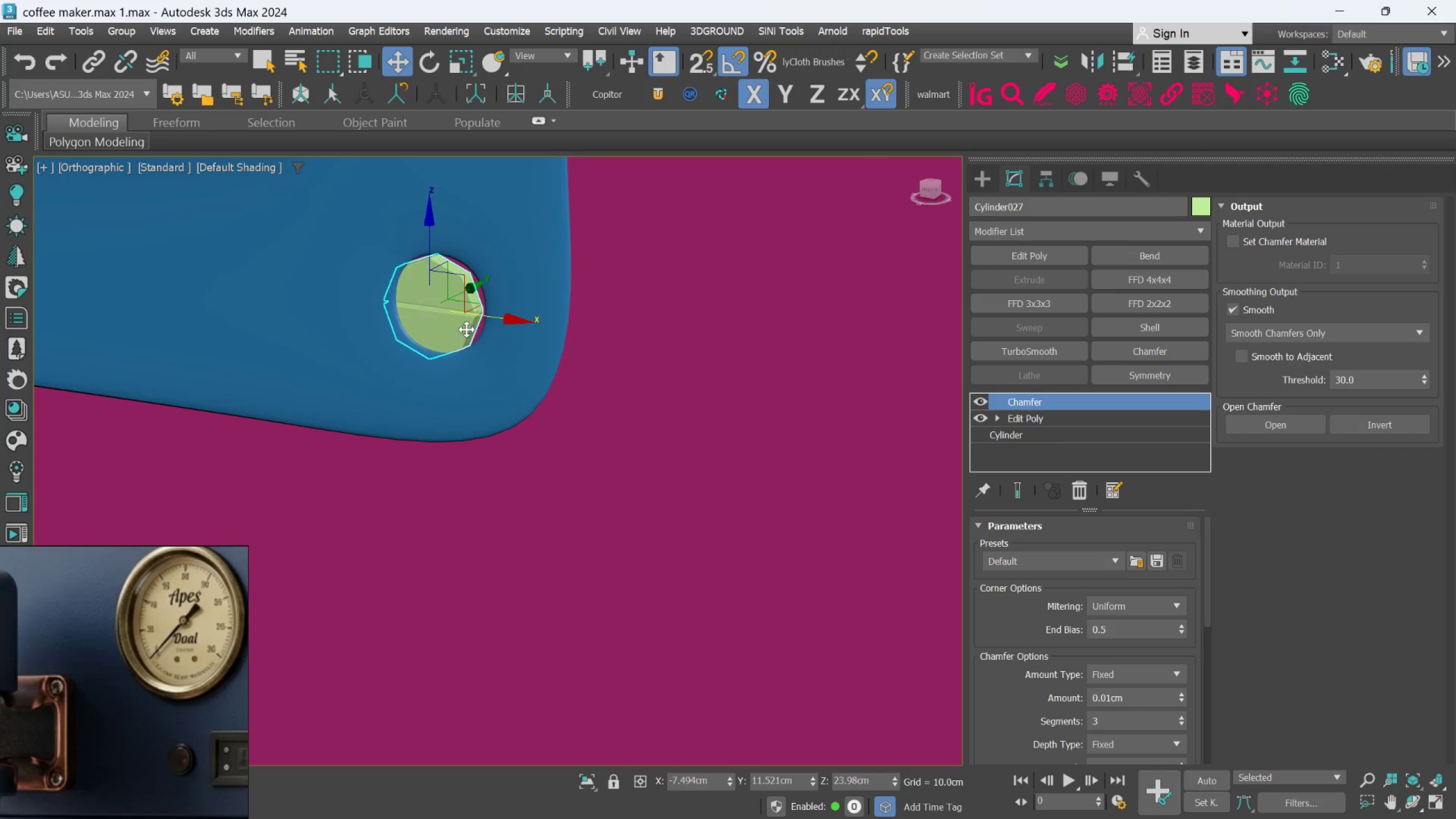 
scroll: coordinate [465, 328], scroll_direction: up, amount: 1.0
 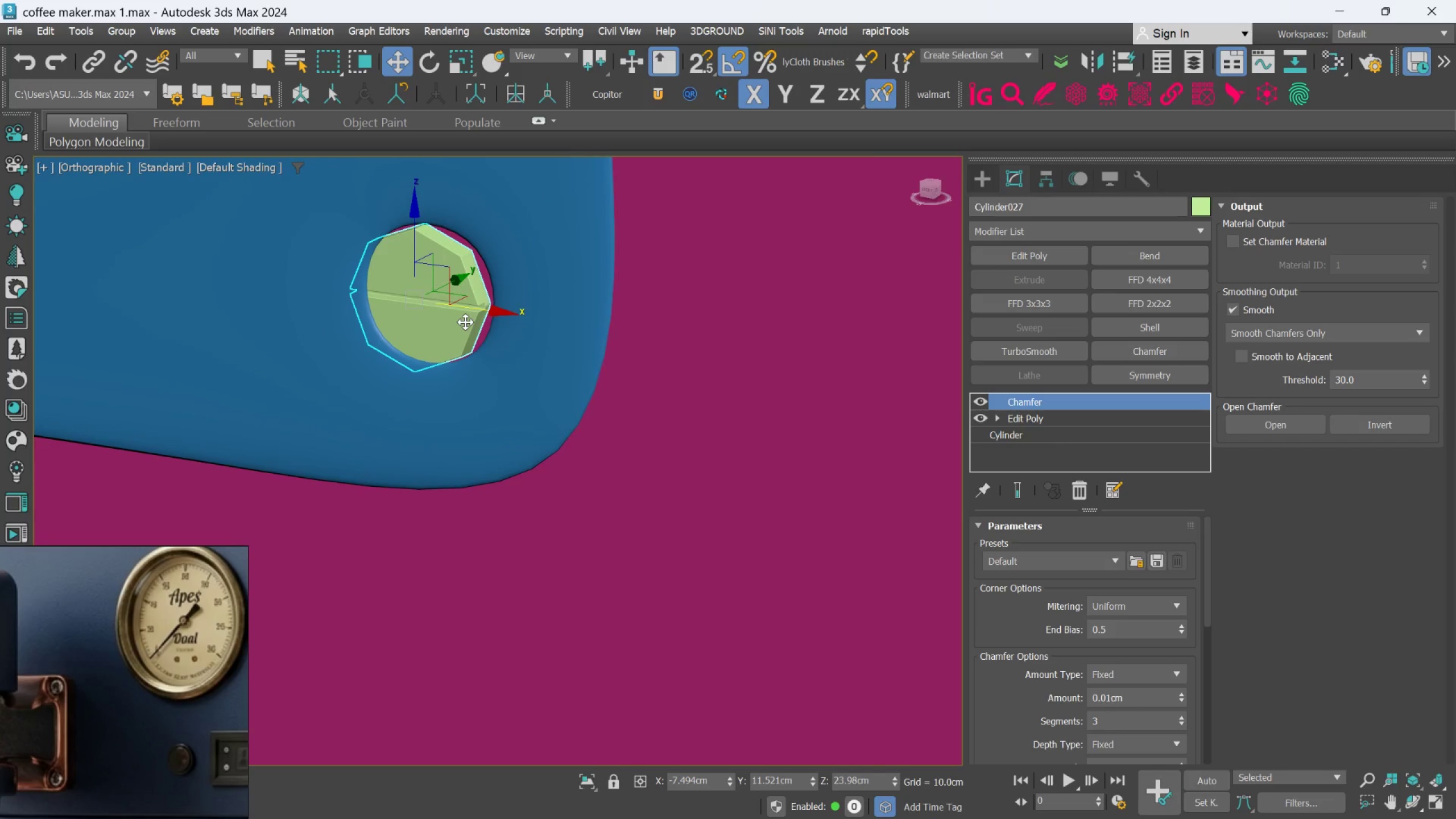 
key(F)
 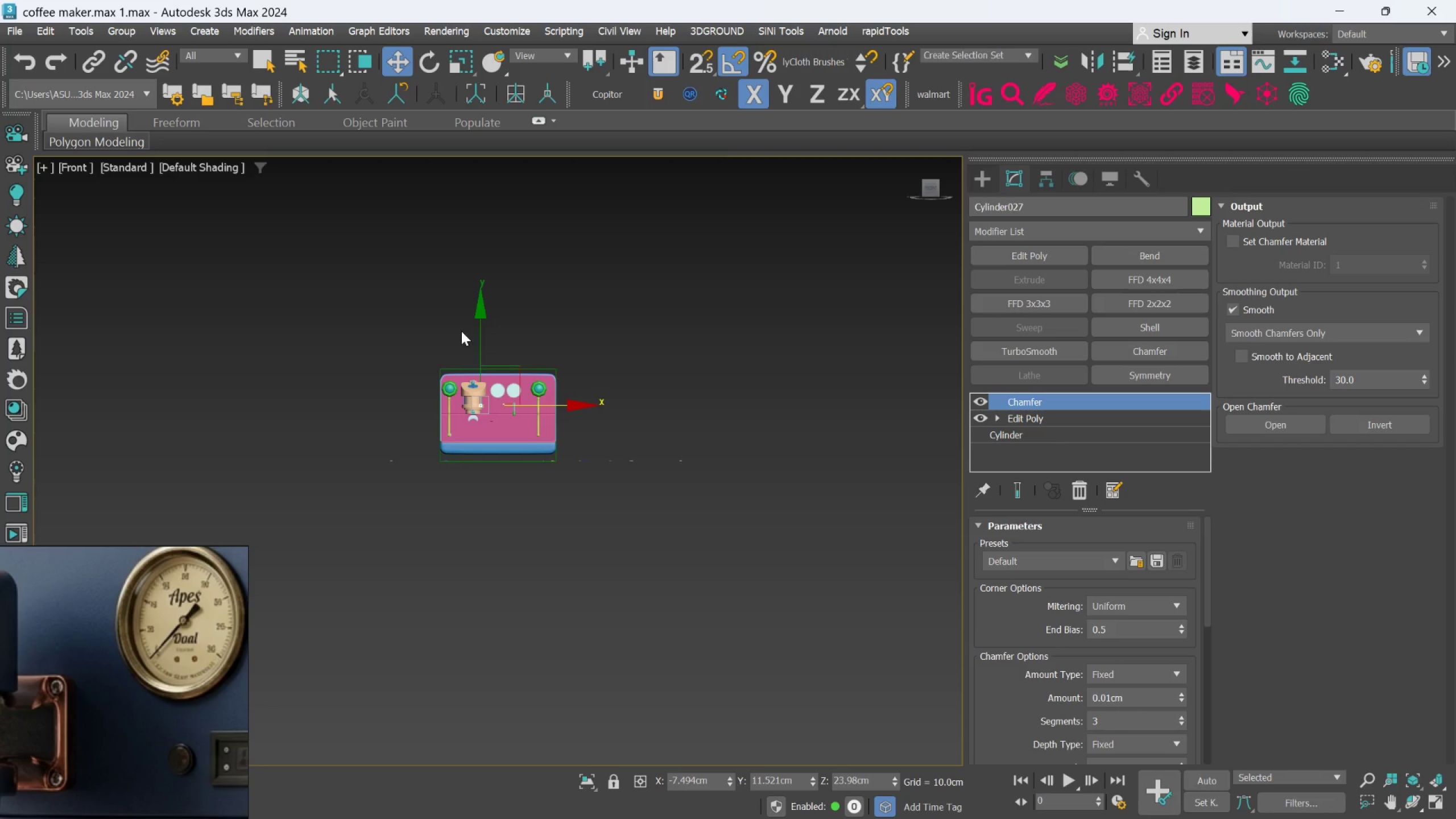 
scroll: coordinate [479, 420], scroll_direction: up, amount: 7.0
 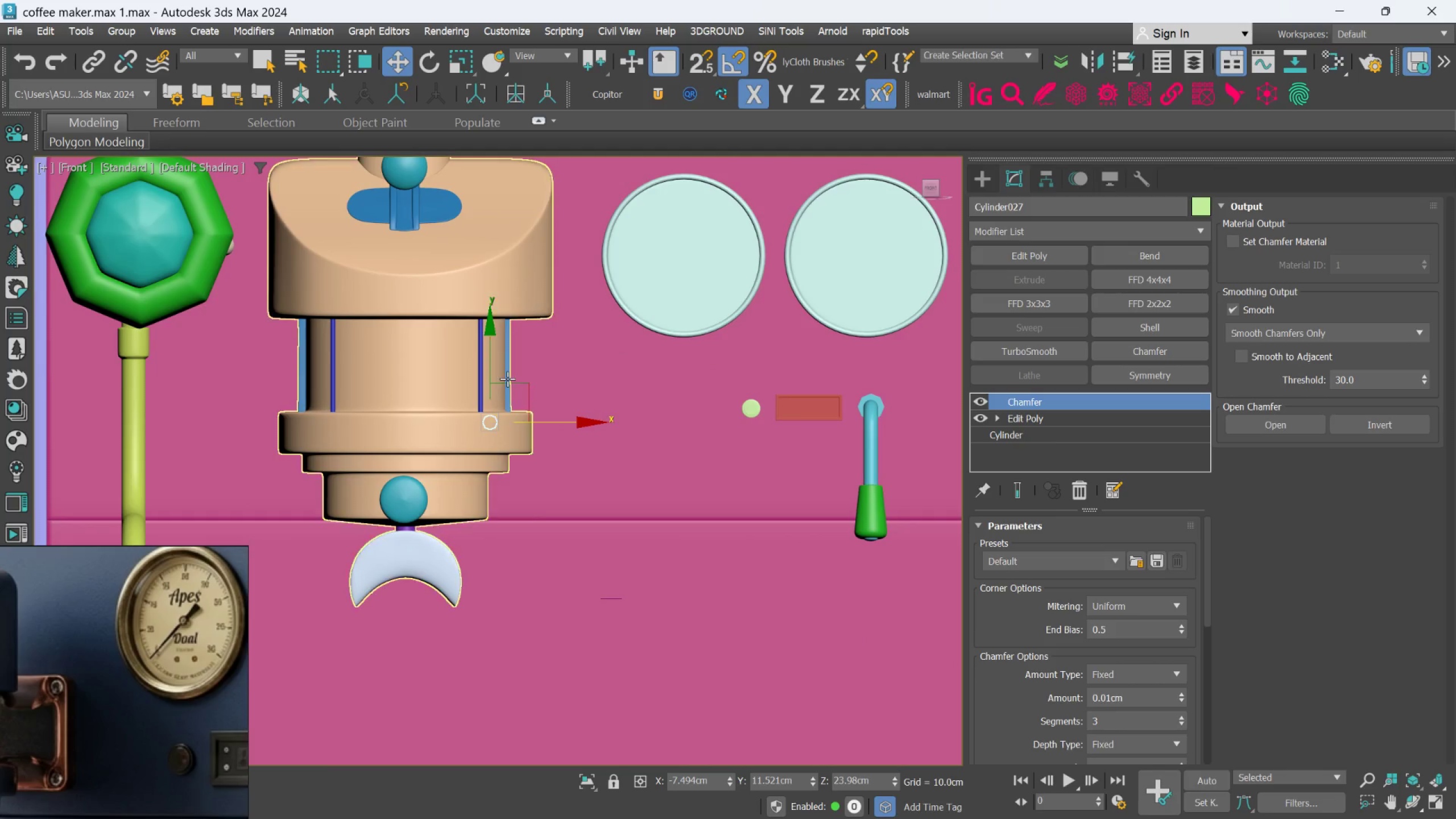 
hold_key(key=ControlLeft, duration=0.72)
left_click([507, 377])
 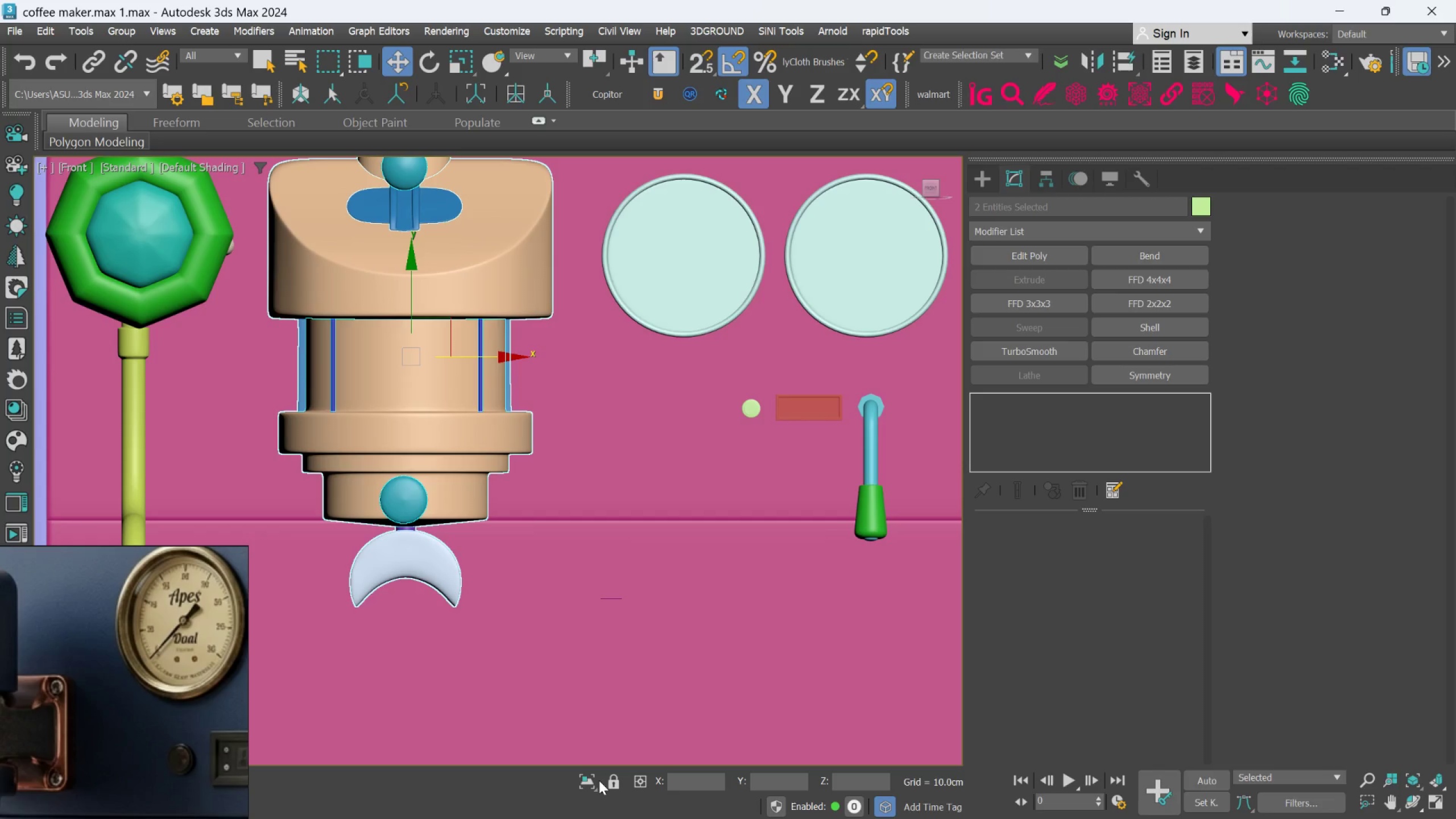 
left_click([590, 782])
 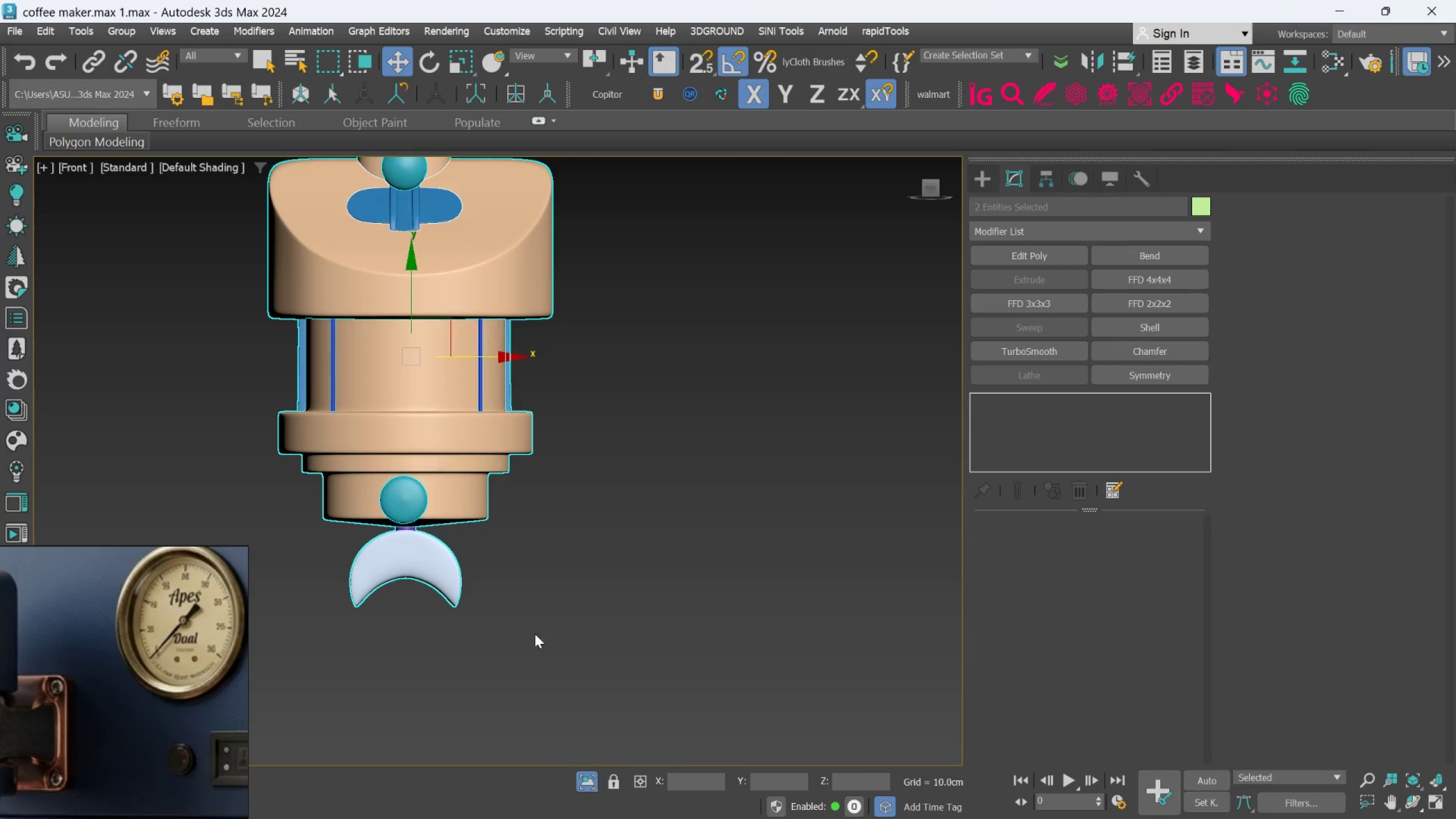 
hold_key(key=AltLeft, duration=0.67)
 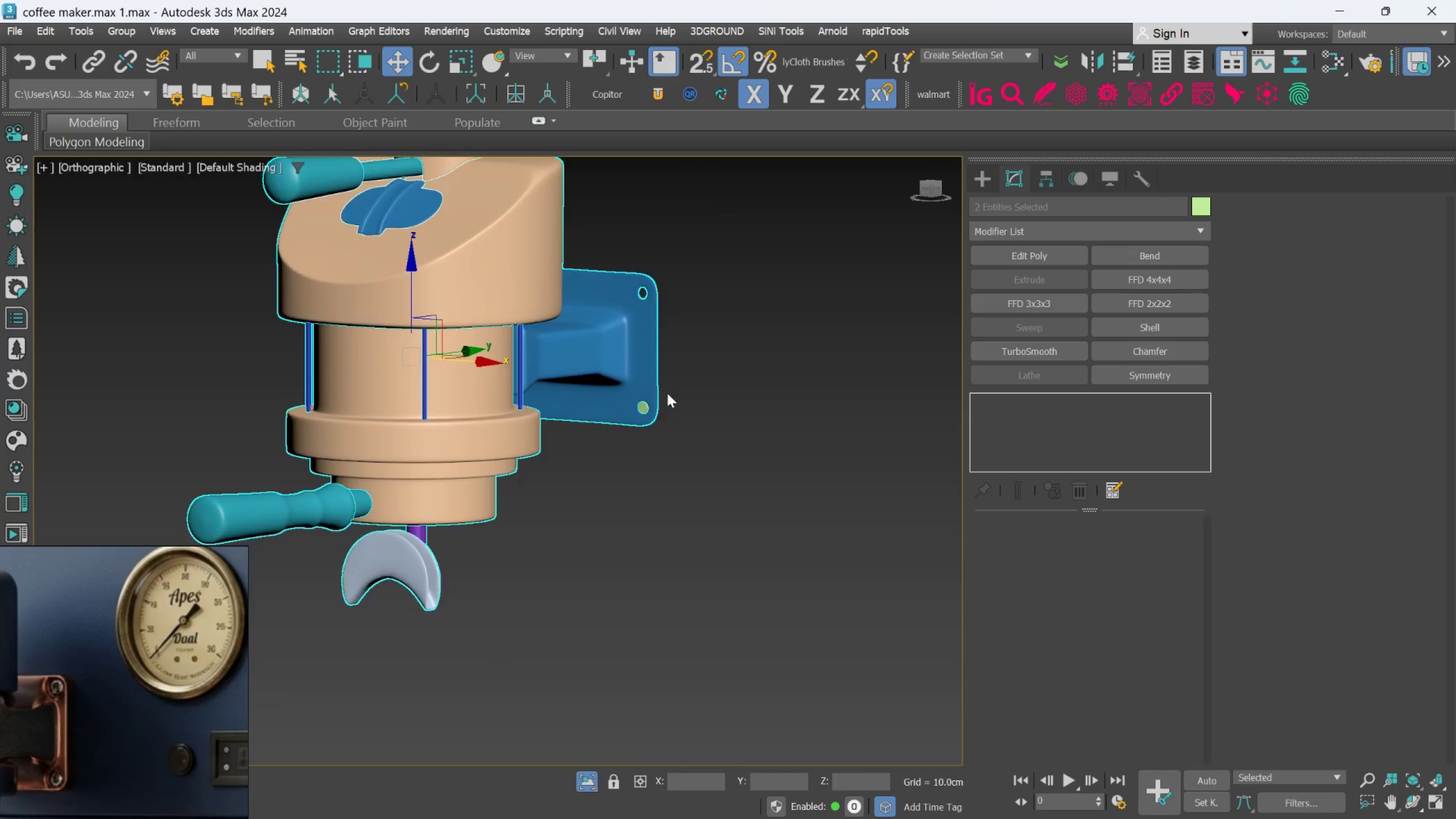 
left_click([631, 412])
 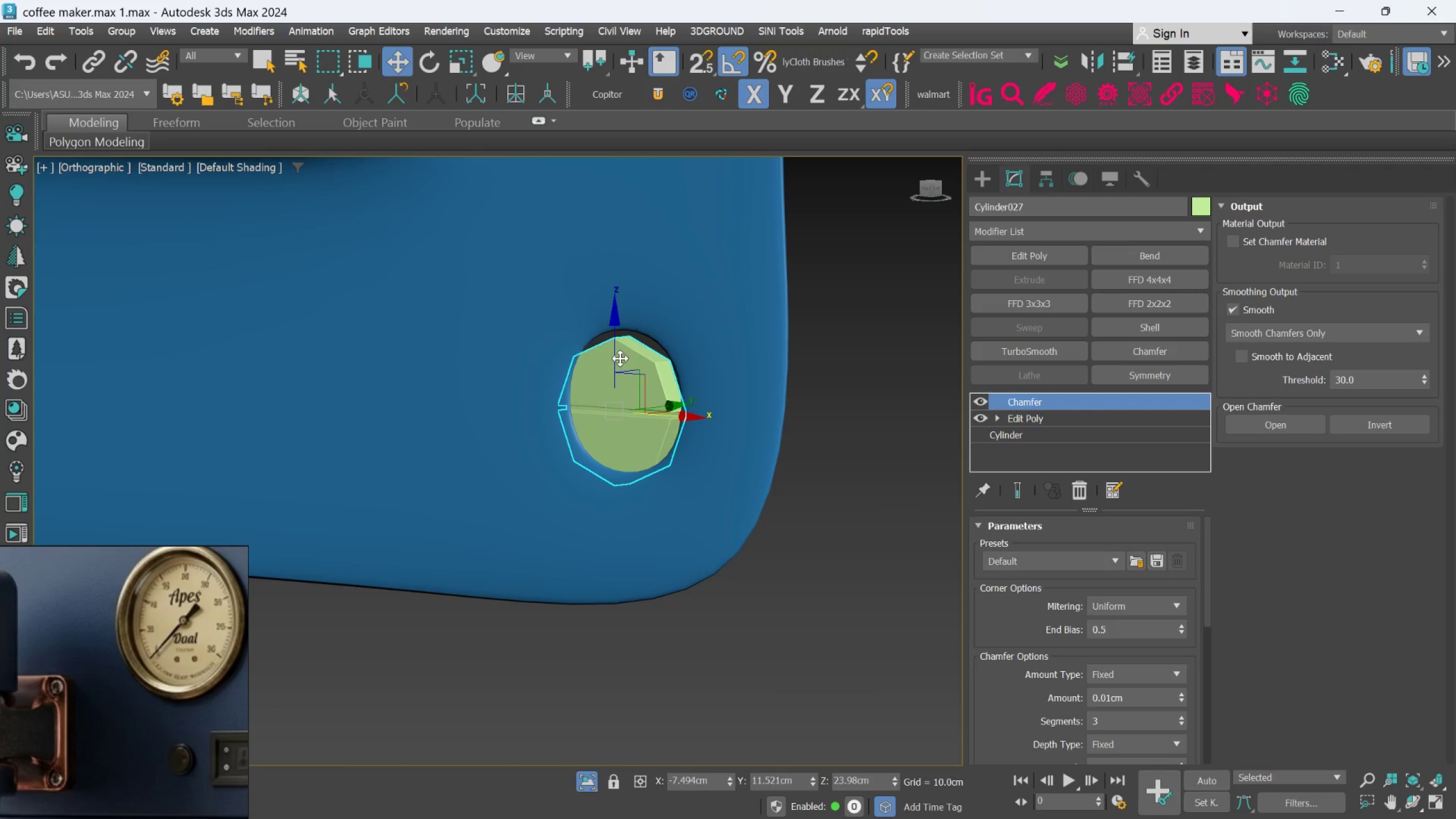 
scroll: coordinate [625, 443], scroll_direction: up, amount: 7.0
 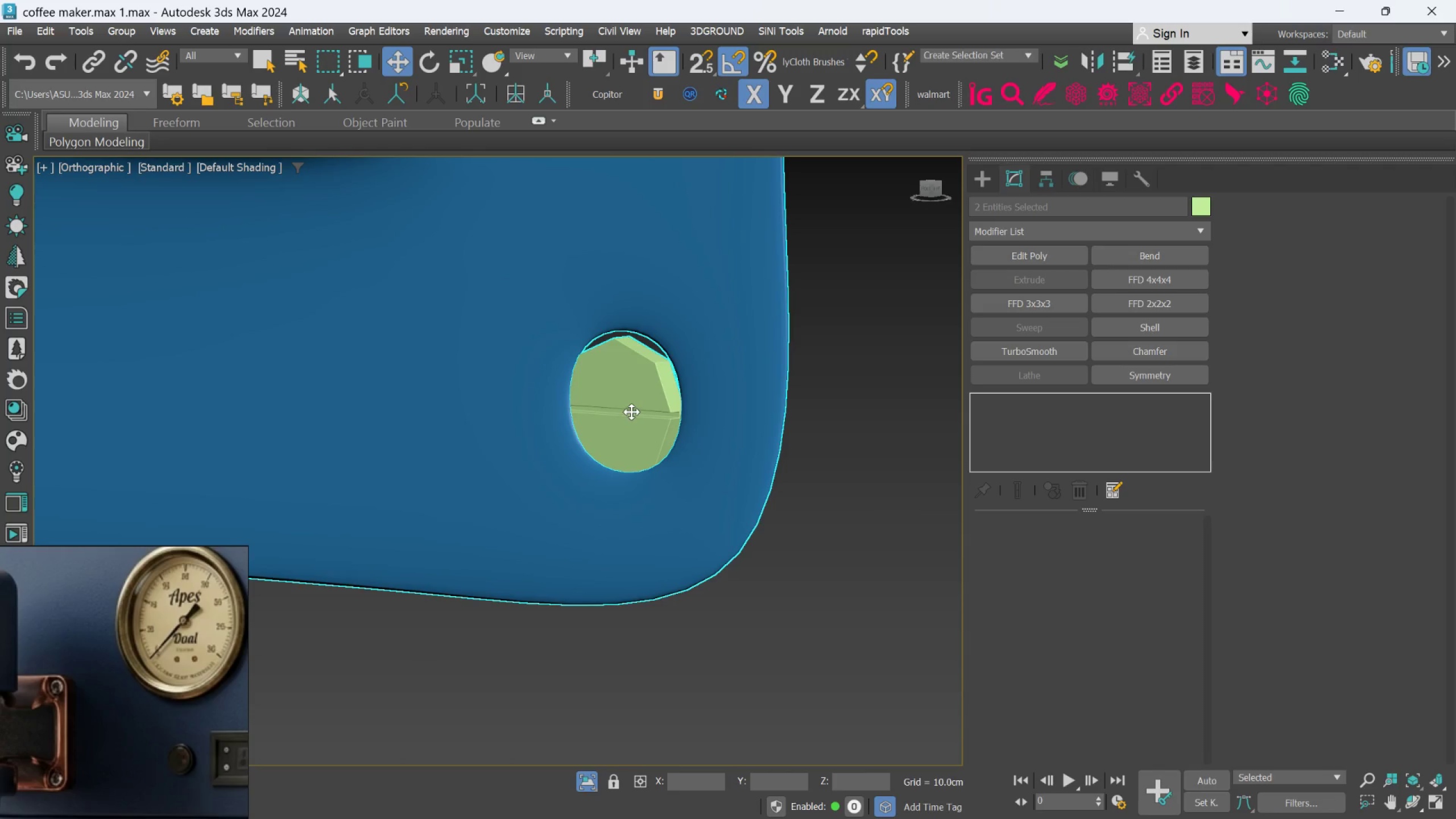 
left_click_drag(start_coordinate=[618, 357], to_coordinate=[617, 344])
 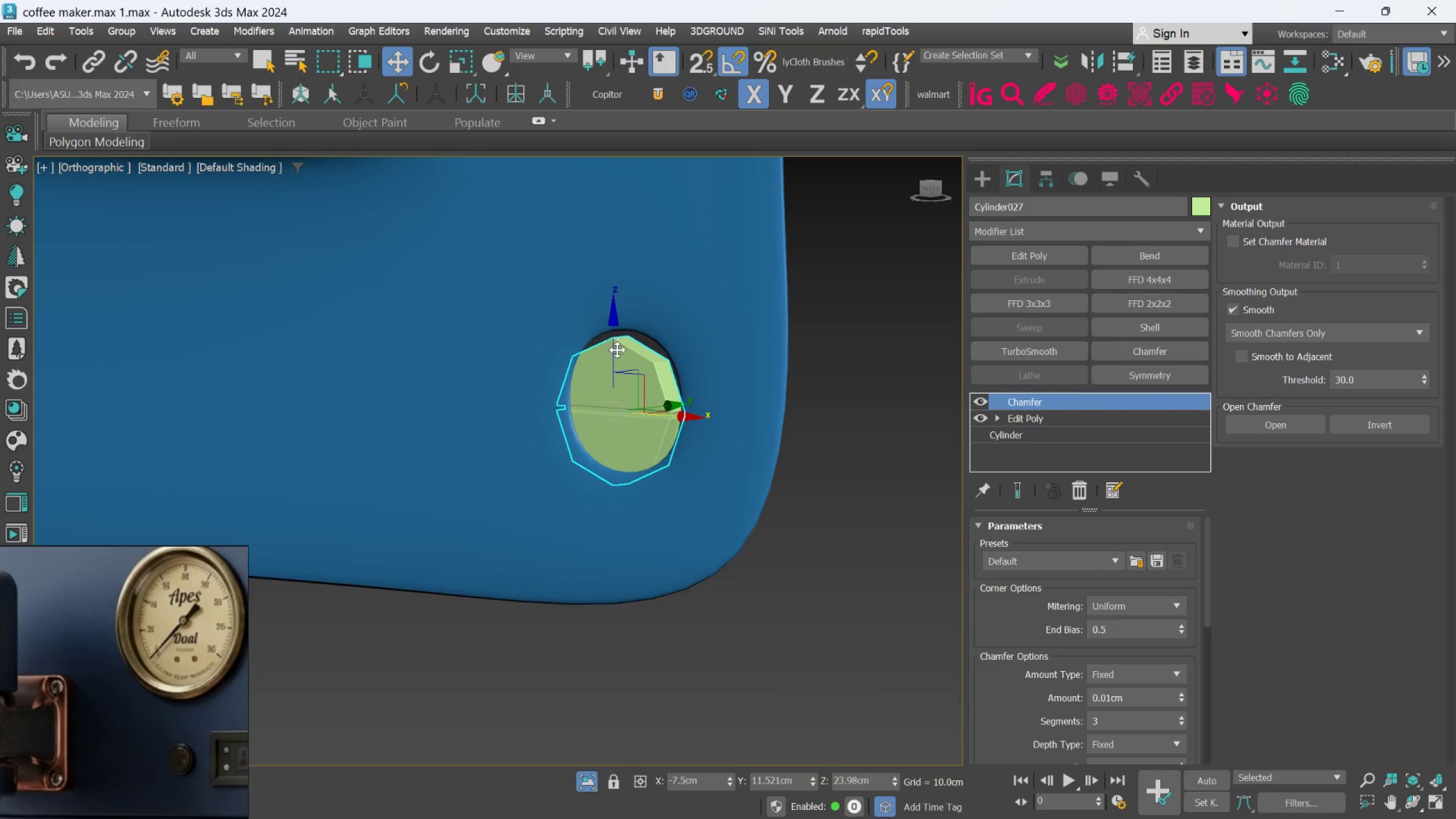 
key(Control+Z)
 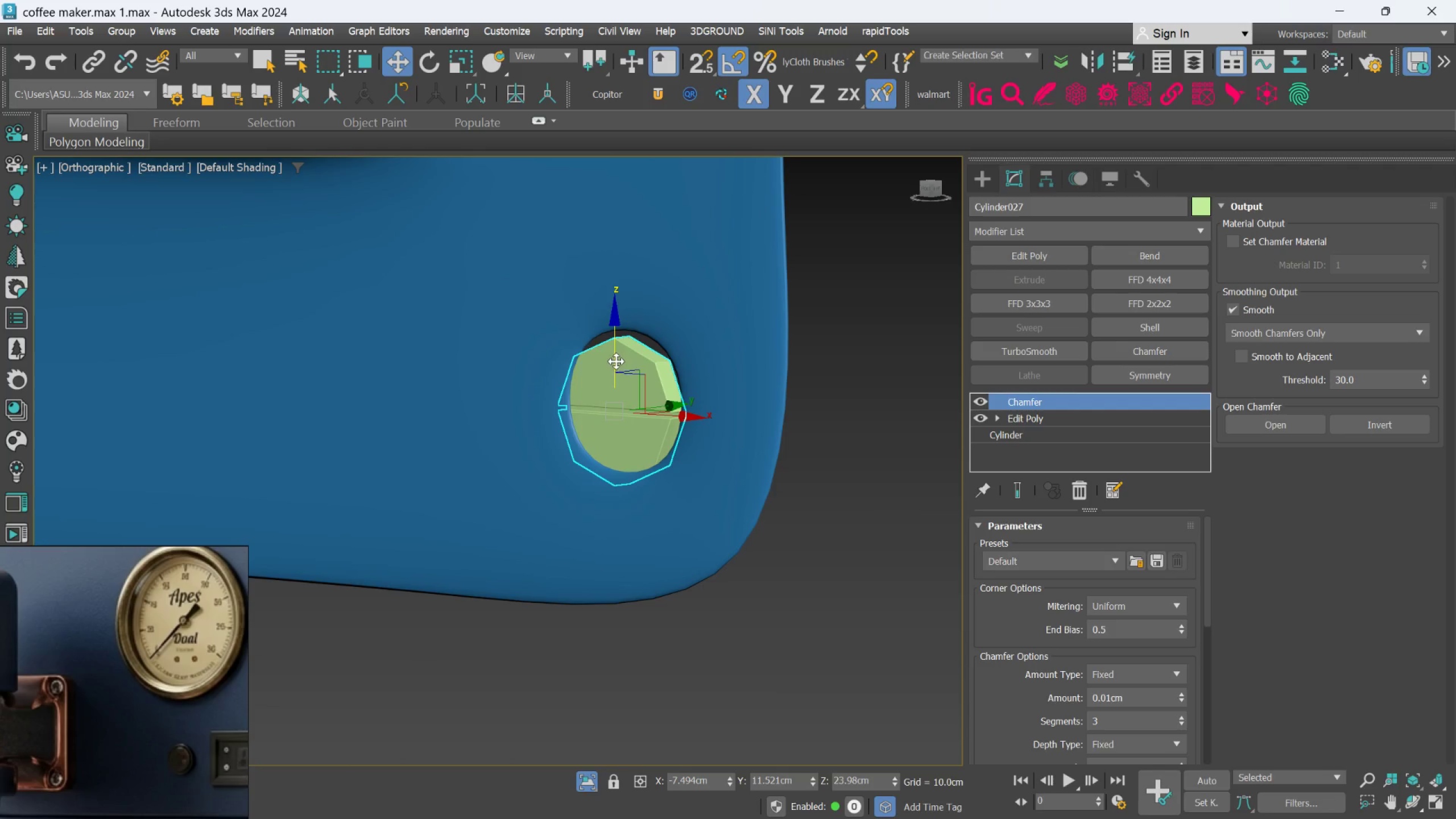 
left_click_drag(start_coordinate=[615, 361], to_coordinate=[614, 351])
 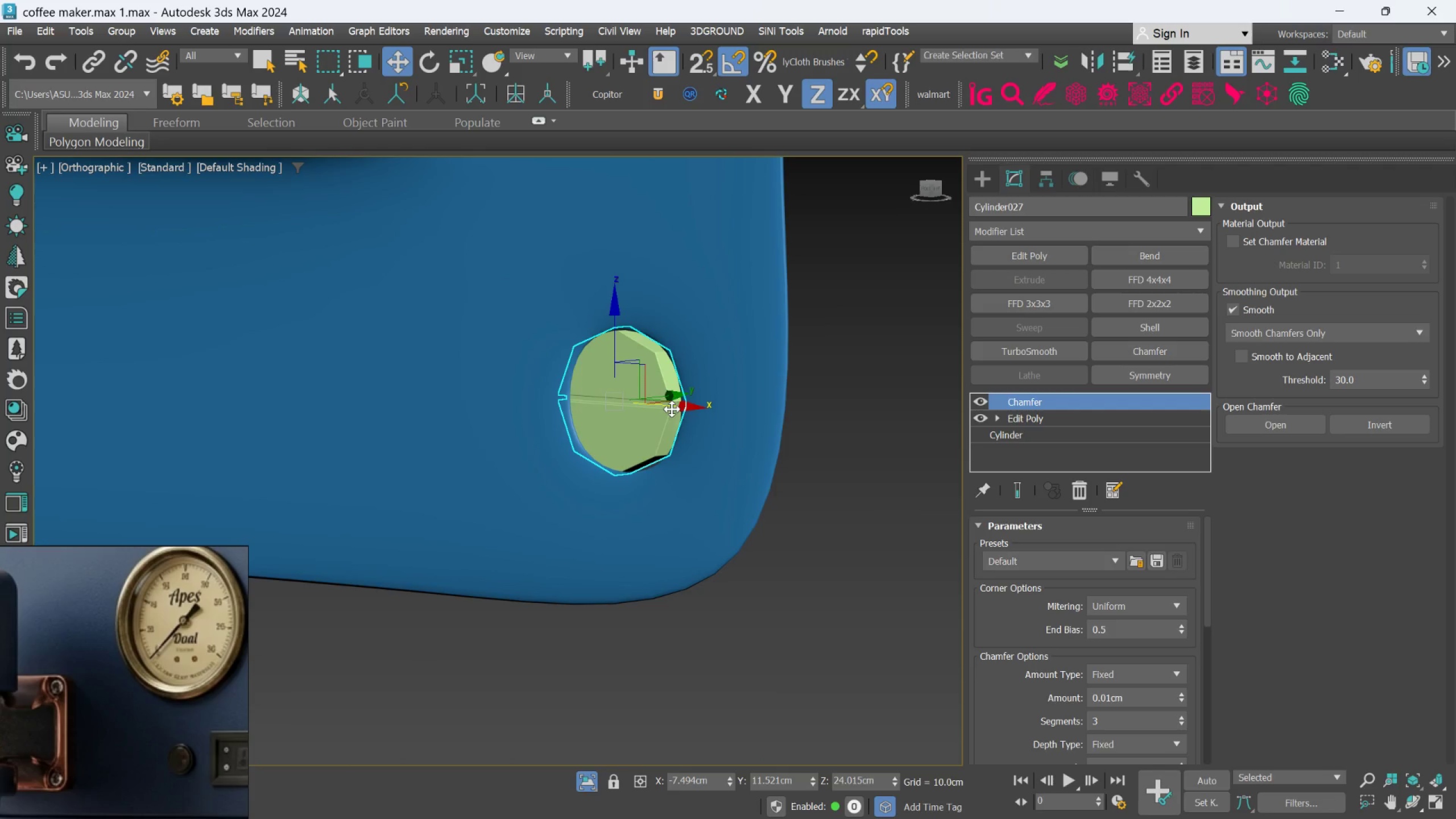 
left_click_drag(start_coordinate=[672, 408], to_coordinate=[681, 410])
 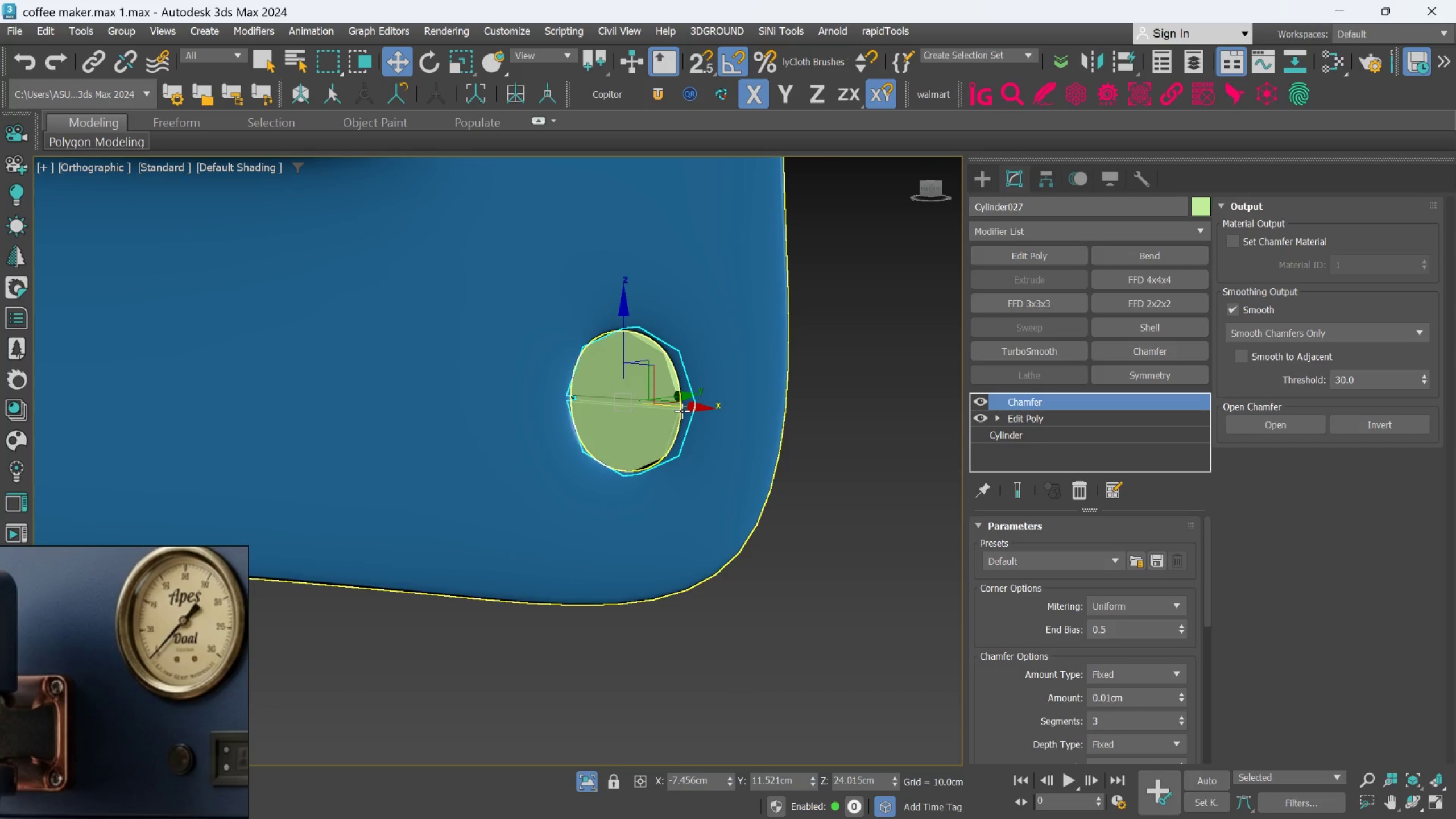 
hold_key(key=AltLeft, duration=2.08)
 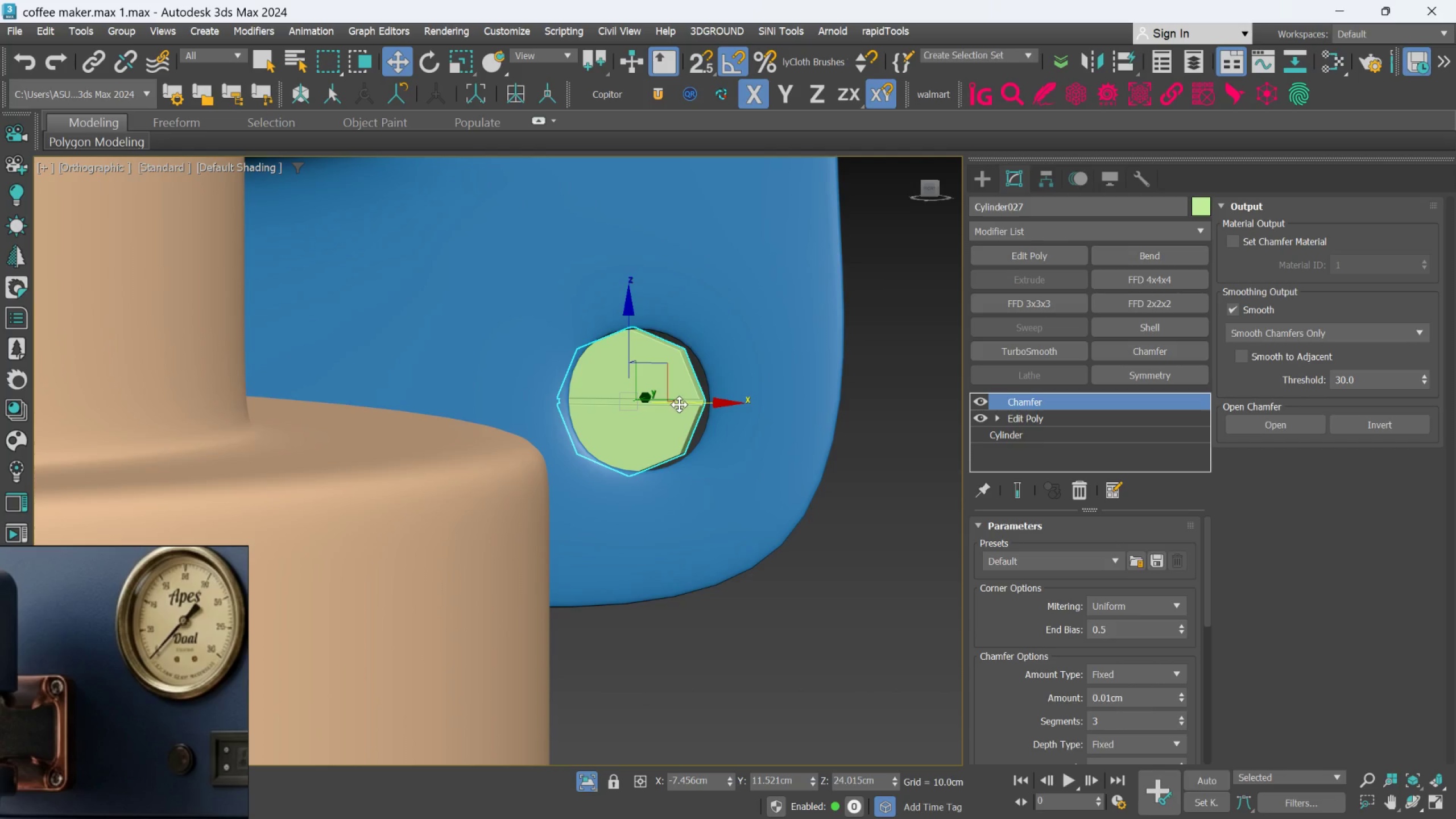 
left_click_drag(start_coordinate=[680, 404], to_coordinate=[689, 399])
 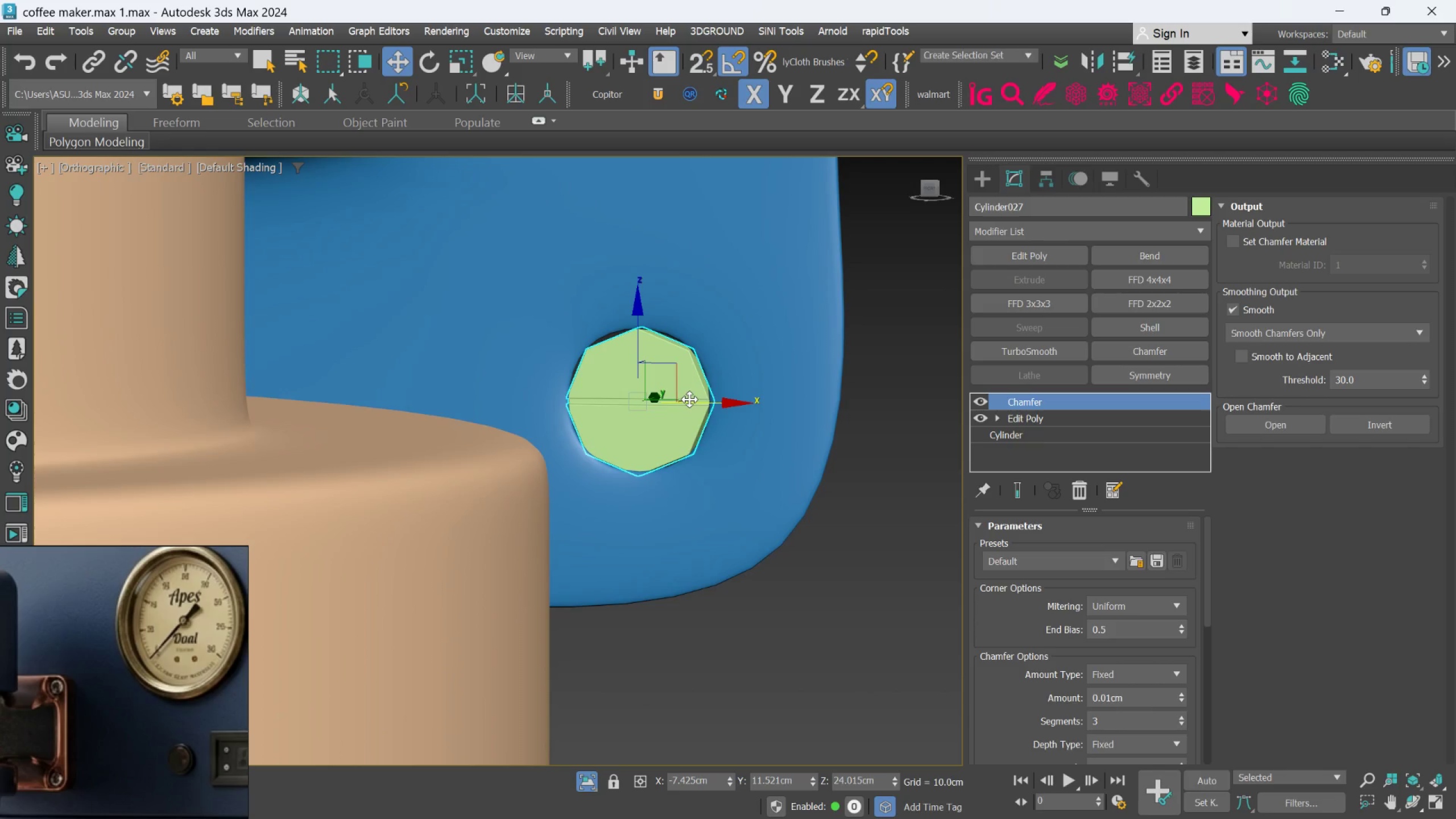 
key(R)
 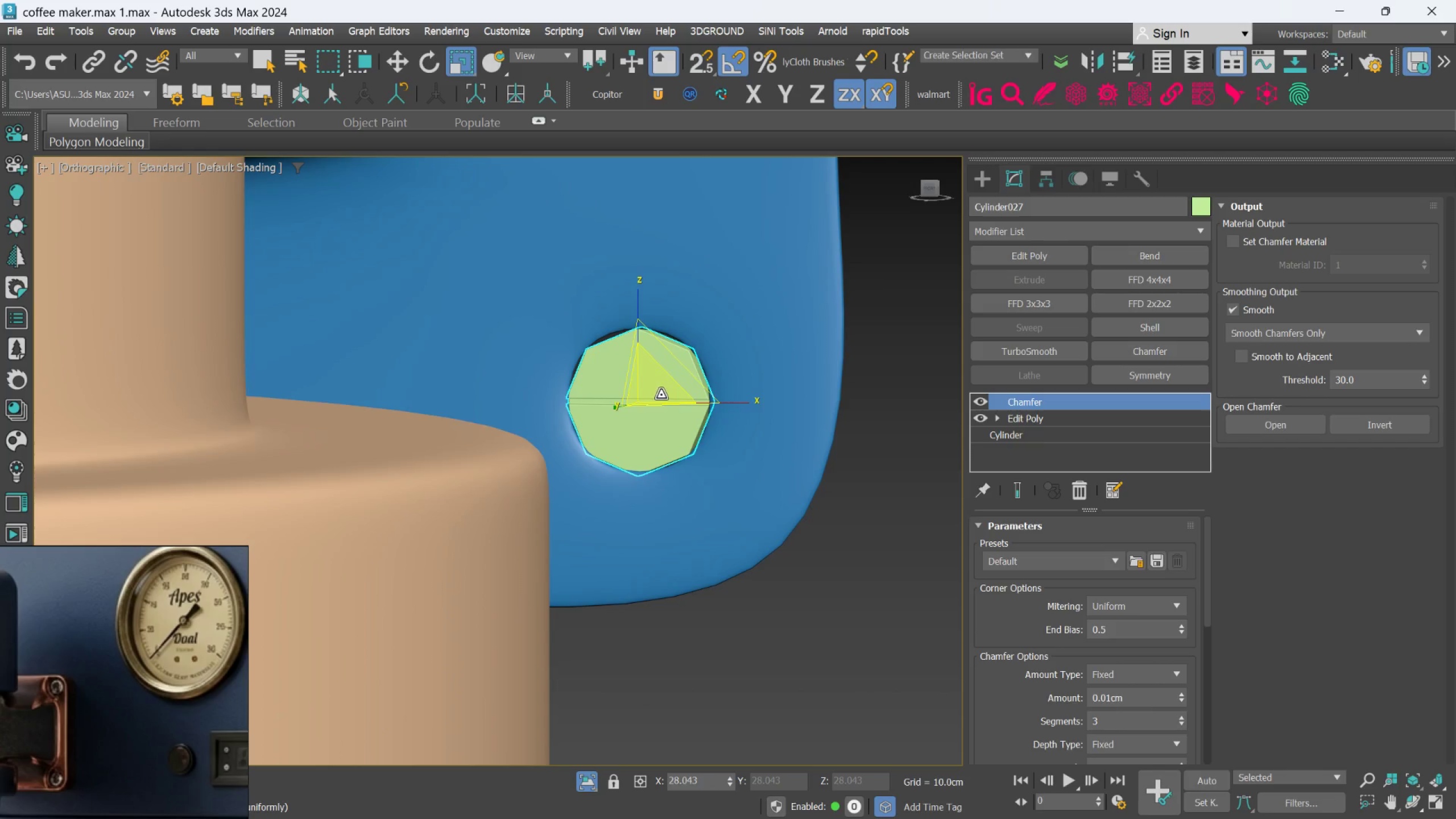 
left_click_drag(start_coordinate=[657, 390], to_coordinate=[653, 387])
 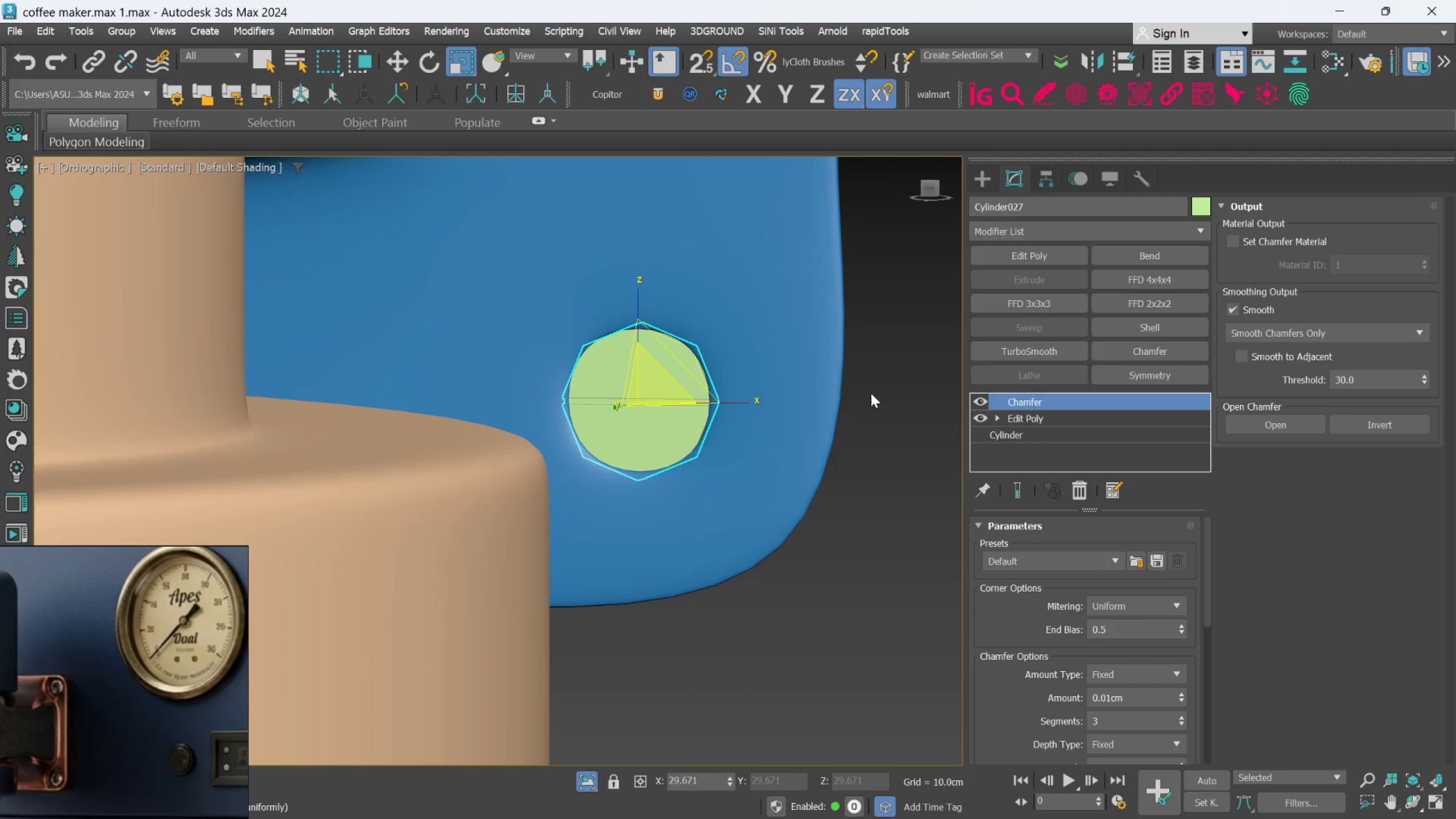 
left_click([875, 387])
 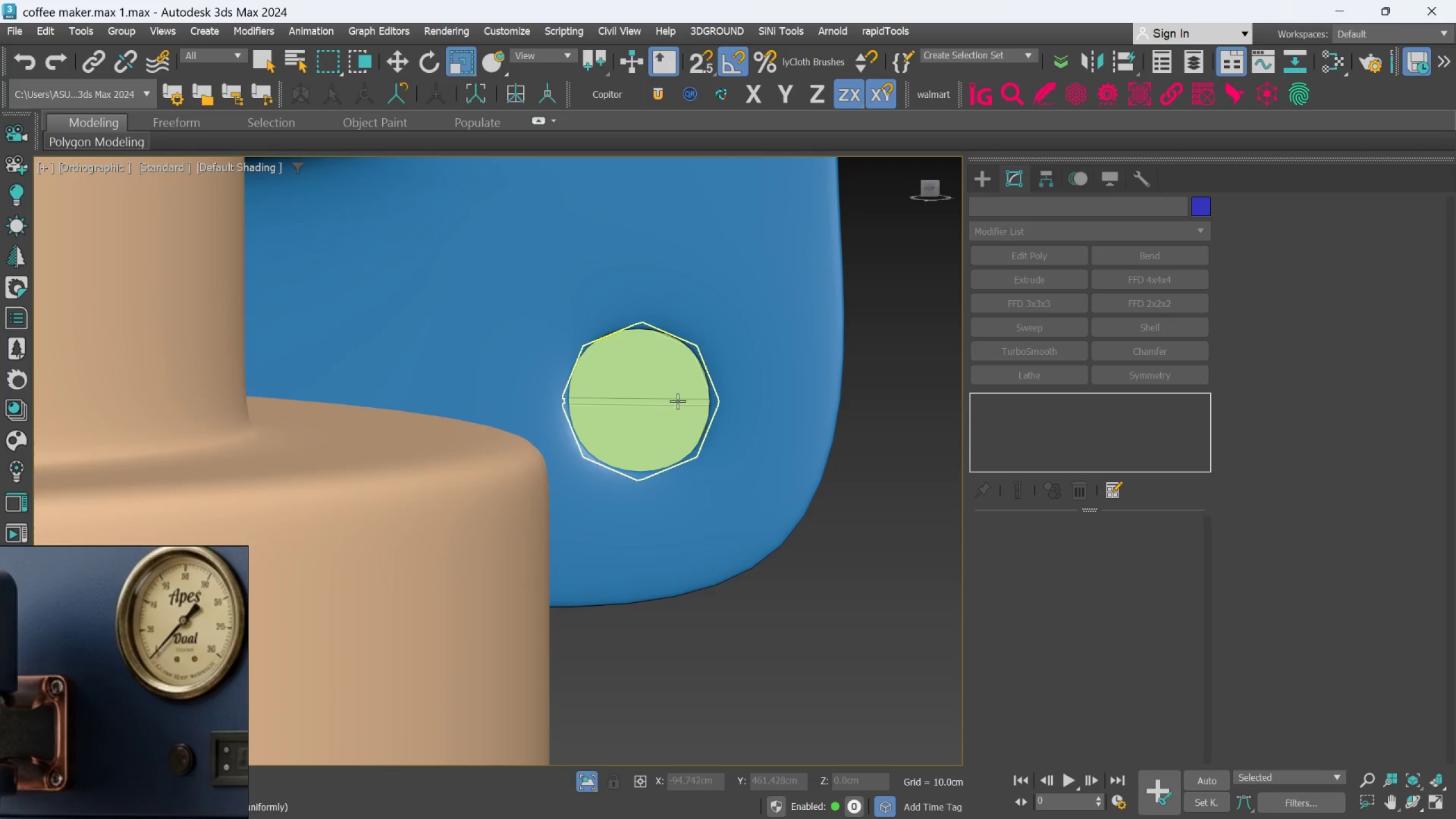 
left_click([657, 398])
 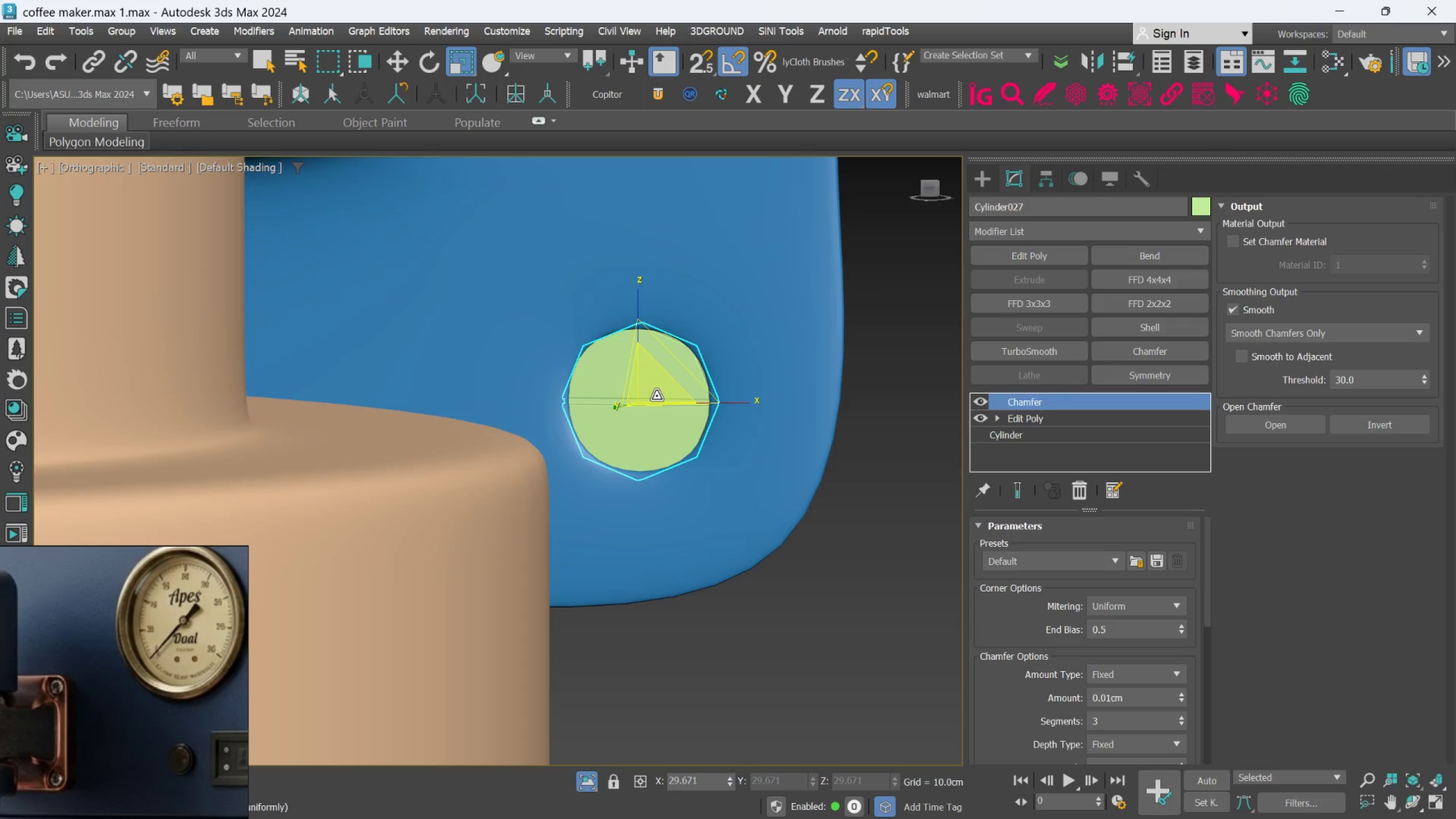 
left_click_drag(start_coordinate=[656, 396], to_coordinate=[655, 392])
 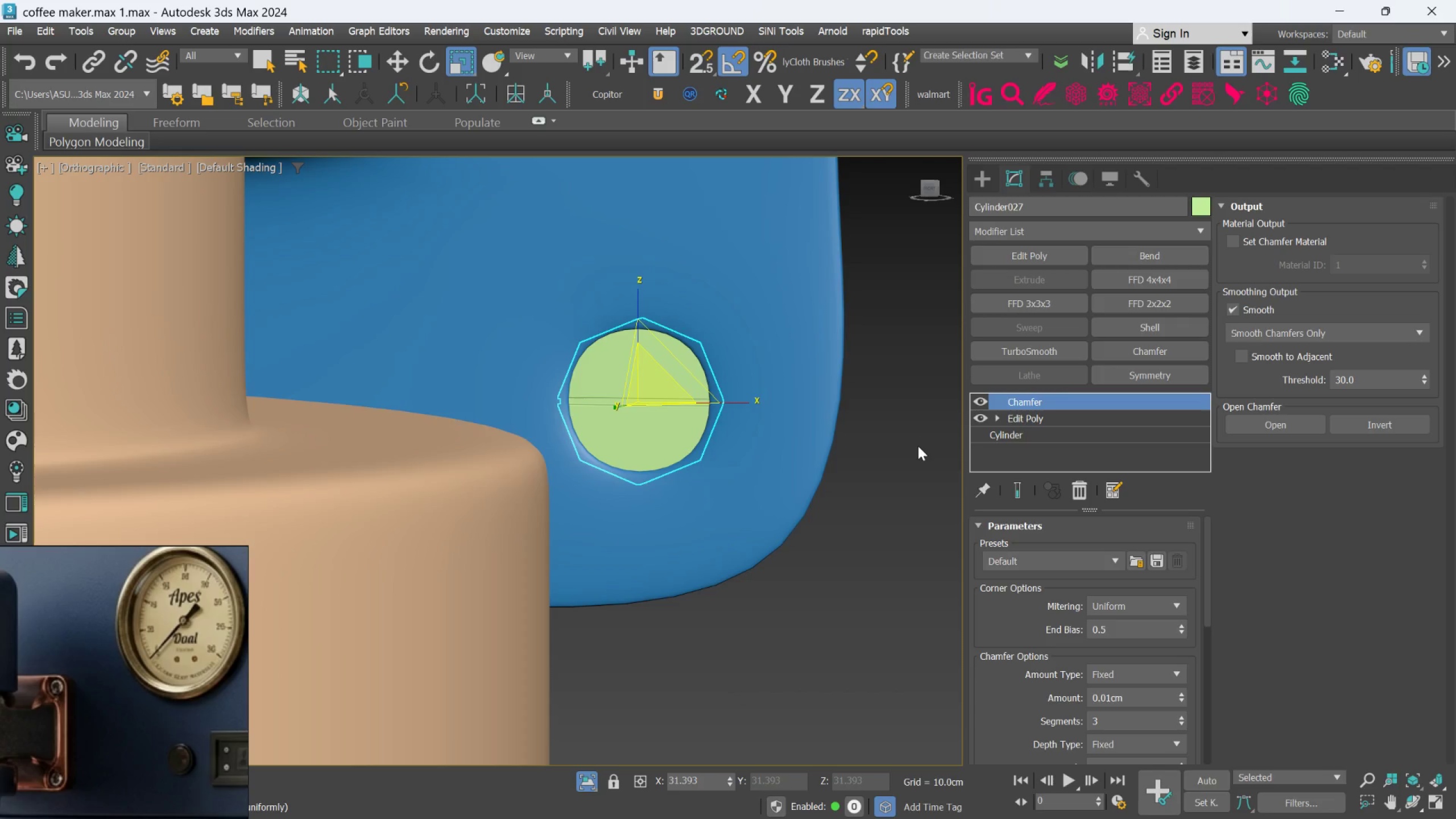 
left_click([917, 446])
 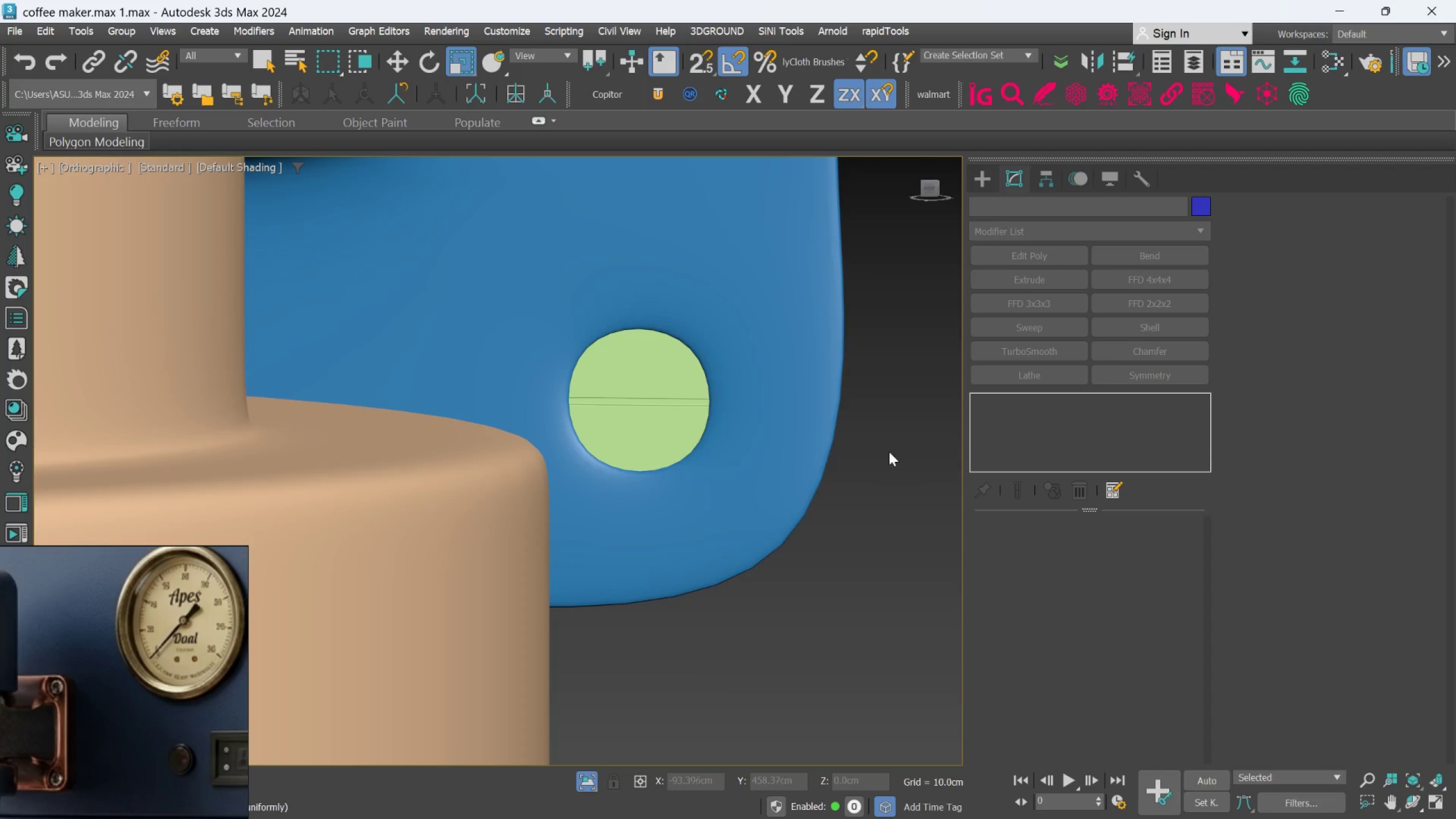 
scroll: coordinate [823, 444], scroll_direction: down, amount: 1.0
 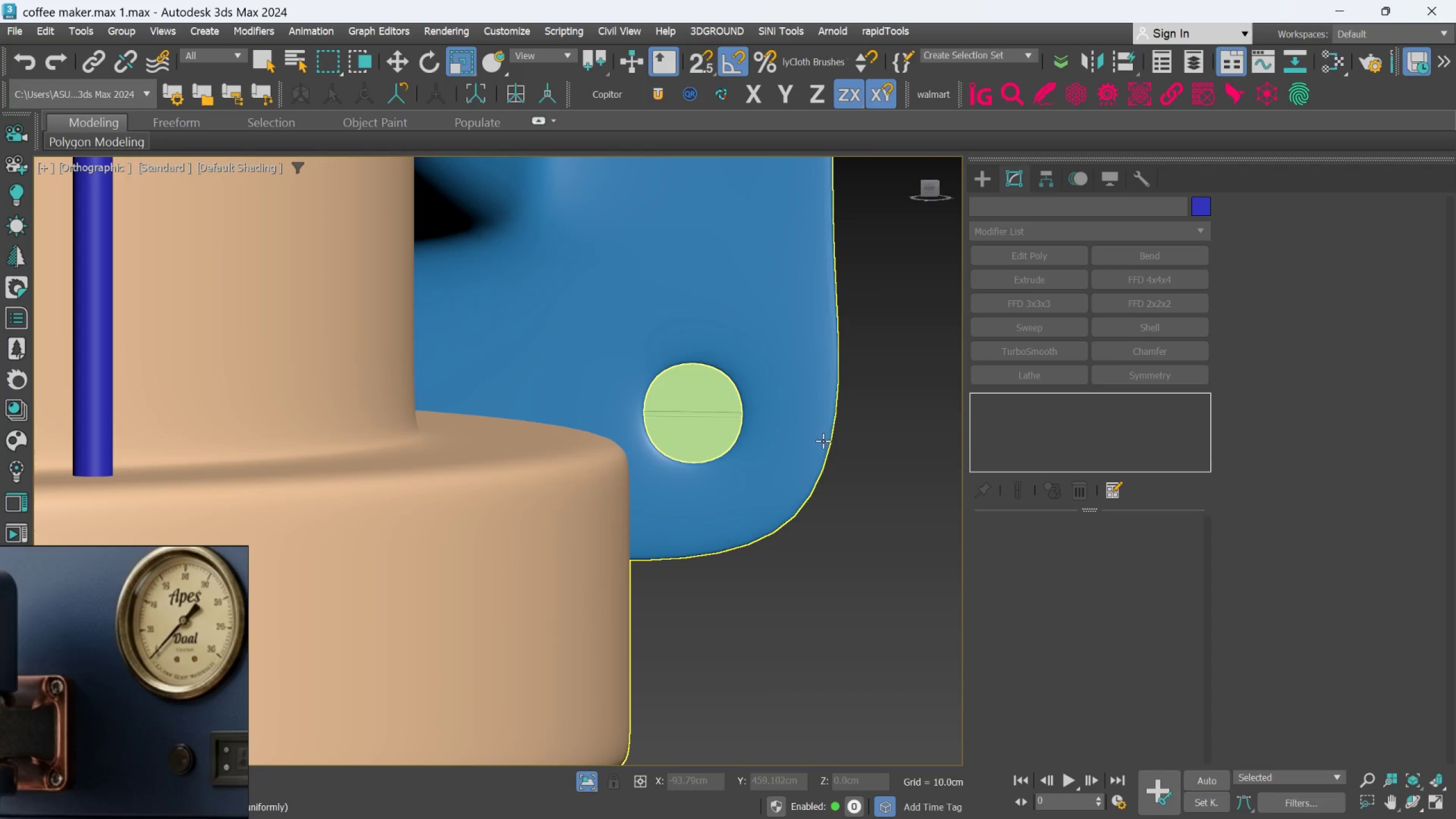 
hold_key(key=AltLeft, duration=0.5)
 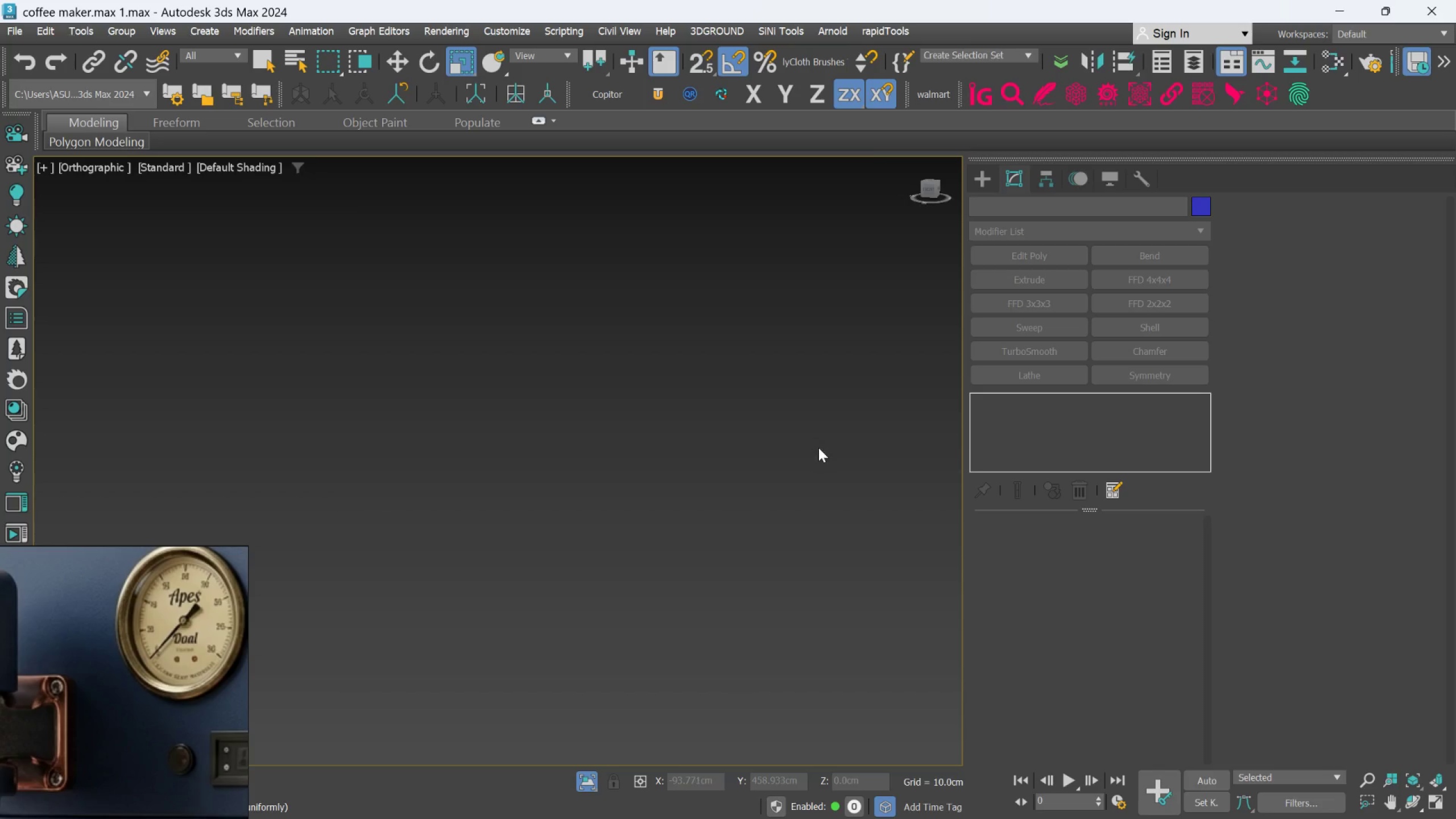 
scroll: coordinate [823, 441], scroll_direction: down, amount: 2.0
 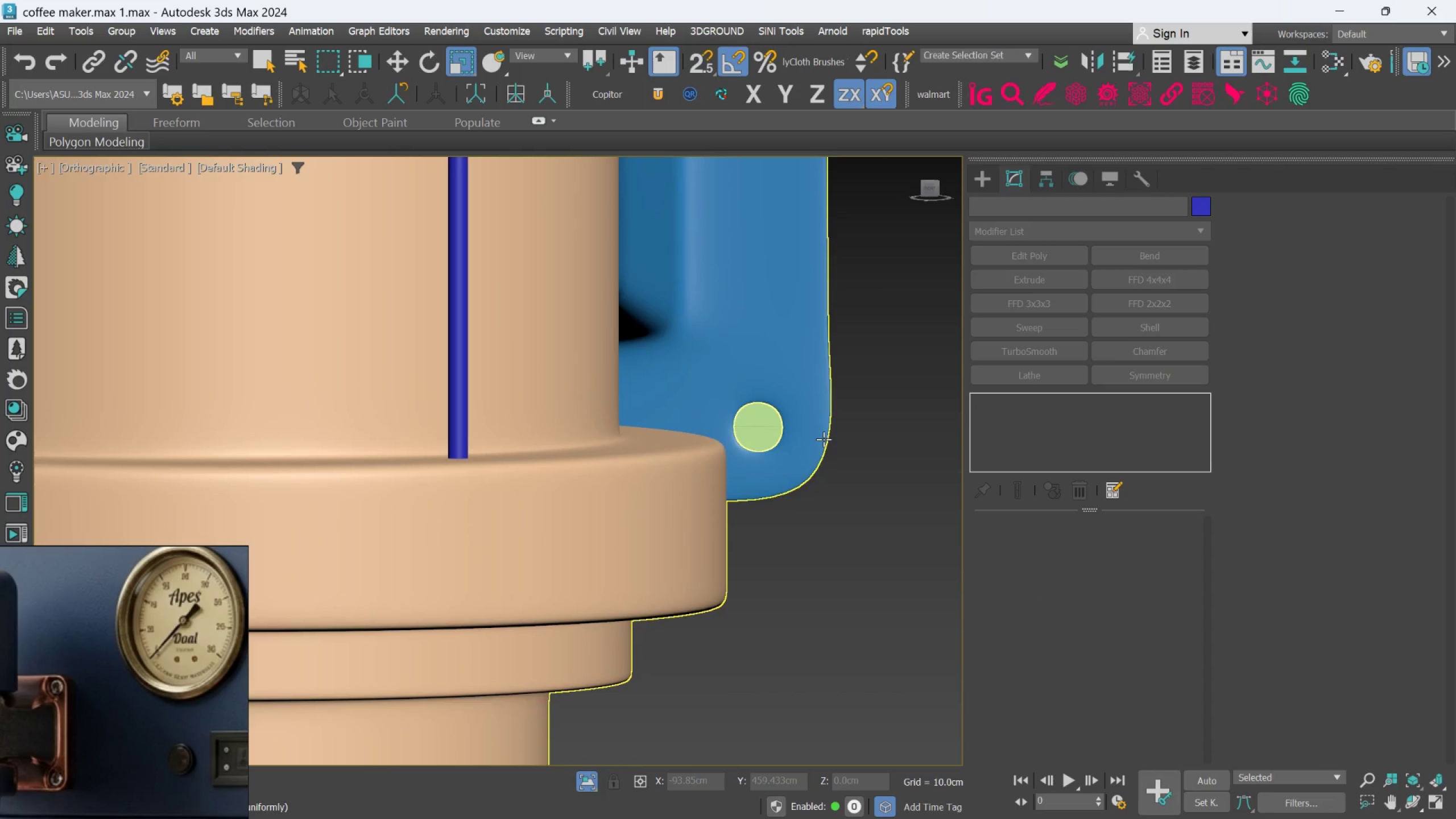 
left_click([805, 471])
 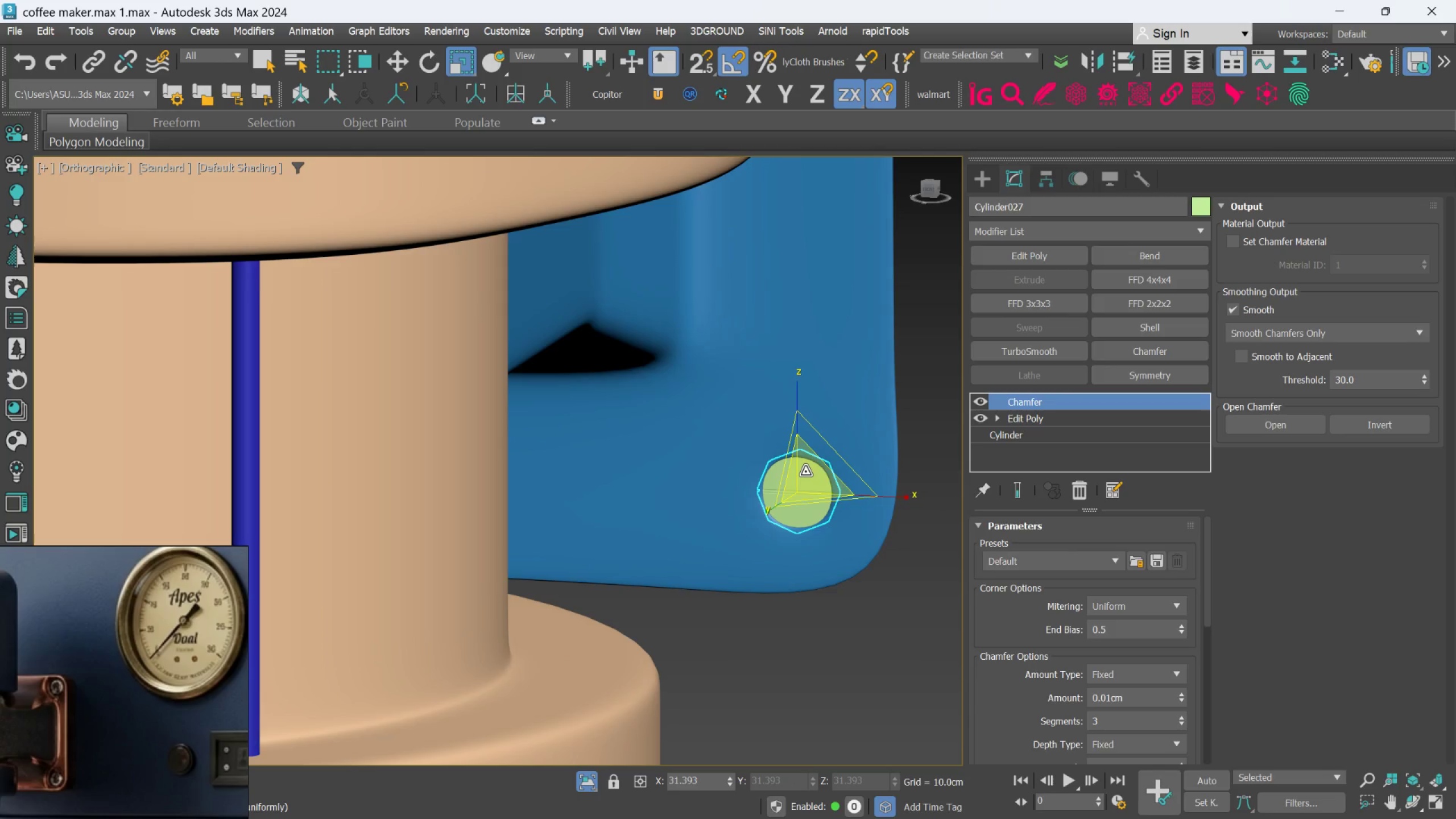 
scroll: coordinate [809, 462], scroll_direction: none, amount: 0.0
 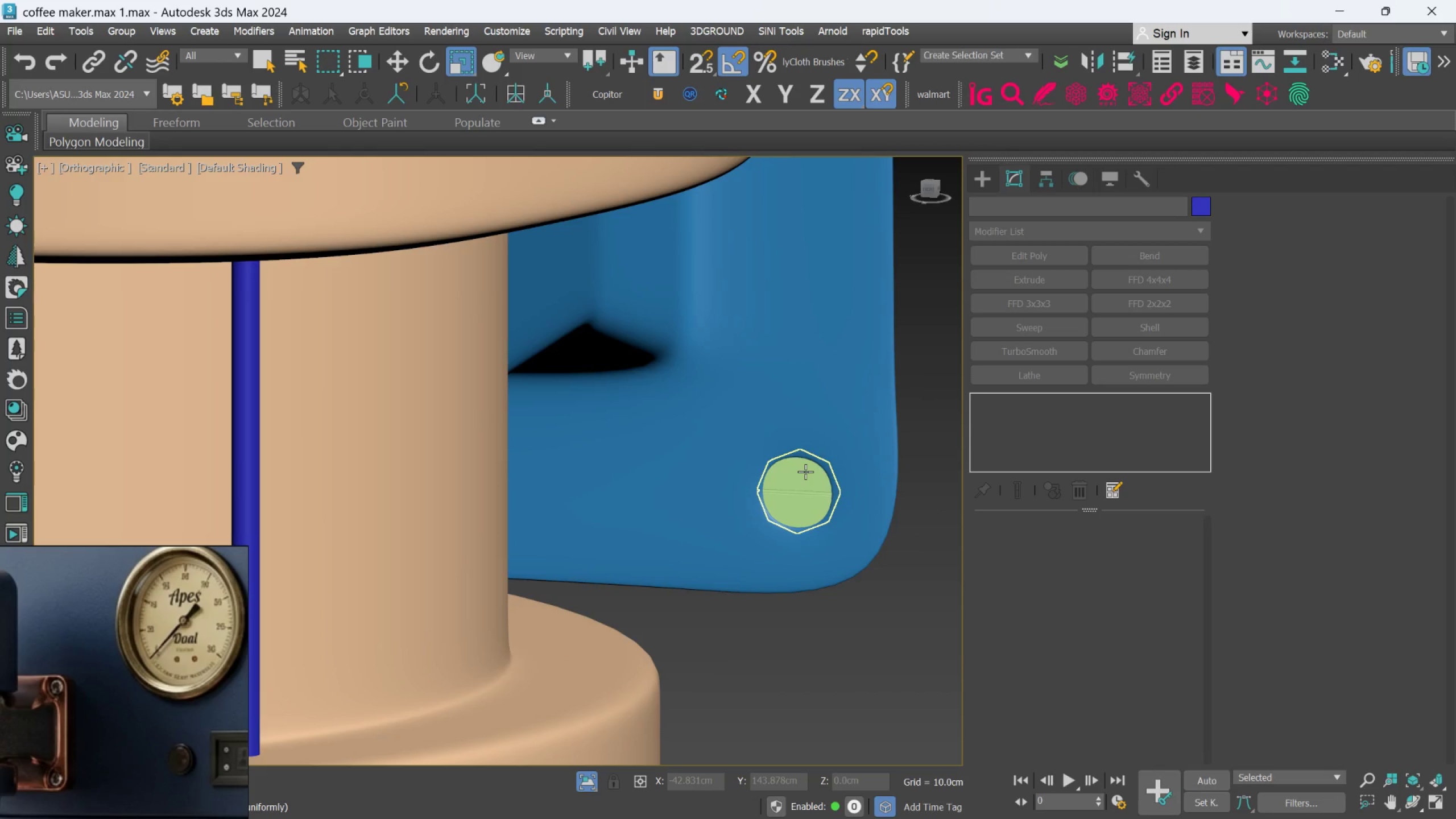 
key(W)
 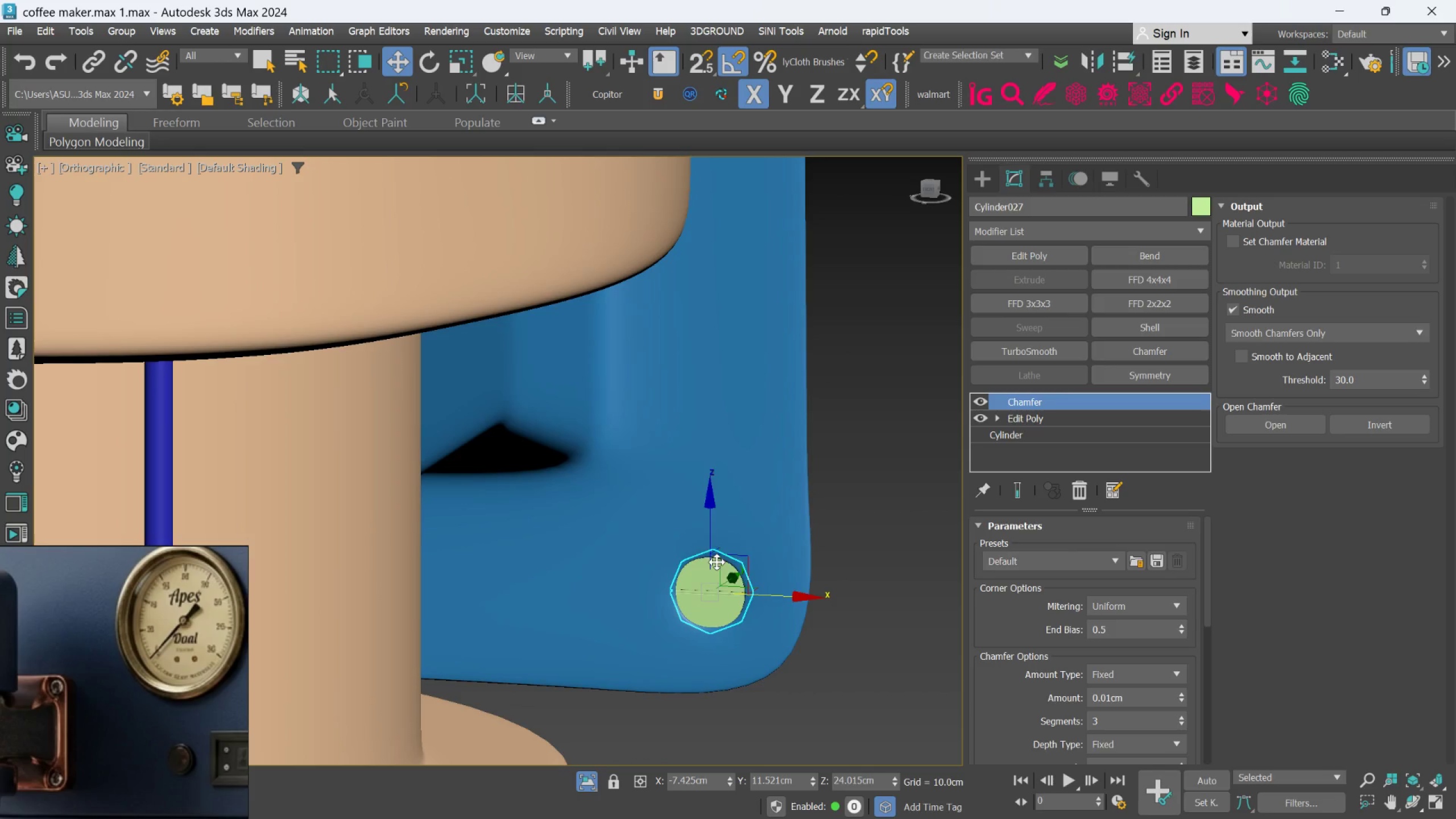 
scroll: coordinate [715, 547], scroll_direction: down, amount: 2.0
 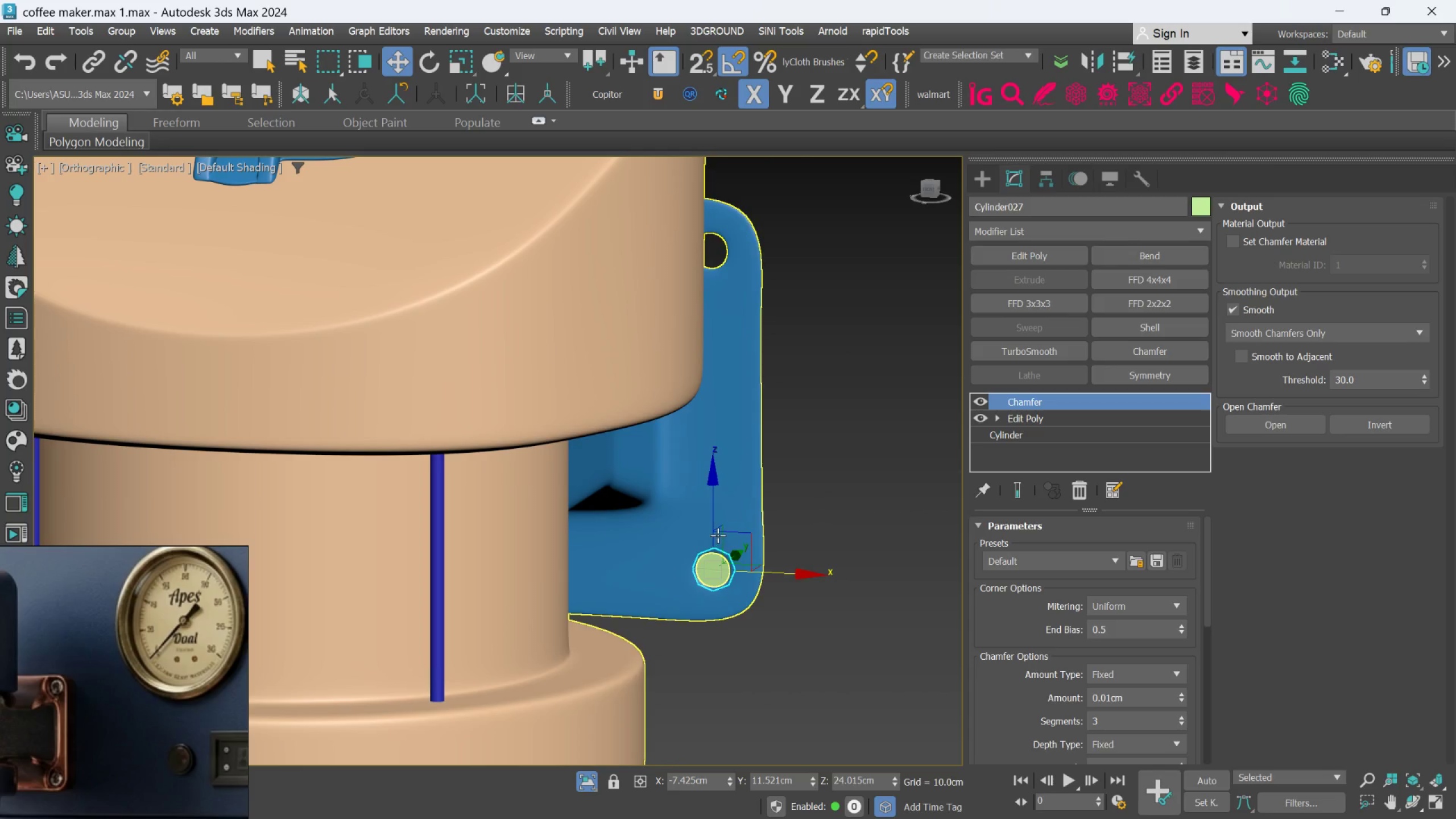 
hold_key(key=ShiftLeft, duration=3.98)
left_click_drag(start_coordinate=[713, 518], to_coordinate=[683, 197])
 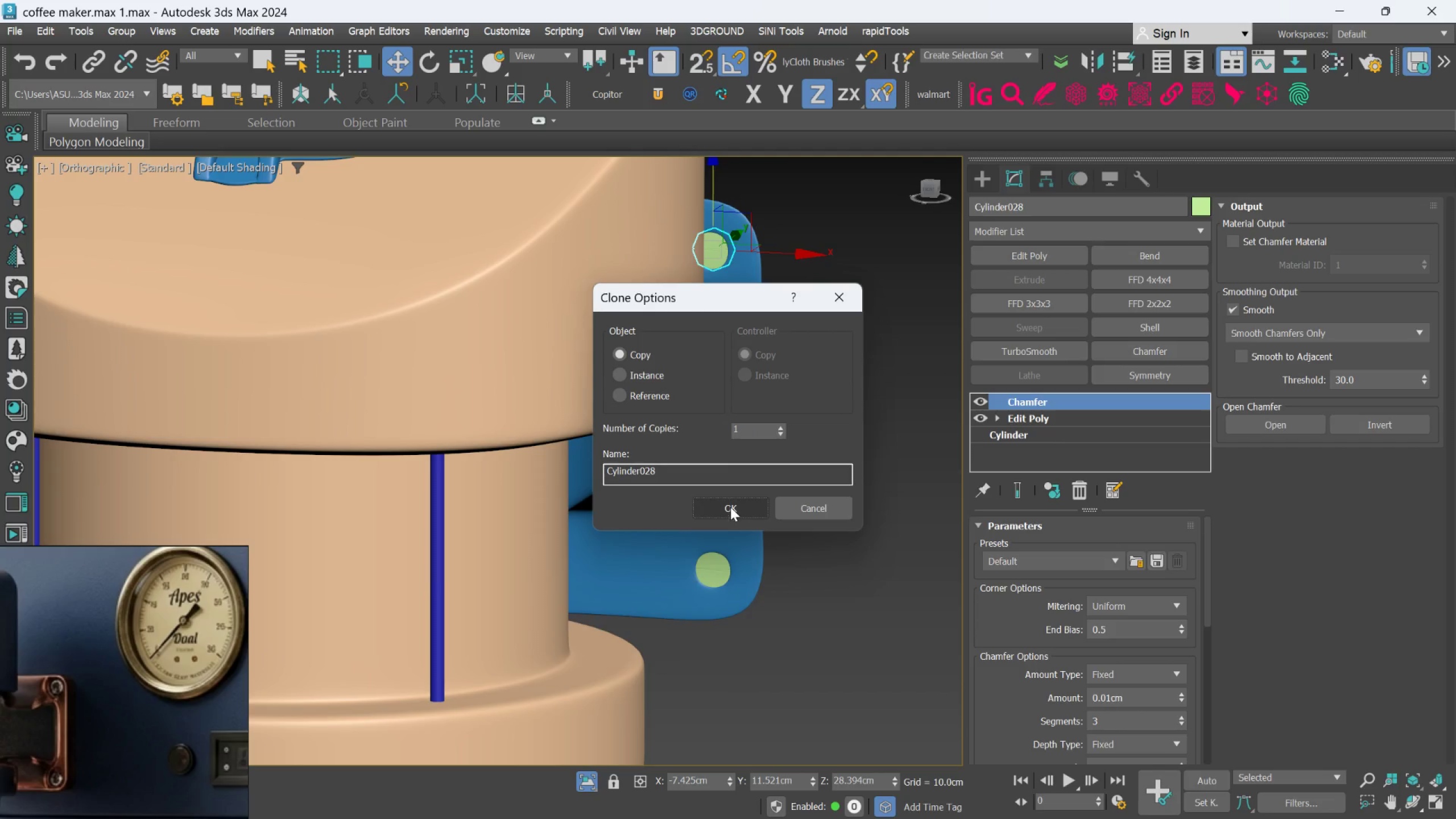 
left_click([730, 510])
 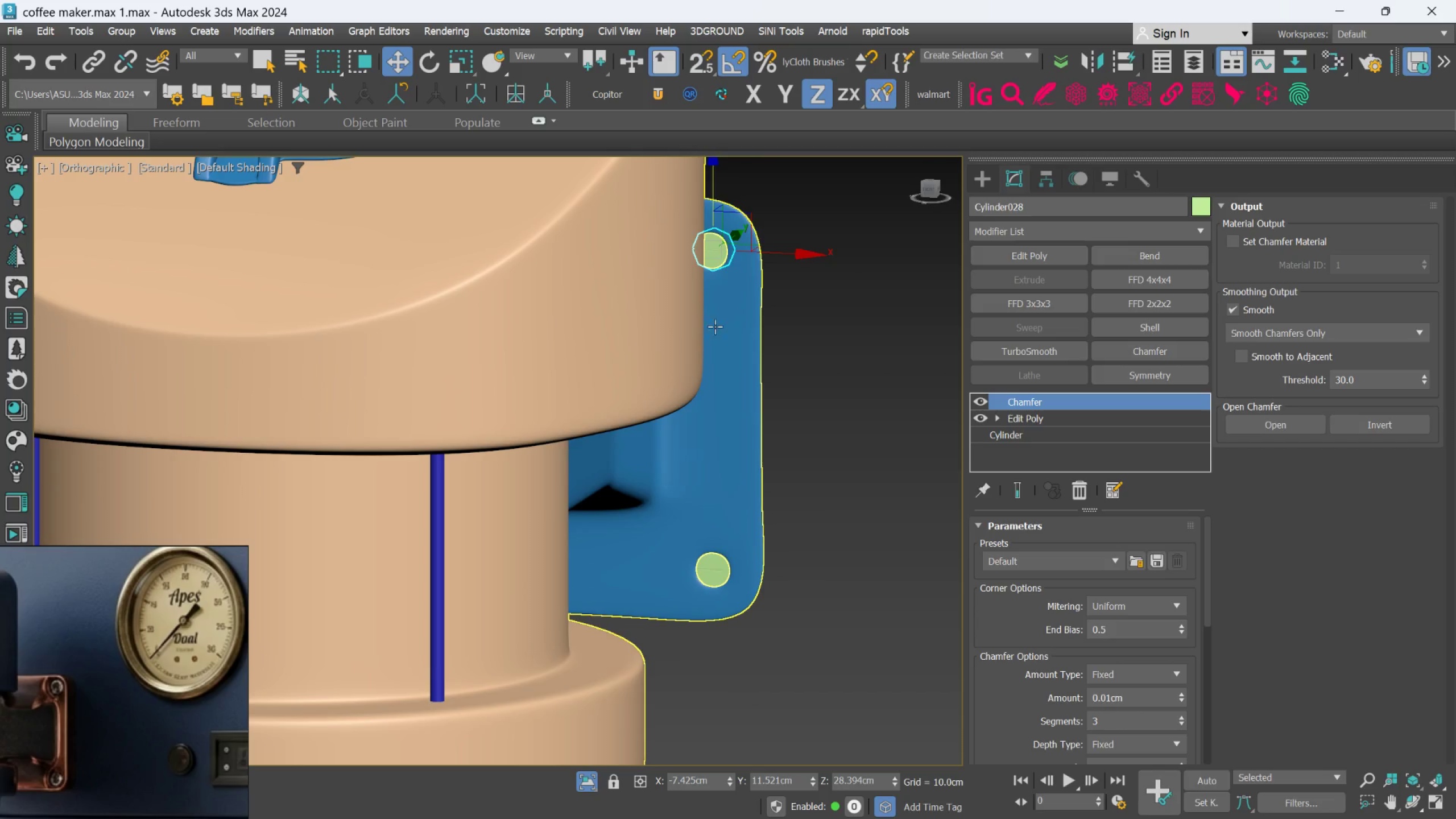 
scroll: coordinate [716, 270], scroll_direction: up, amount: 3.0
 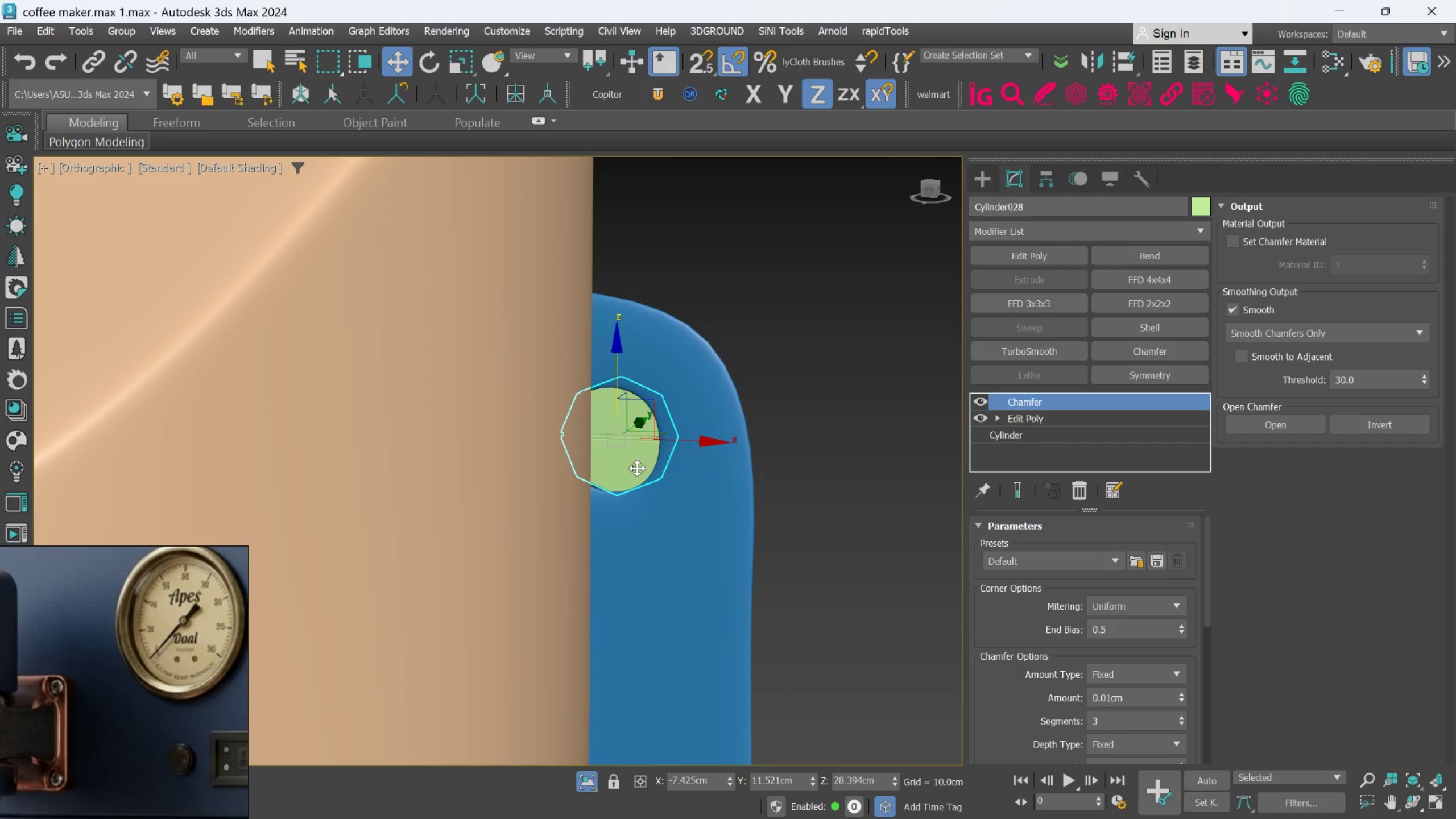 
hold_key(key=AltLeft, duration=0.97)
 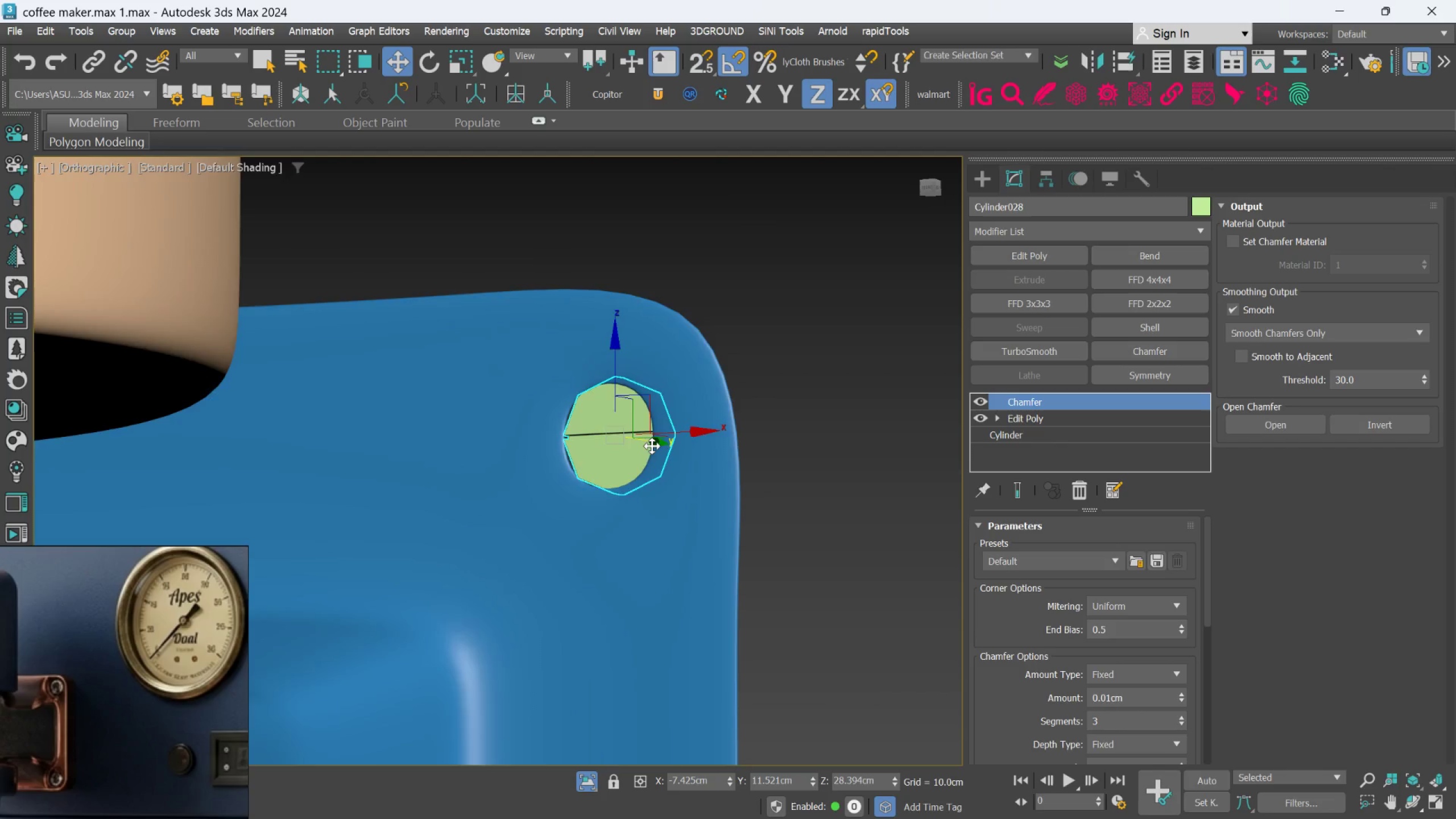 
scroll: coordinate [654, 444], scroll_direction: up, amount: 2.0
 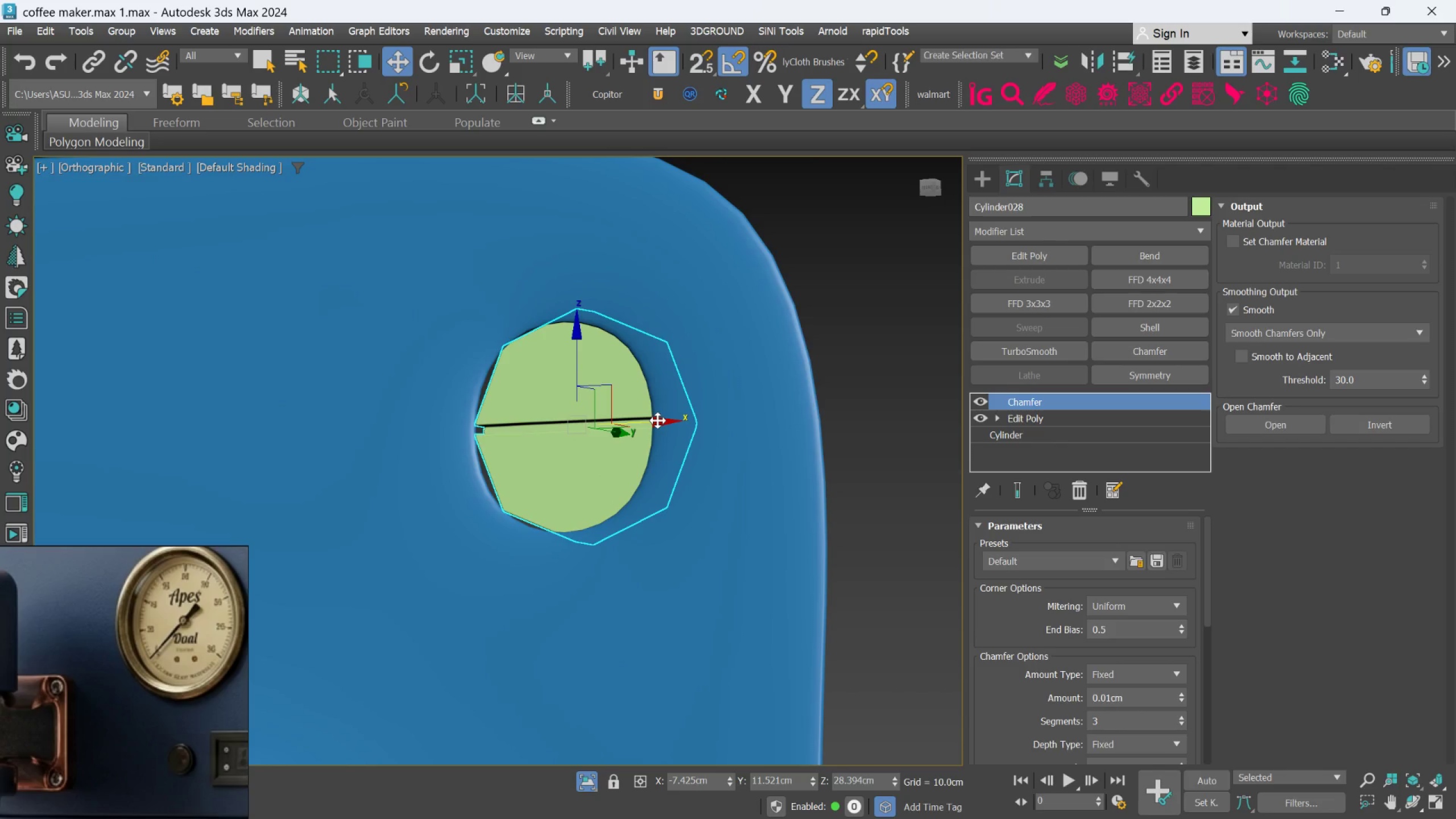 
left_click_drag(start_coordinate=[657, 420], to_coordinate=[642, 420])
 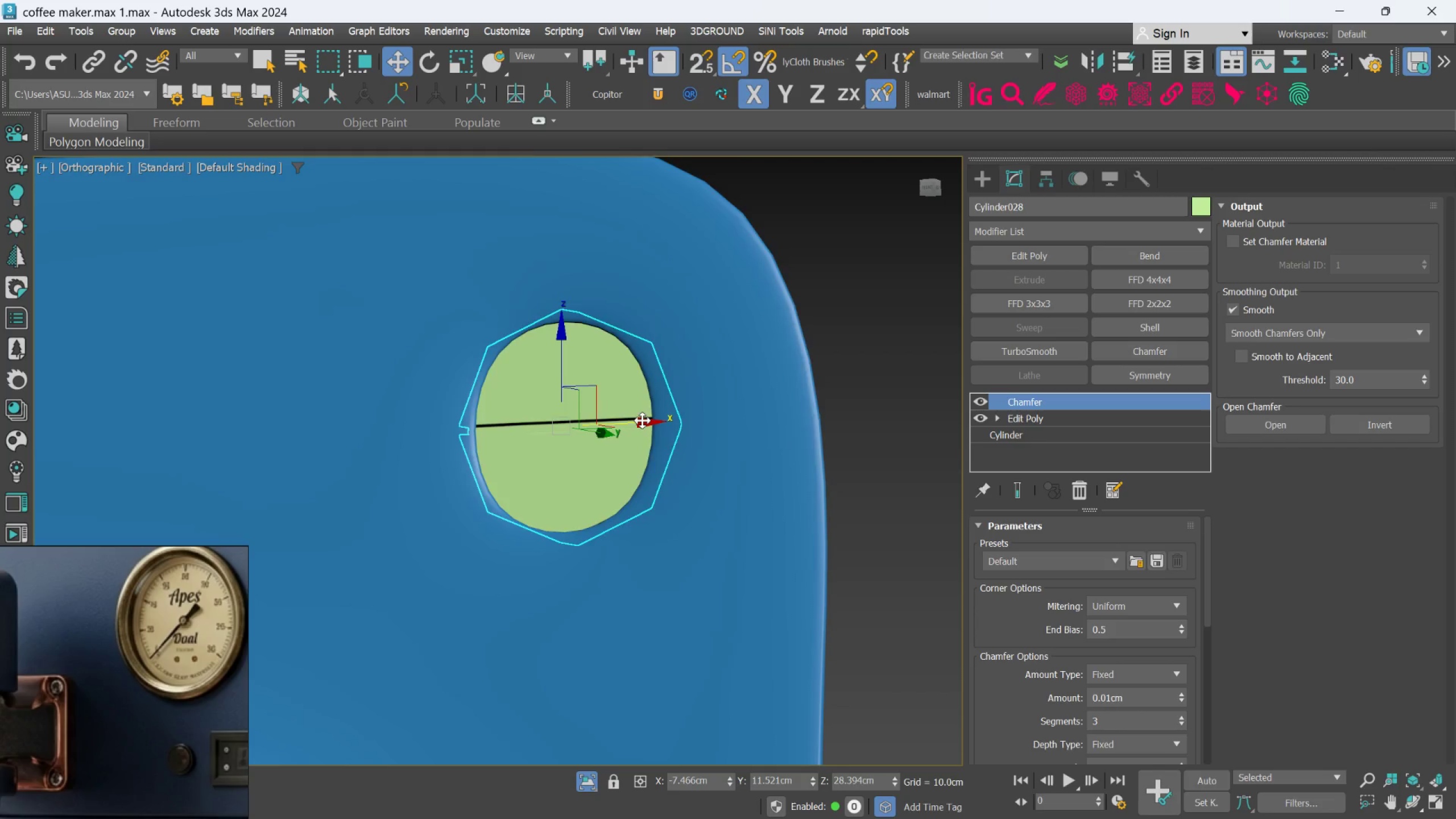 
hold_key(key=AltLeft, duration=1.3)
 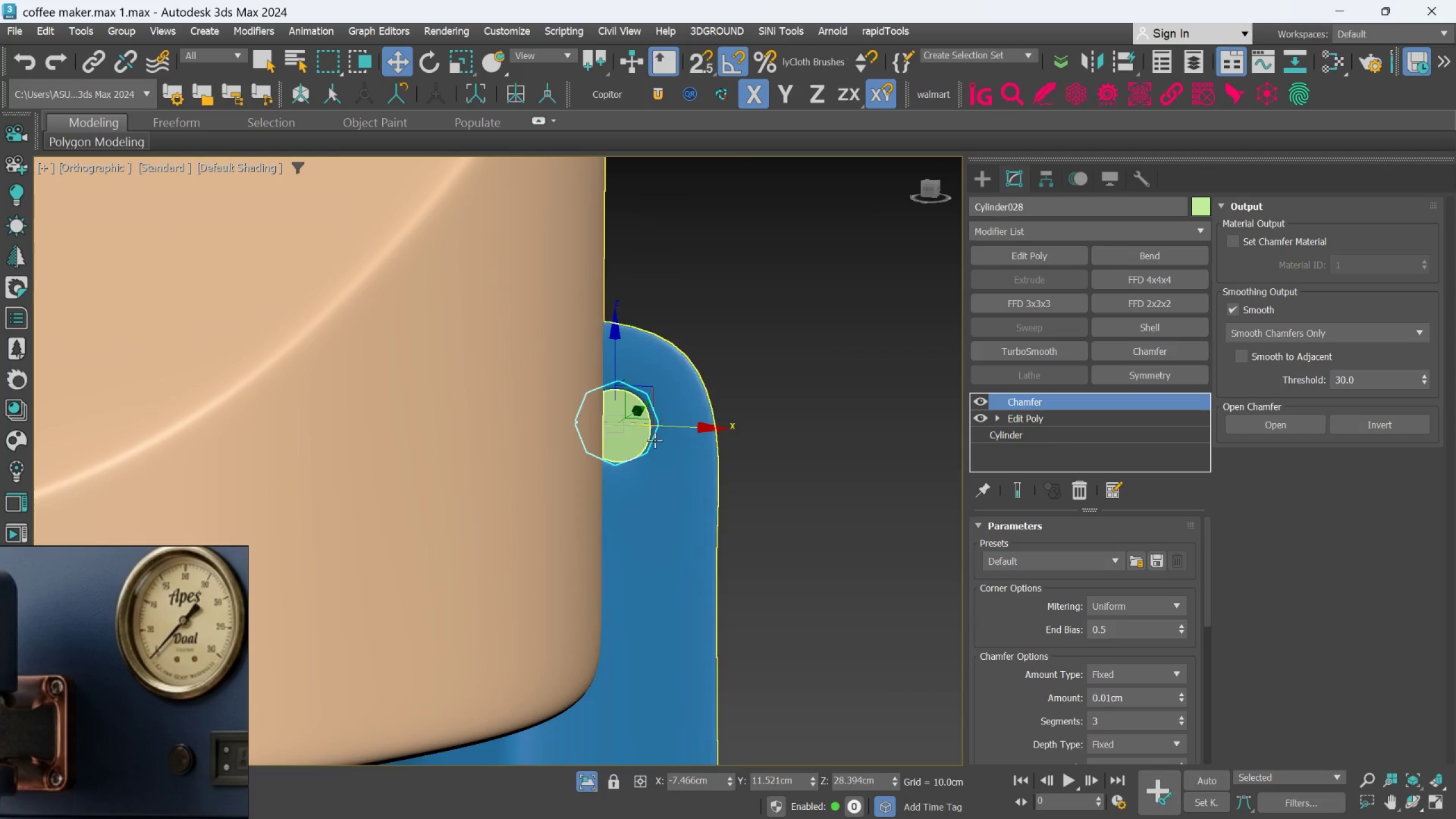 
scroll: coordinate [659, 462], scroll_direction: down, amount: 7.0
 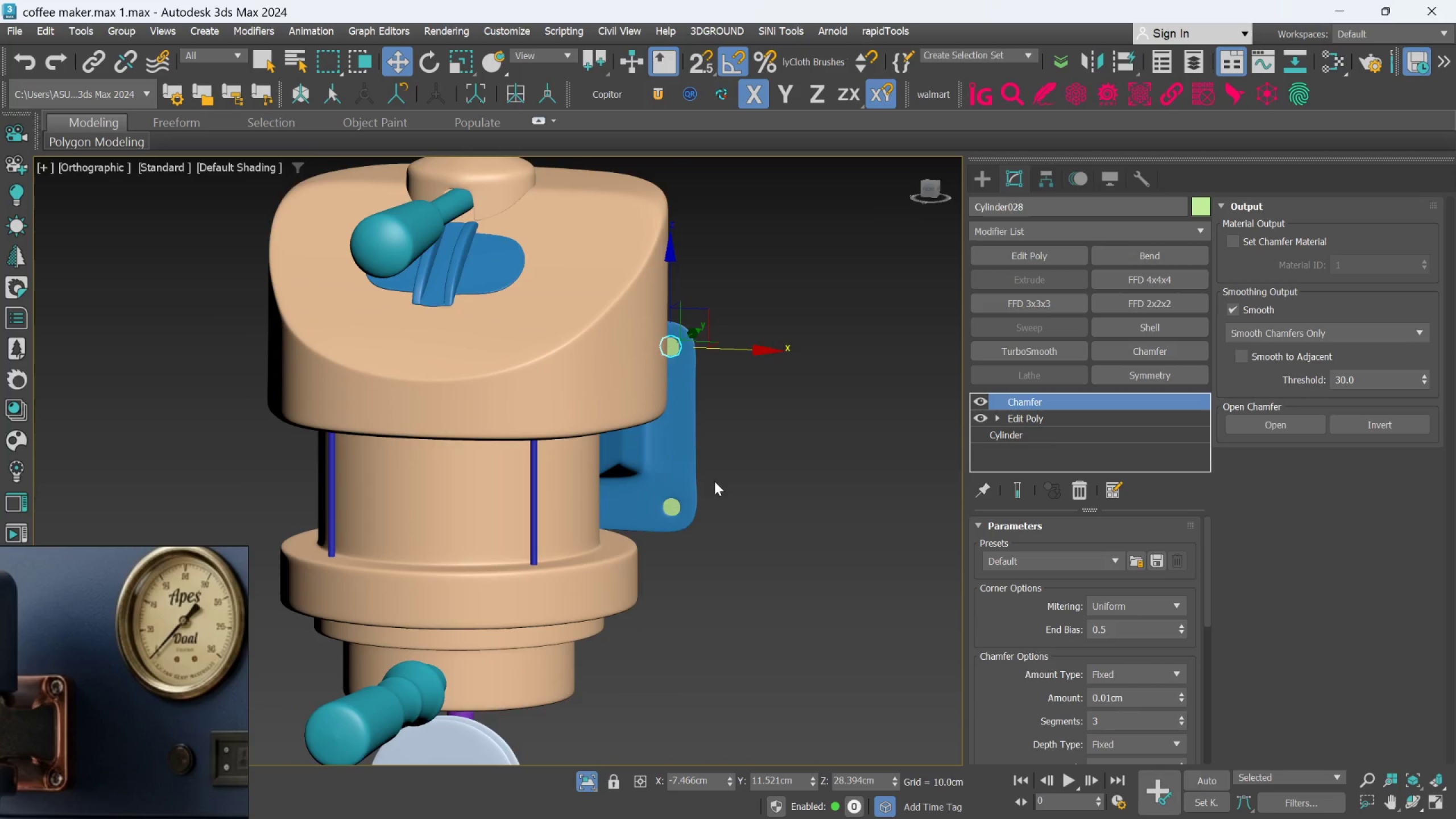 
scroll: coordinate [707, 496], scroll_direction: up, amount: 1.0
 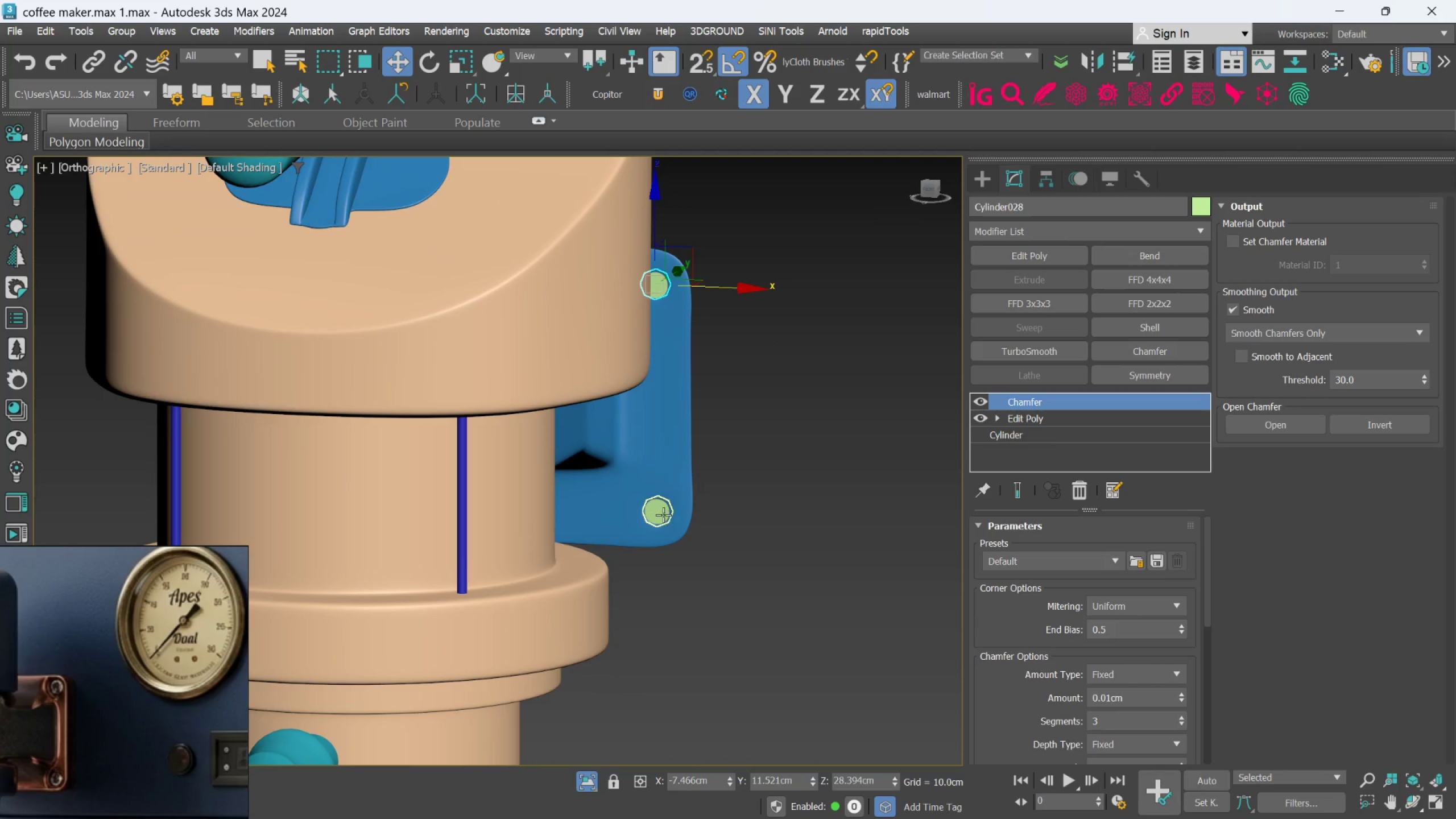 
hold_key(key=ShiftLeft, duration=0.86)
left_click([663, 514])
 